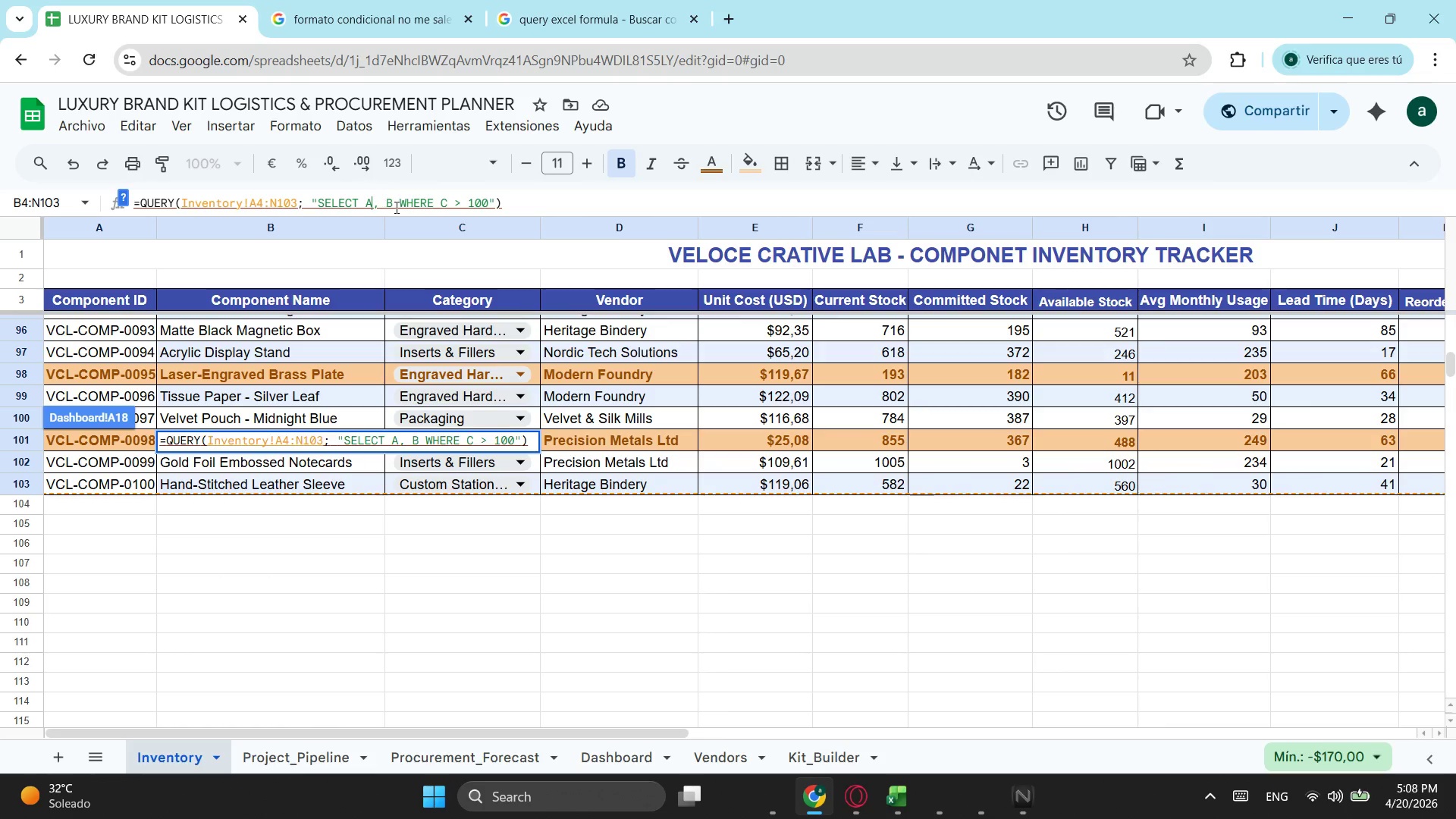 
scroll: coordinate [512, 245], scroll_direction: up, amount: 19.0
 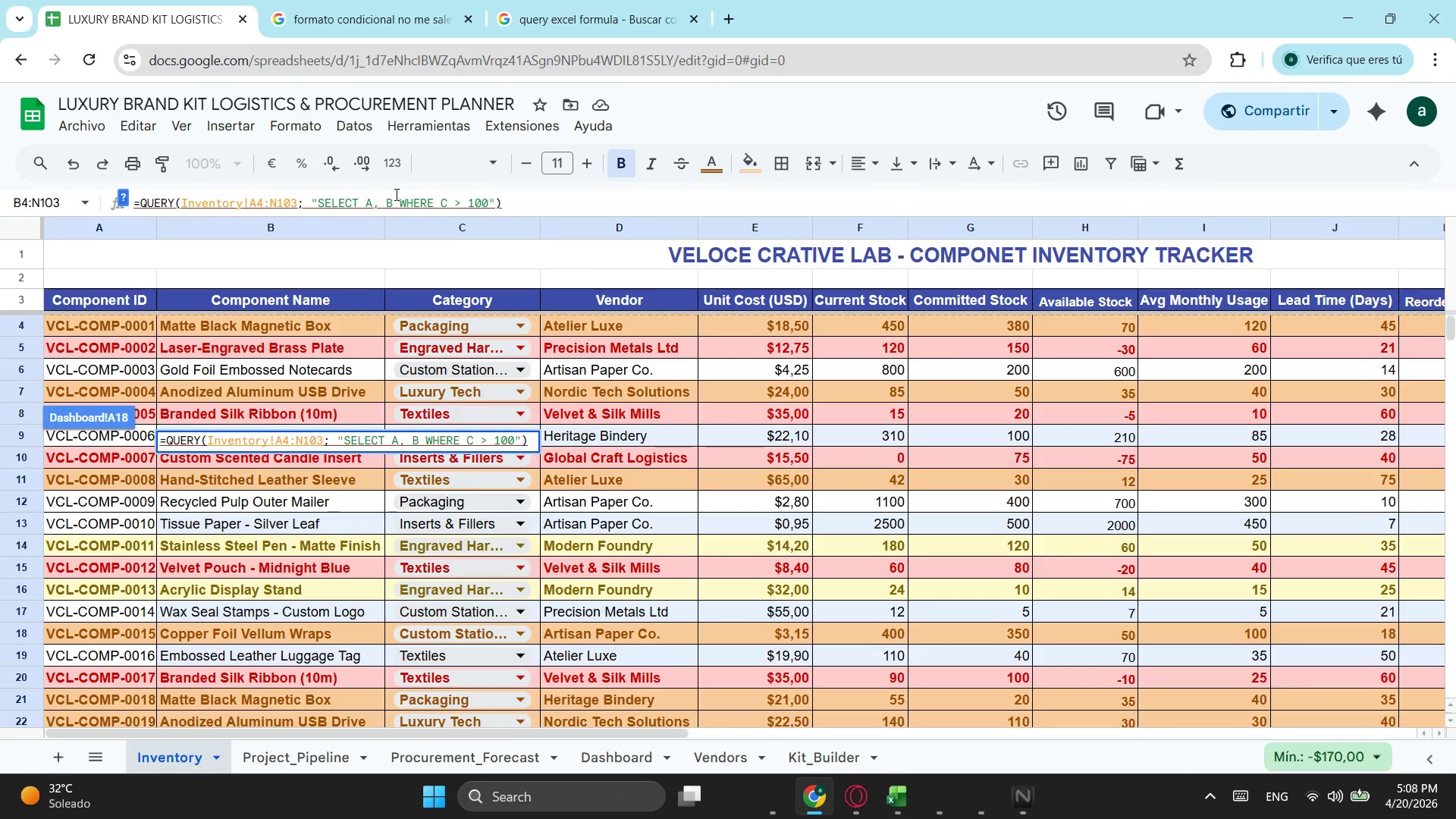 
left_click([395, 194])
 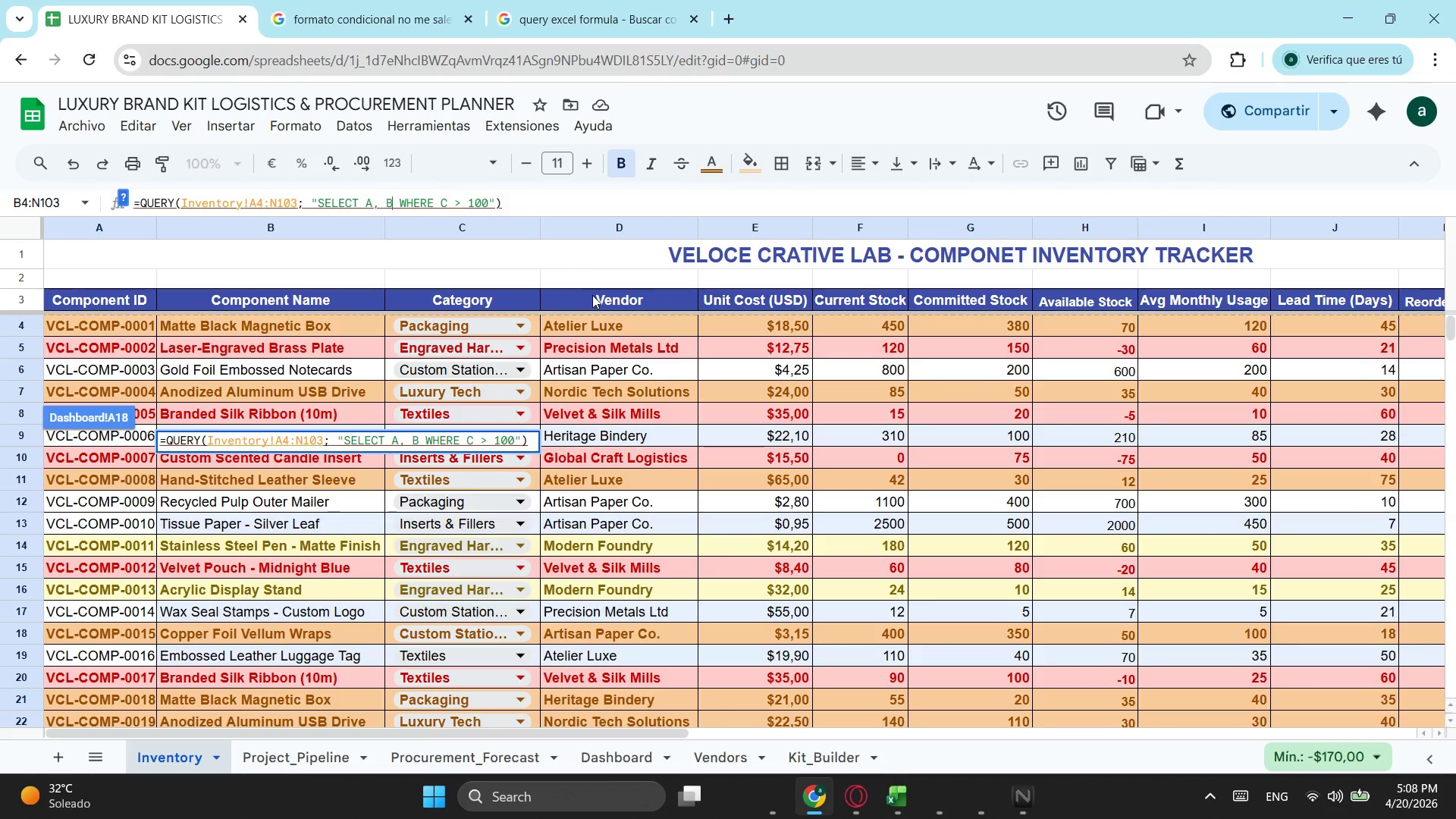 
key(Comma)
 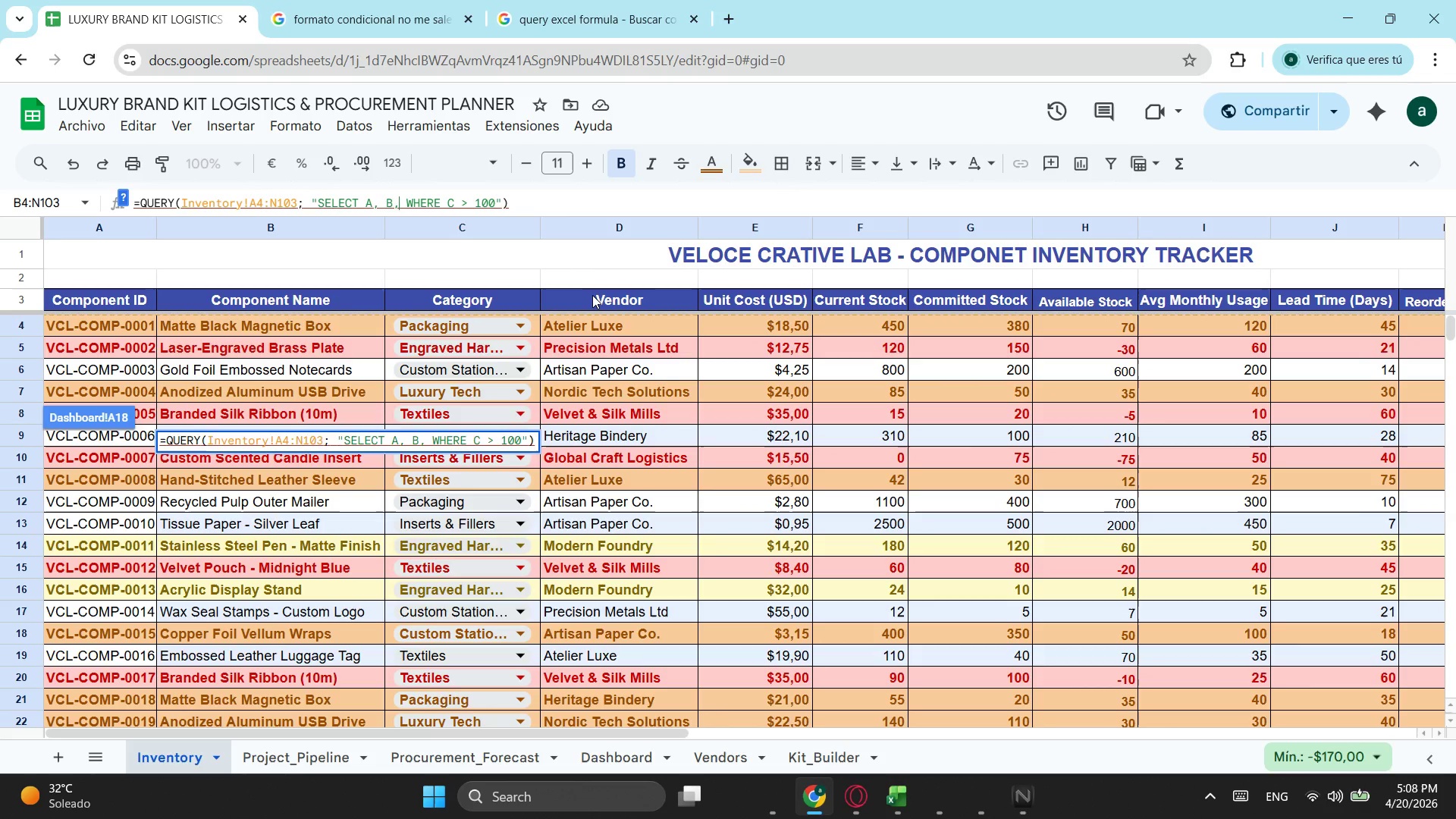 
key(C)
 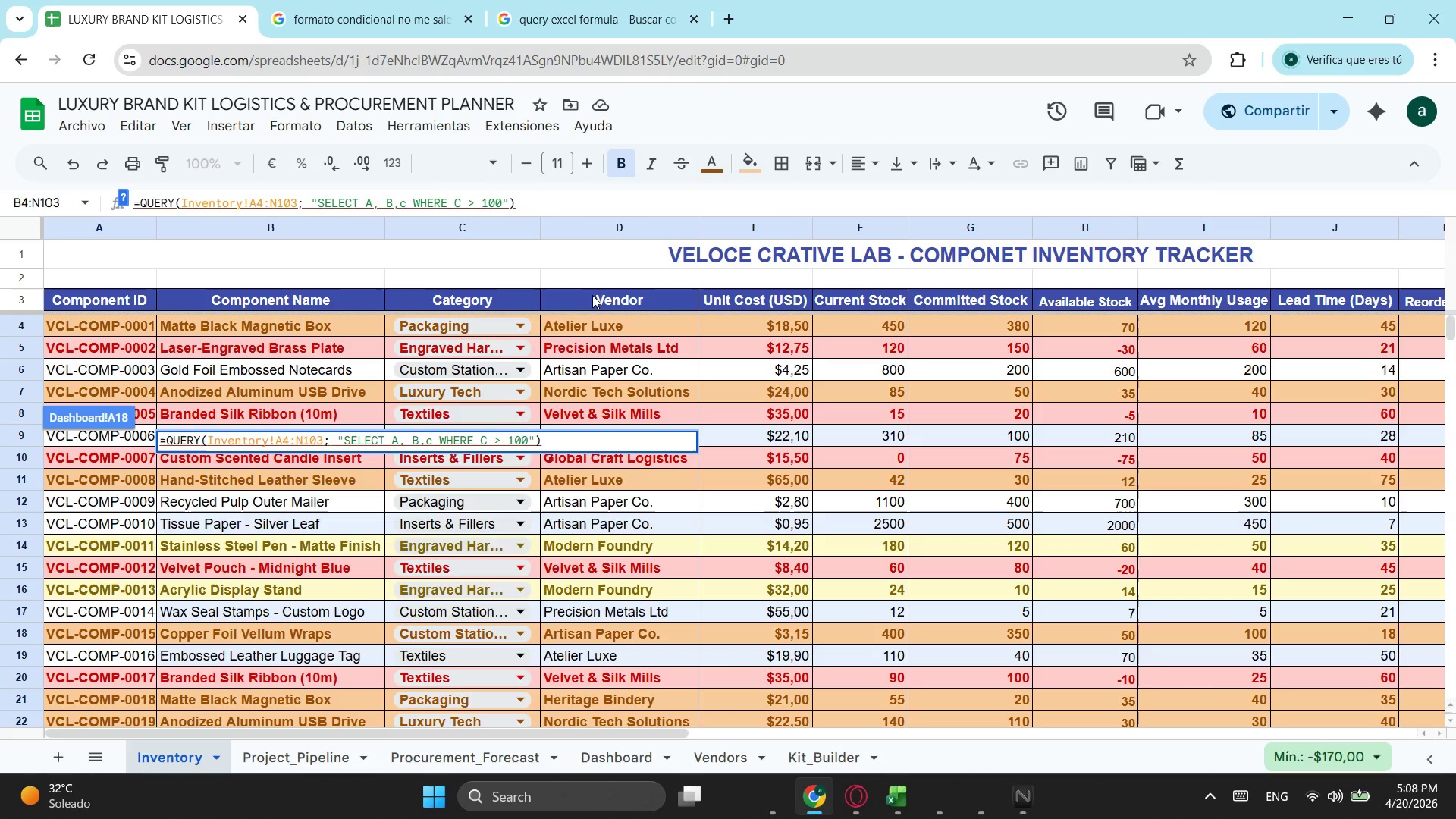 
wait(9.19)
 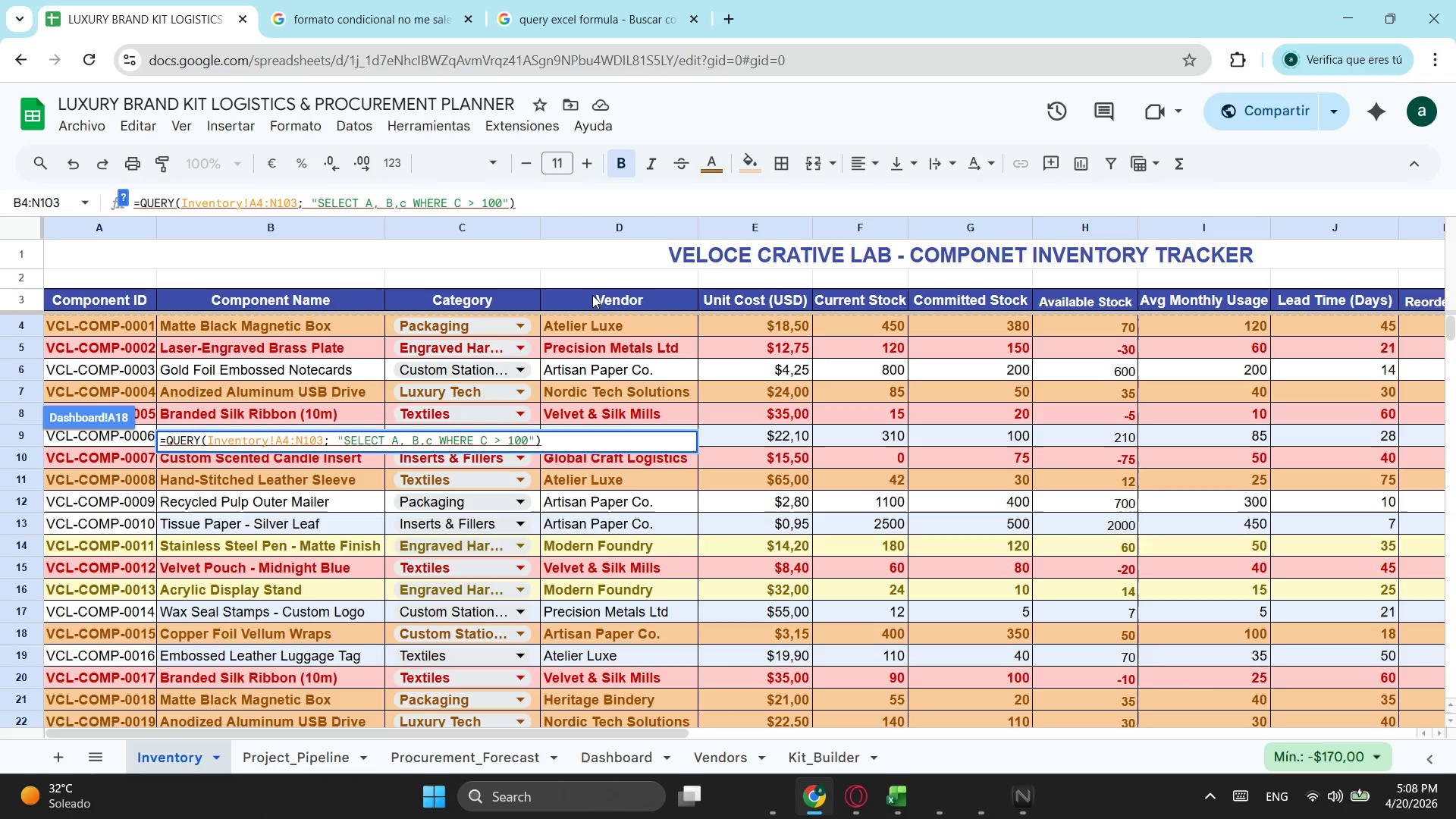 
key(Backspace)
 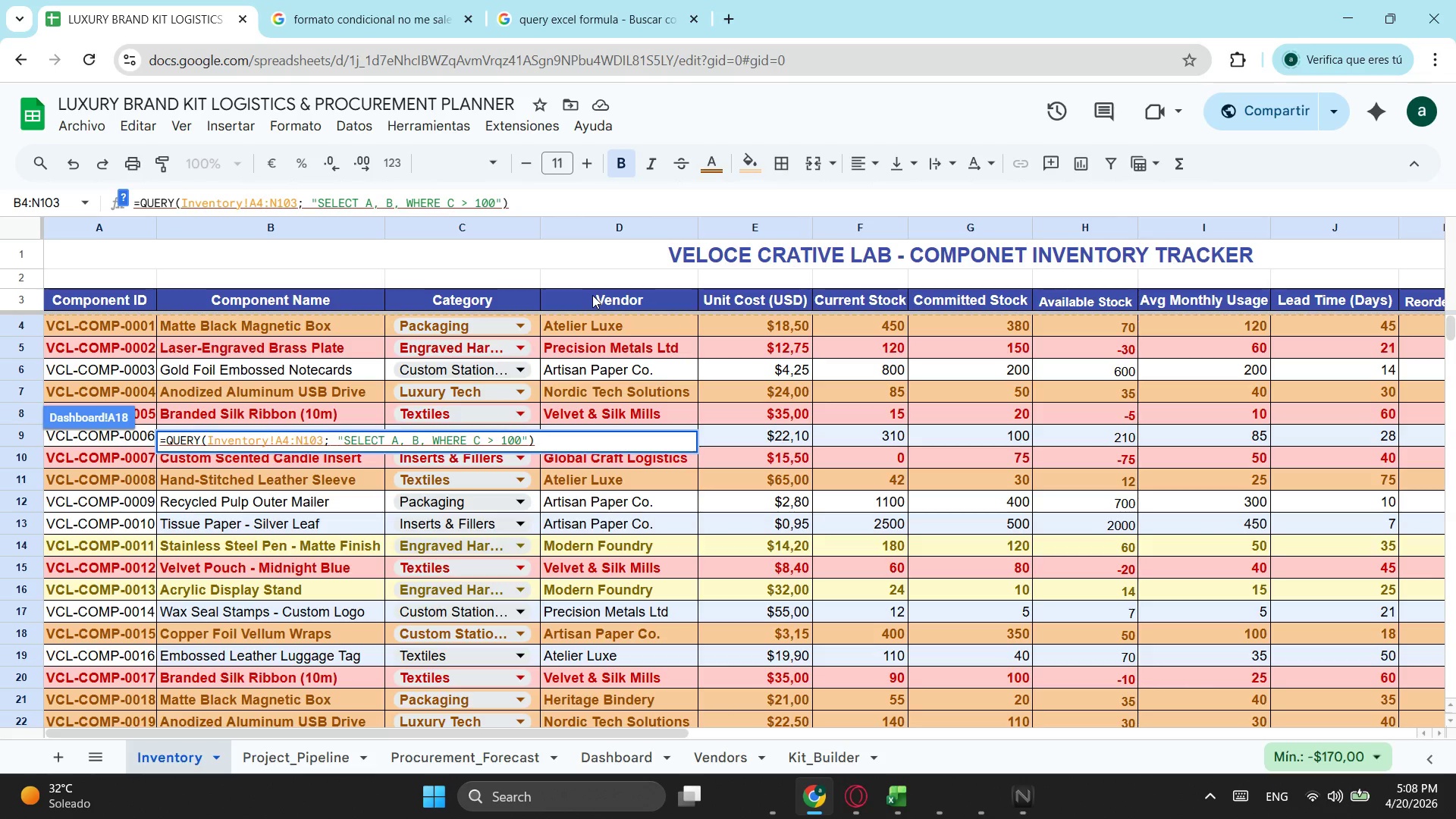 
key(Space)
 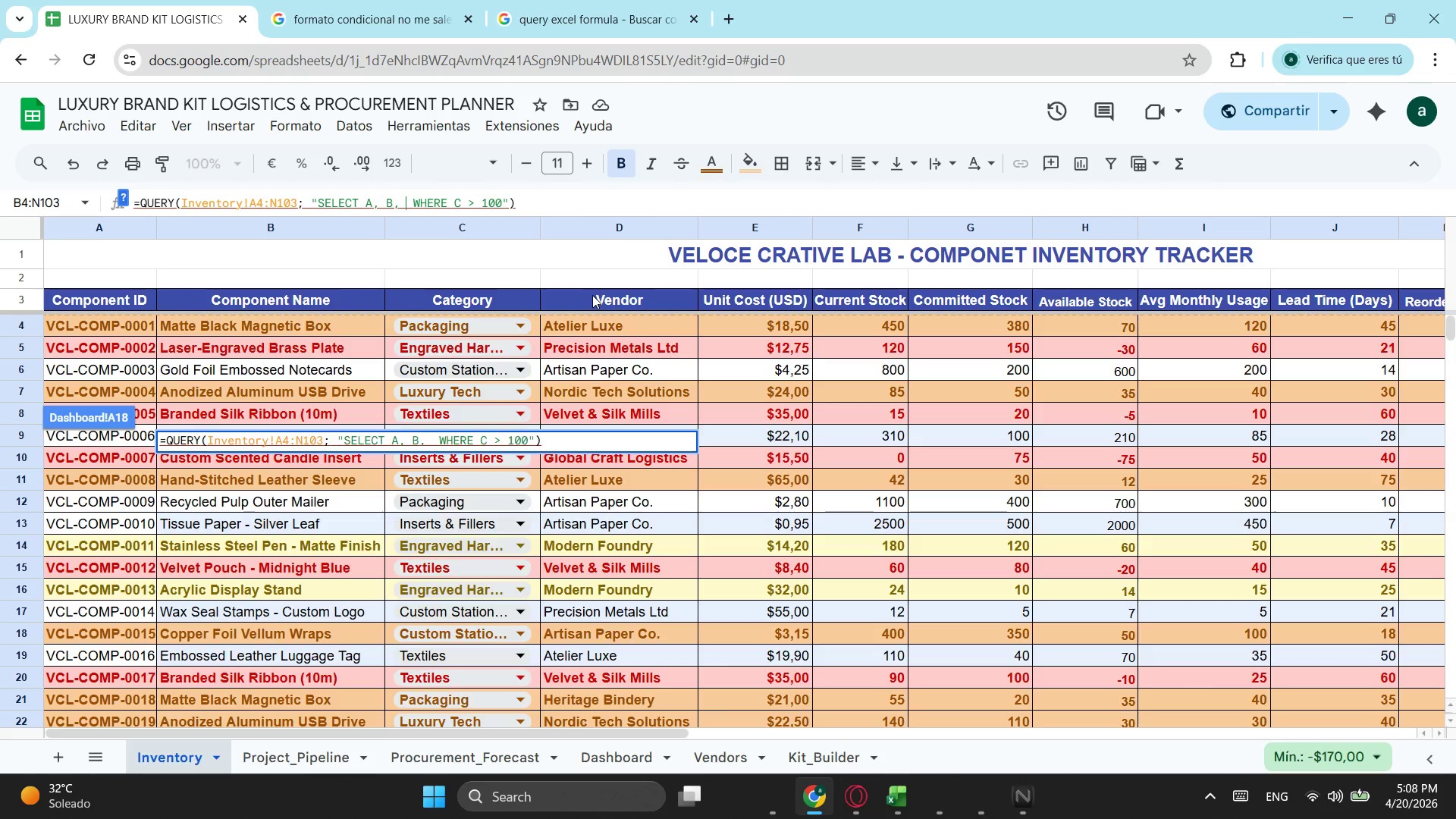 
key(Shift+ShiftLeft)
 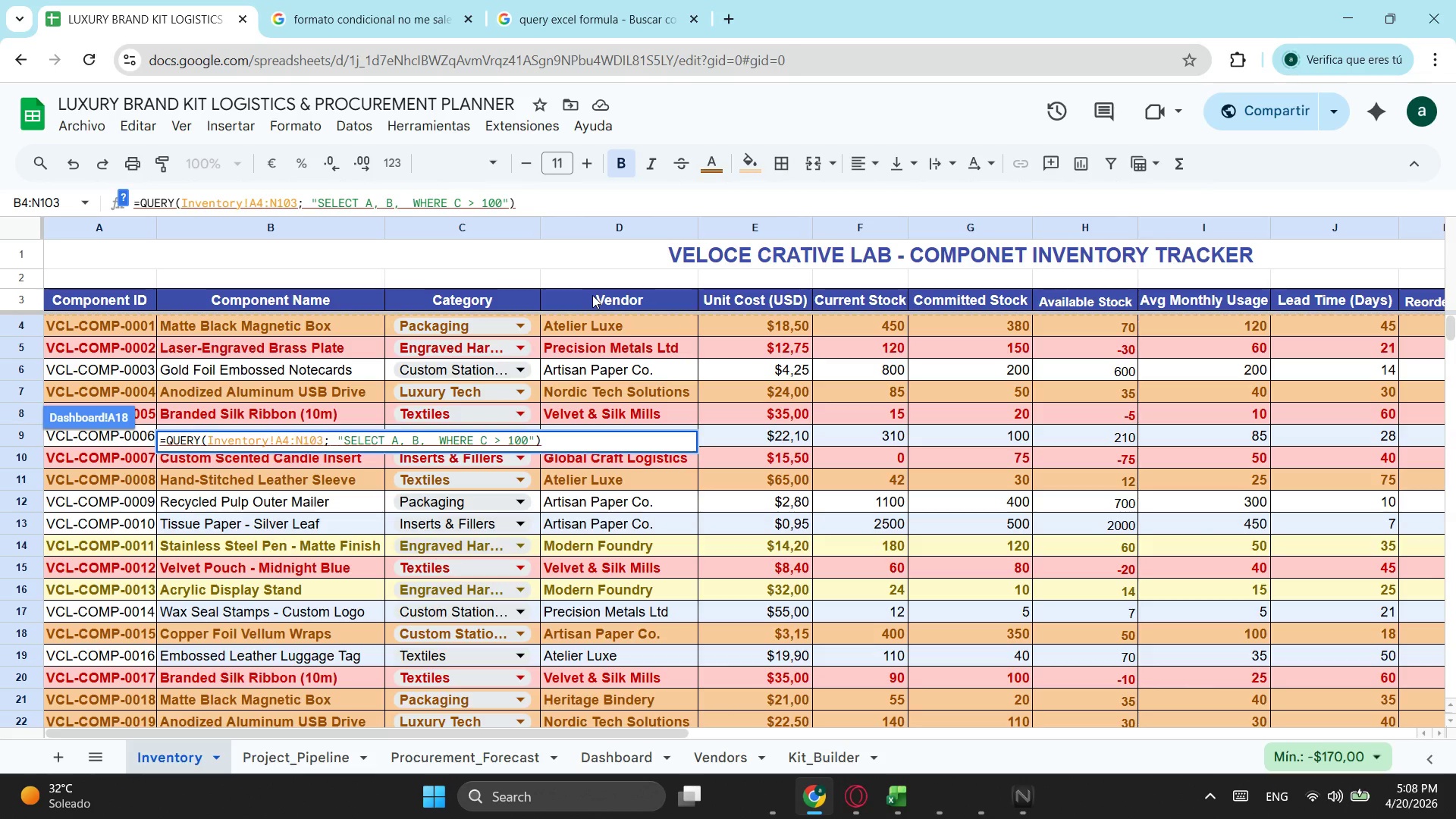 
key(CapsLock)
 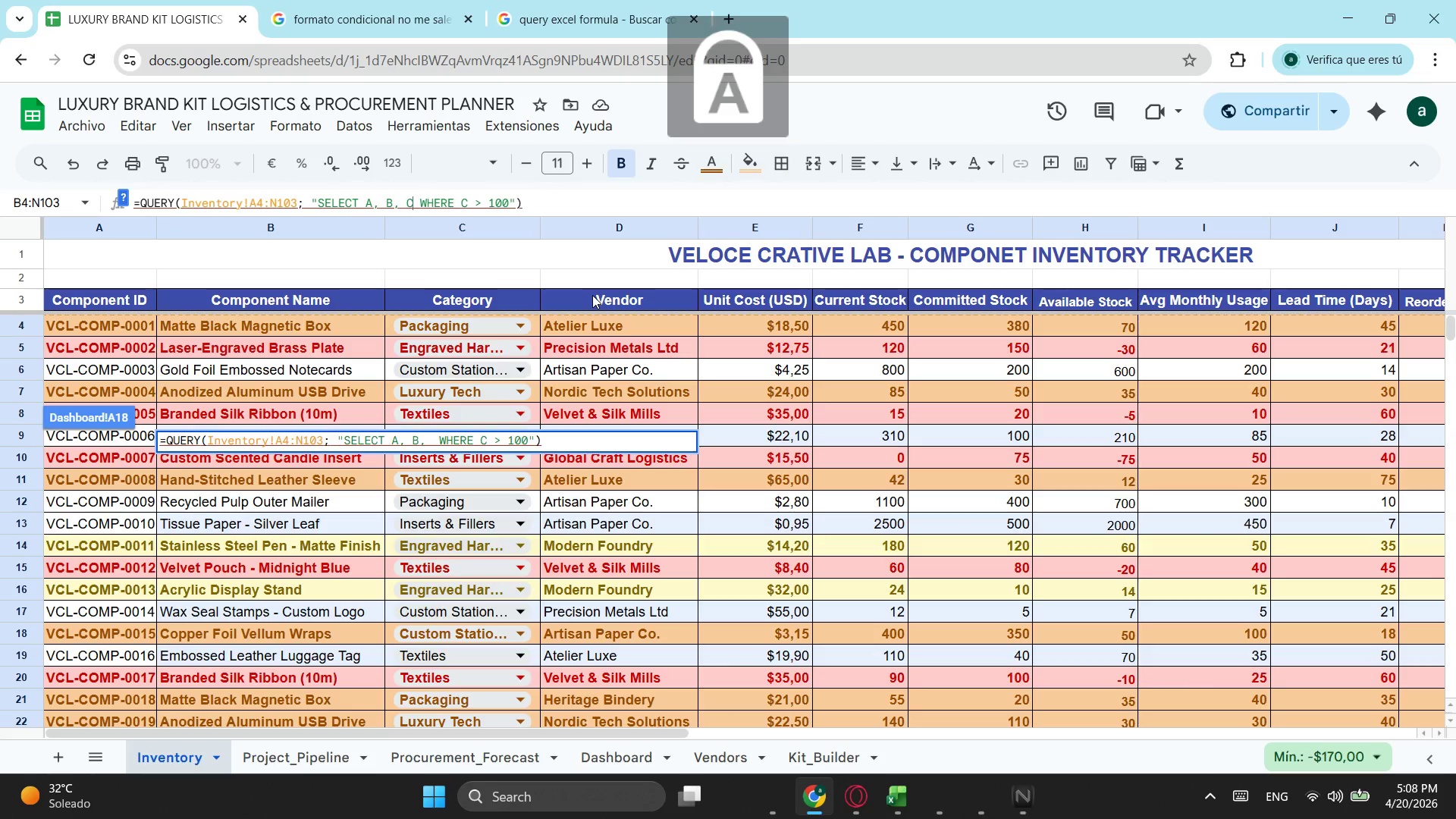 
key(C)
 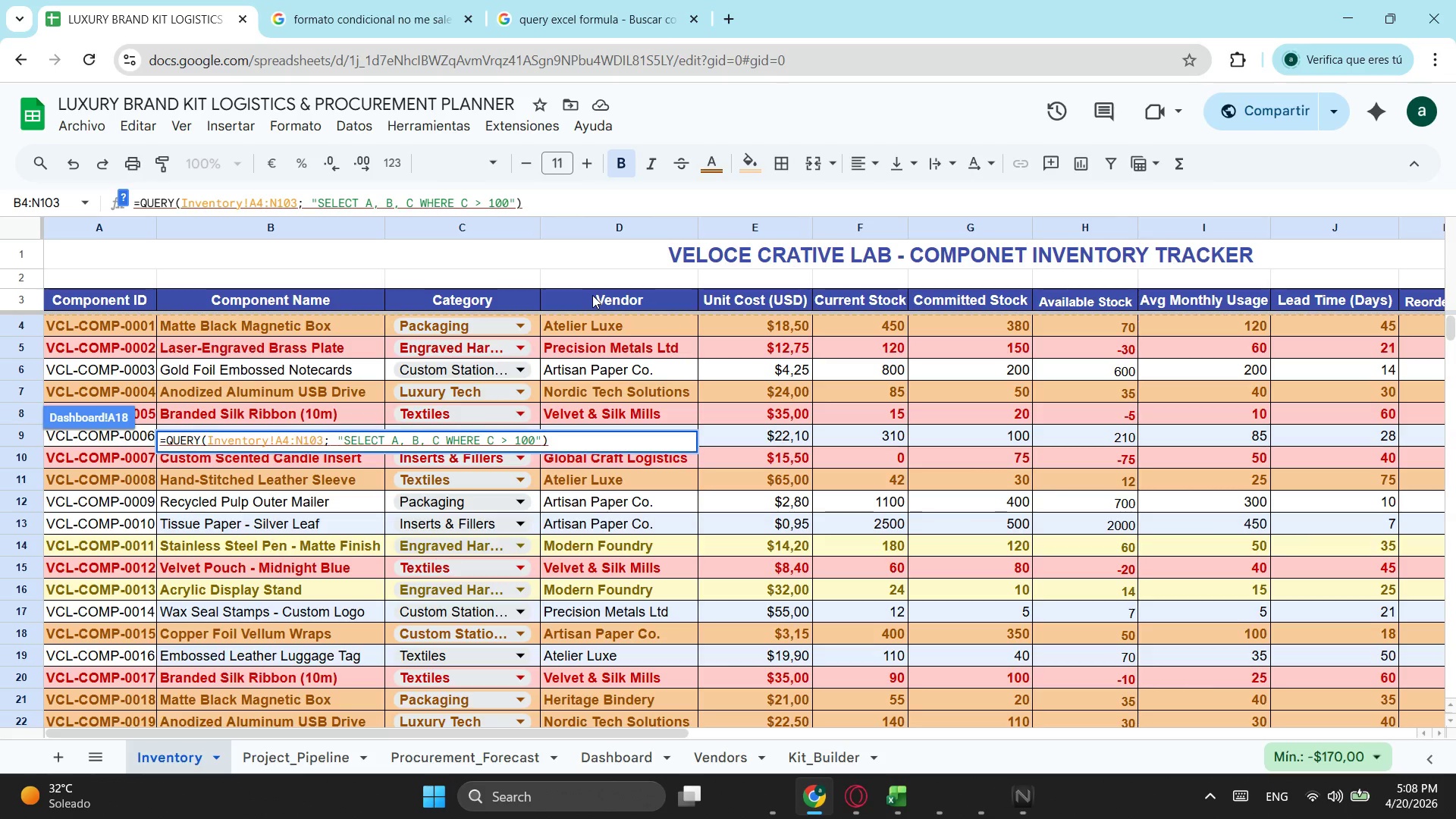 
key(Comma)
 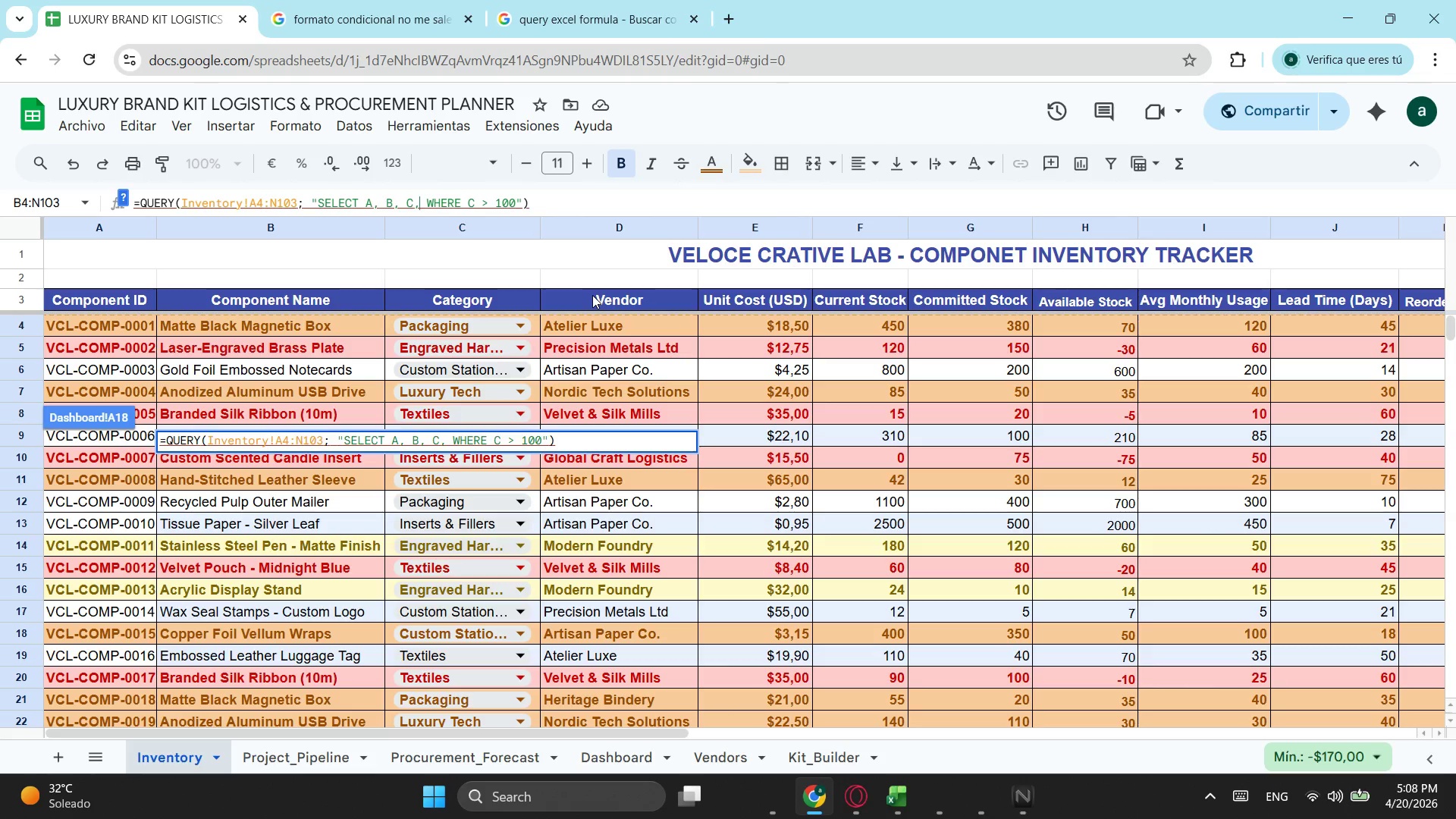 
wait(12.58)
 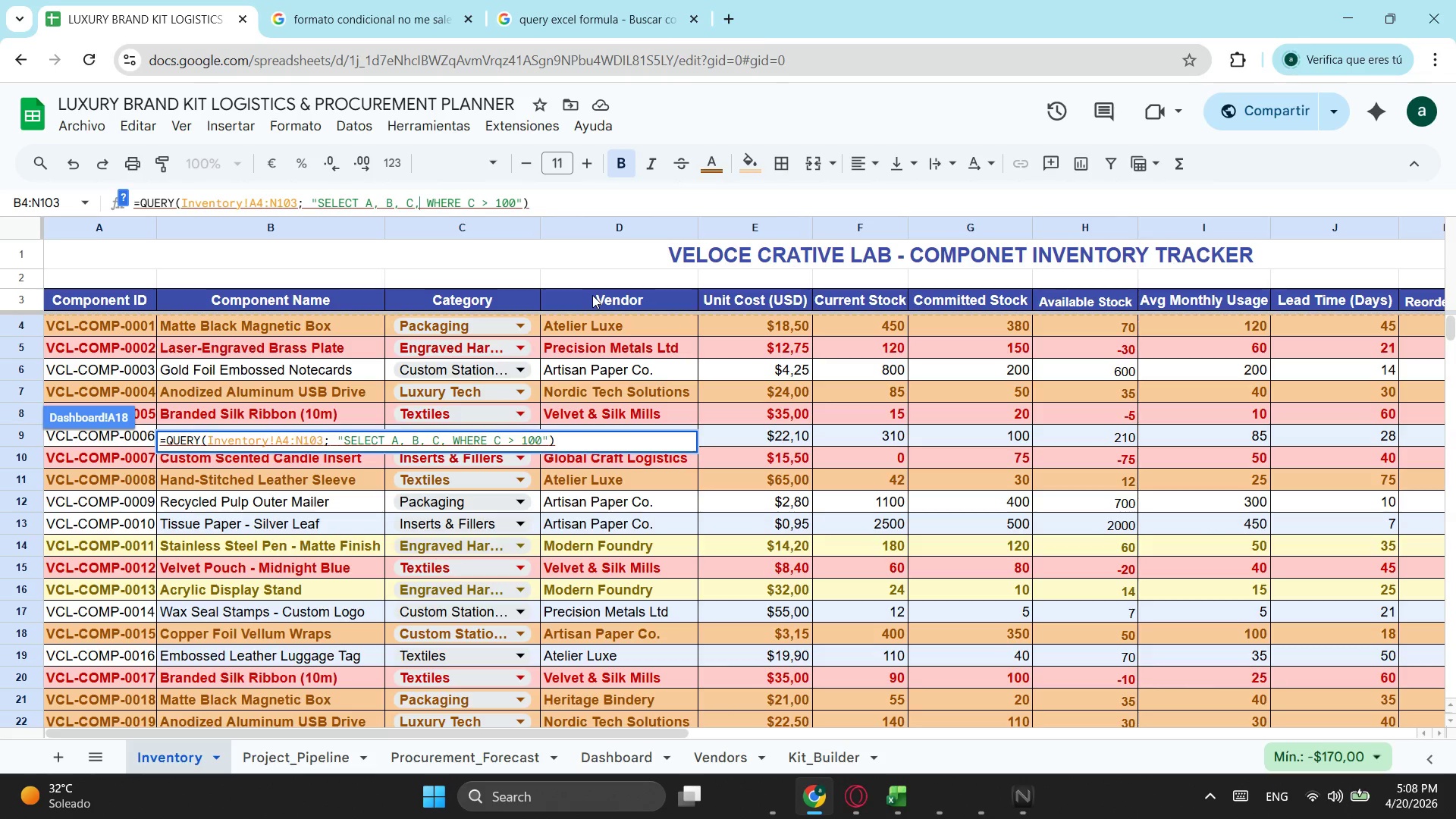 
key(Comma)
 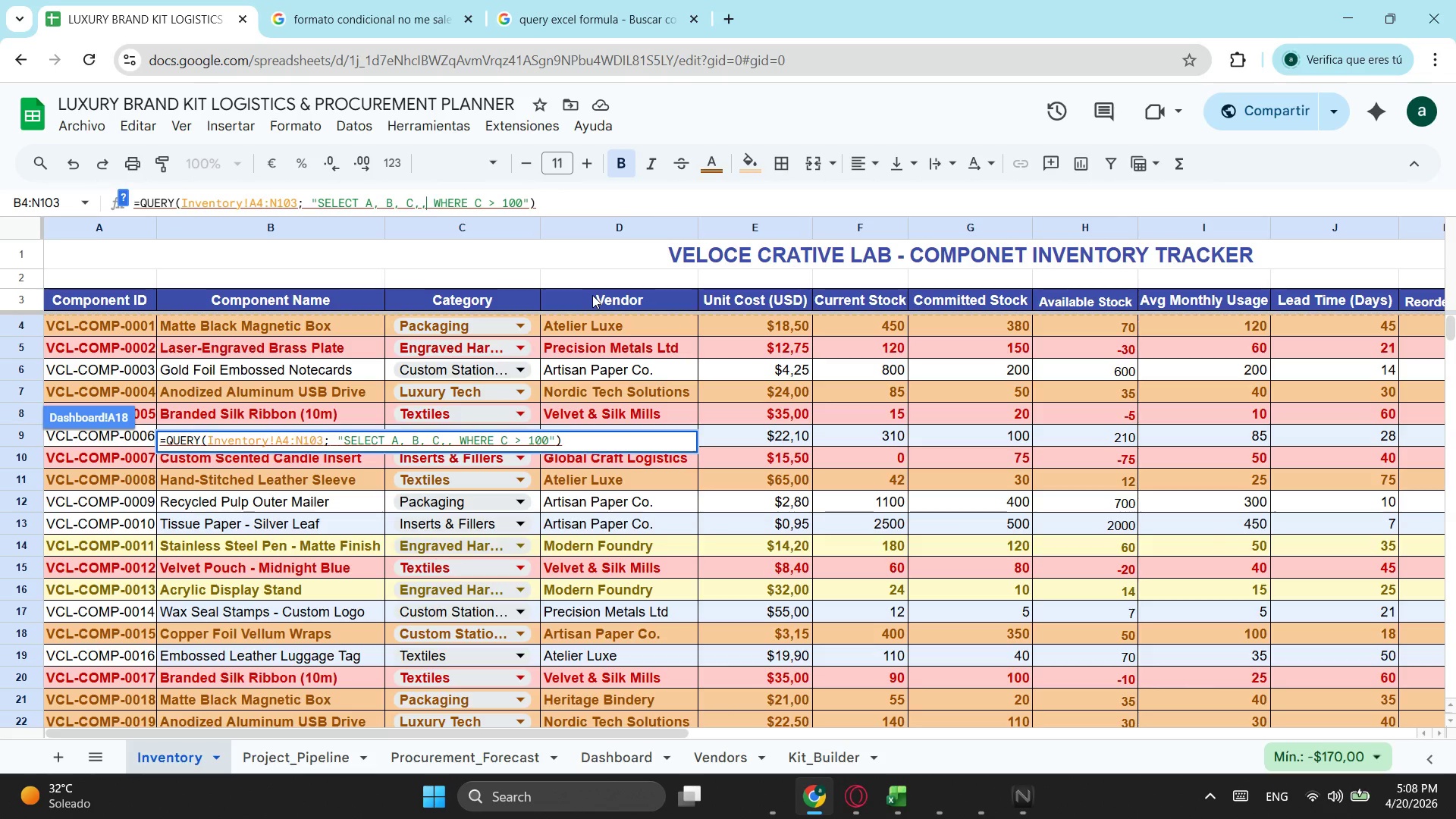 
key(Backspace)
 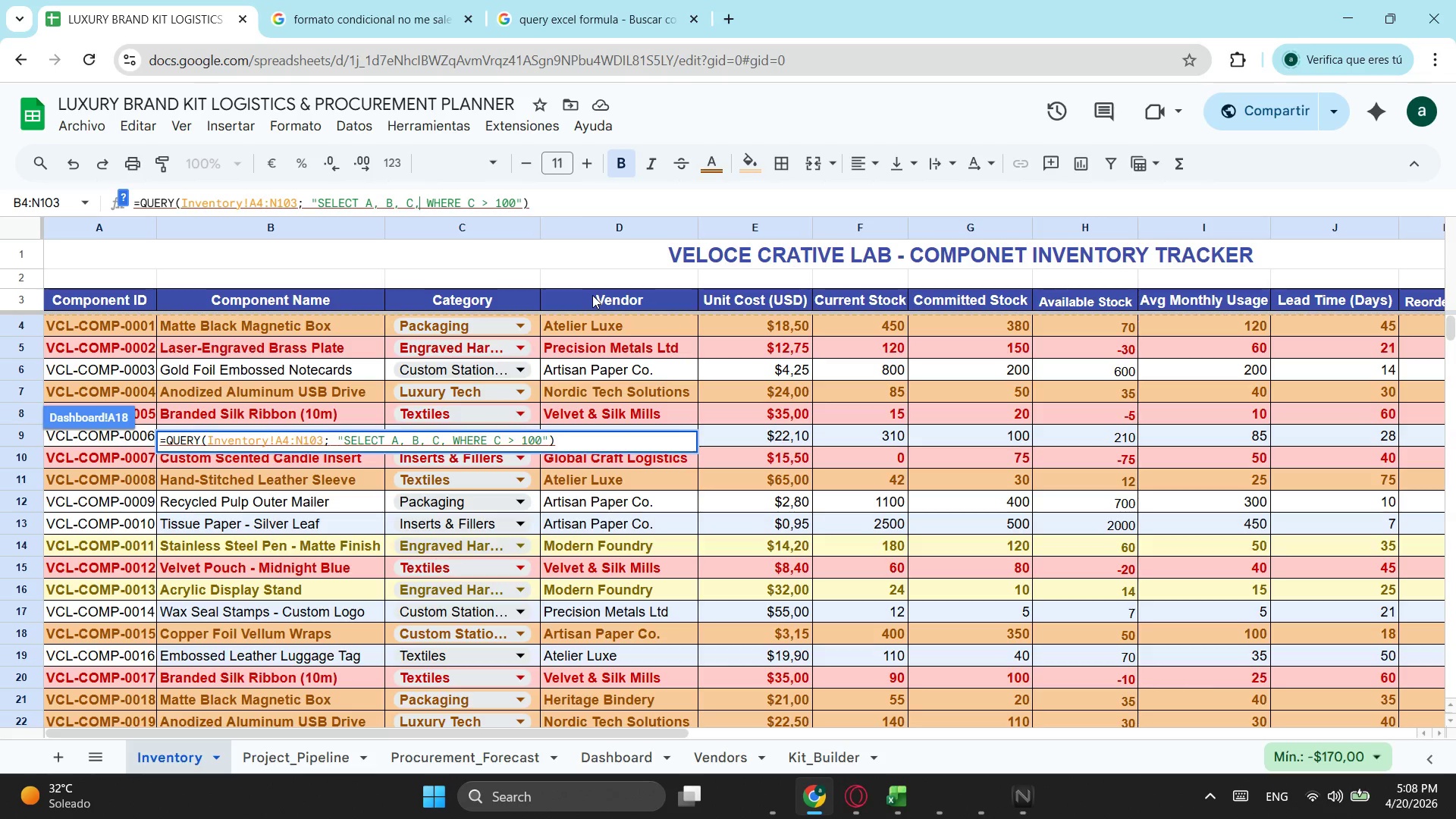 
key(D)
 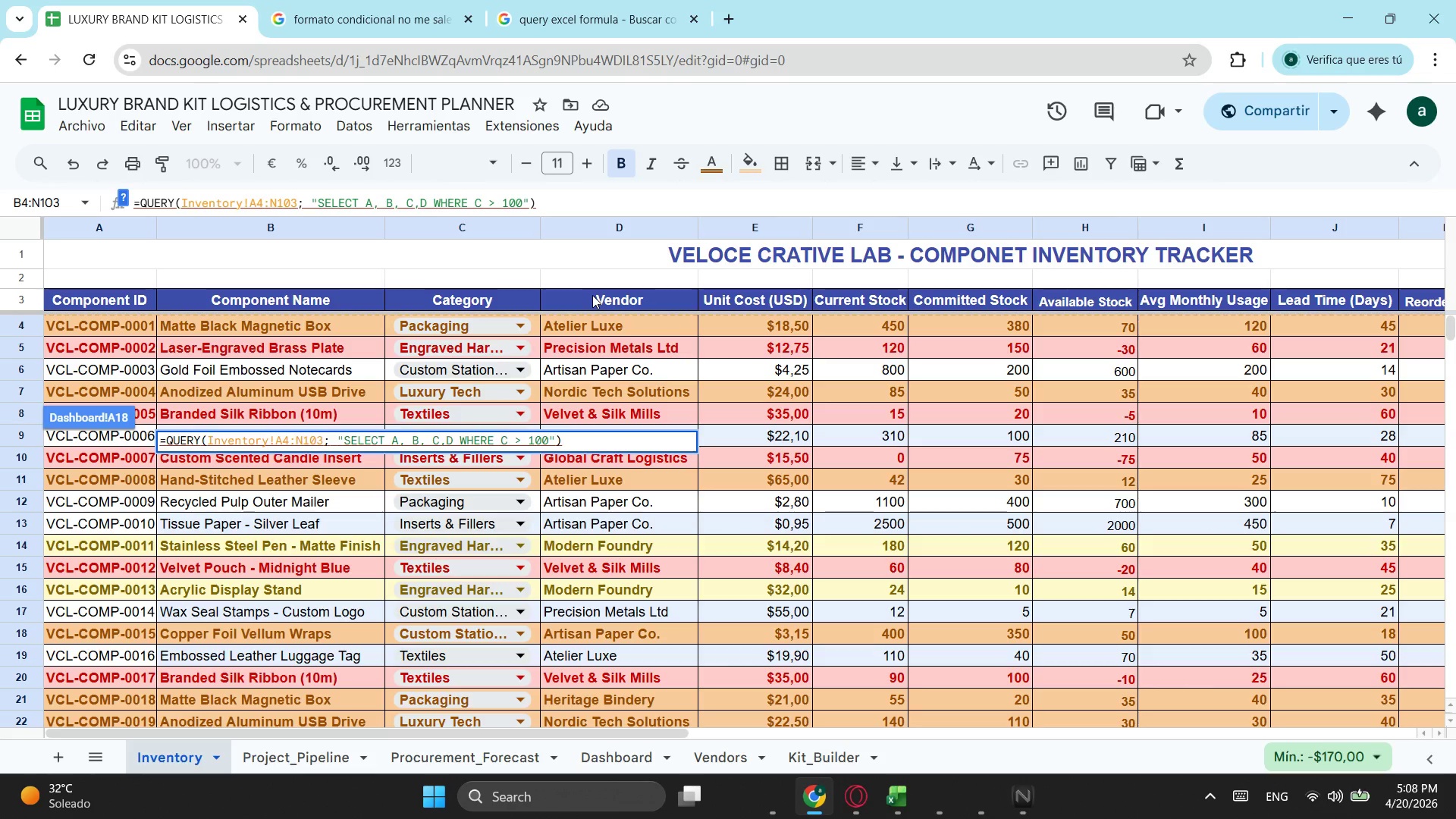 
key(Backspace)
 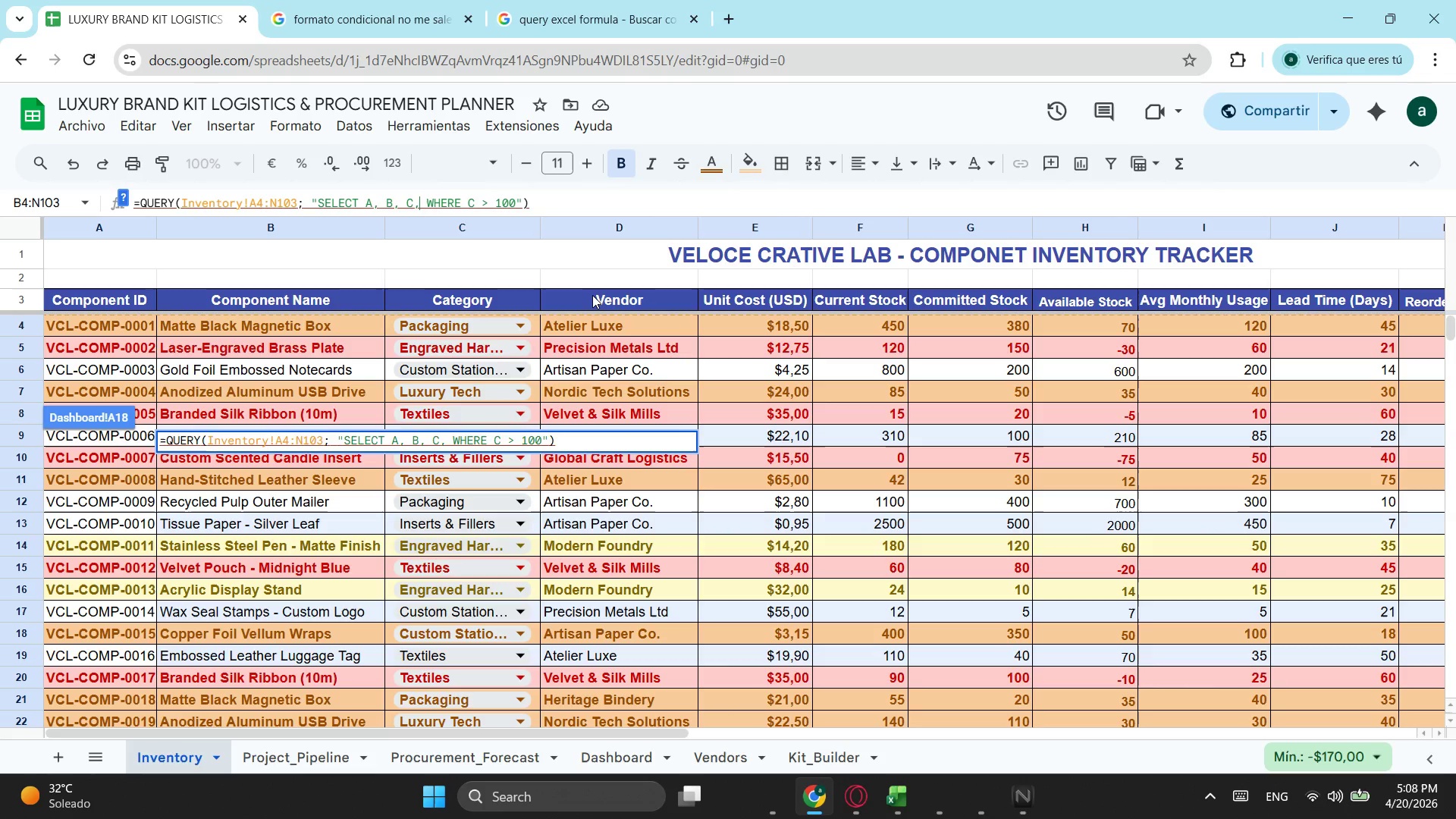 
key(Space)
 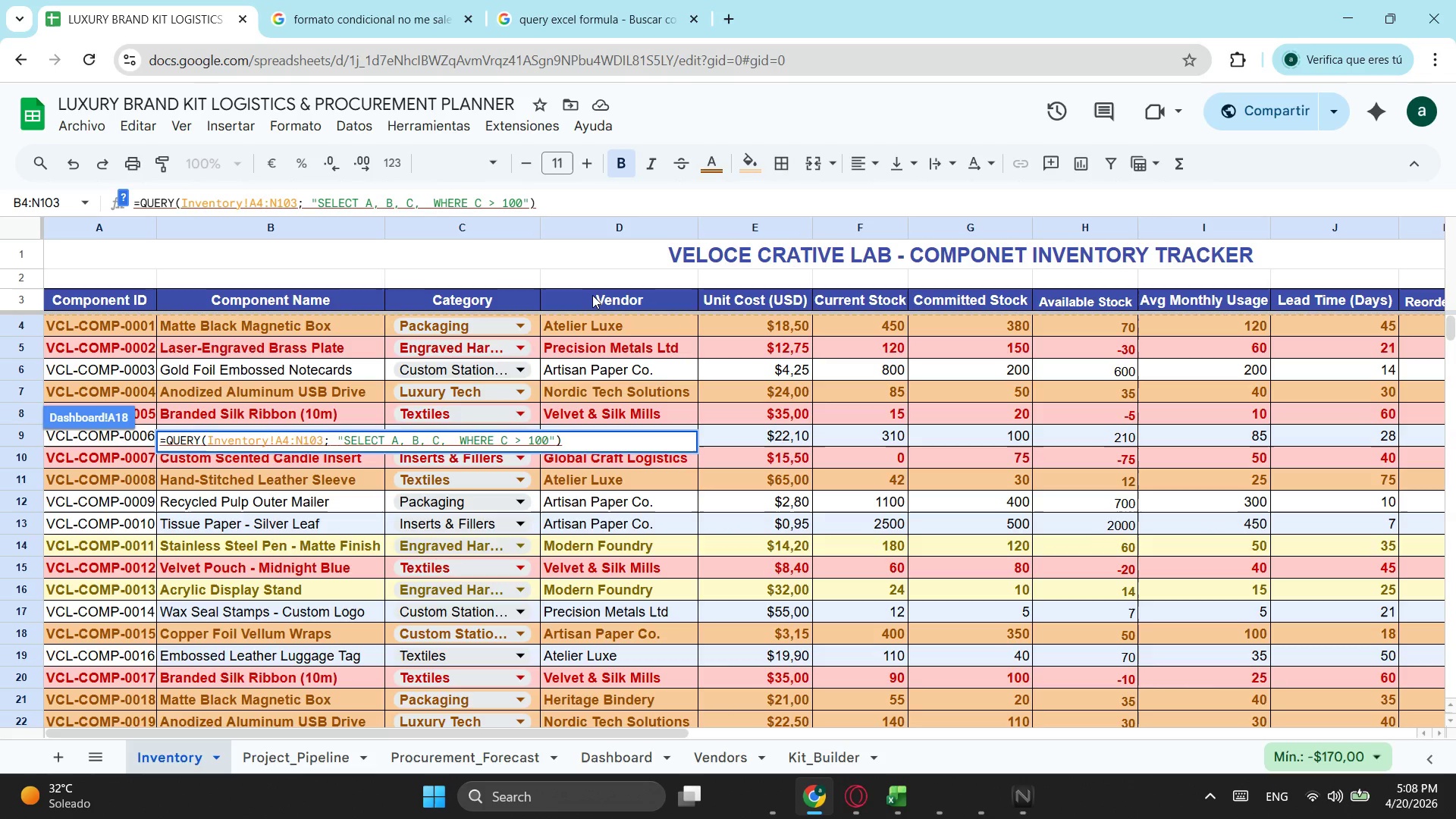 
key(D)
 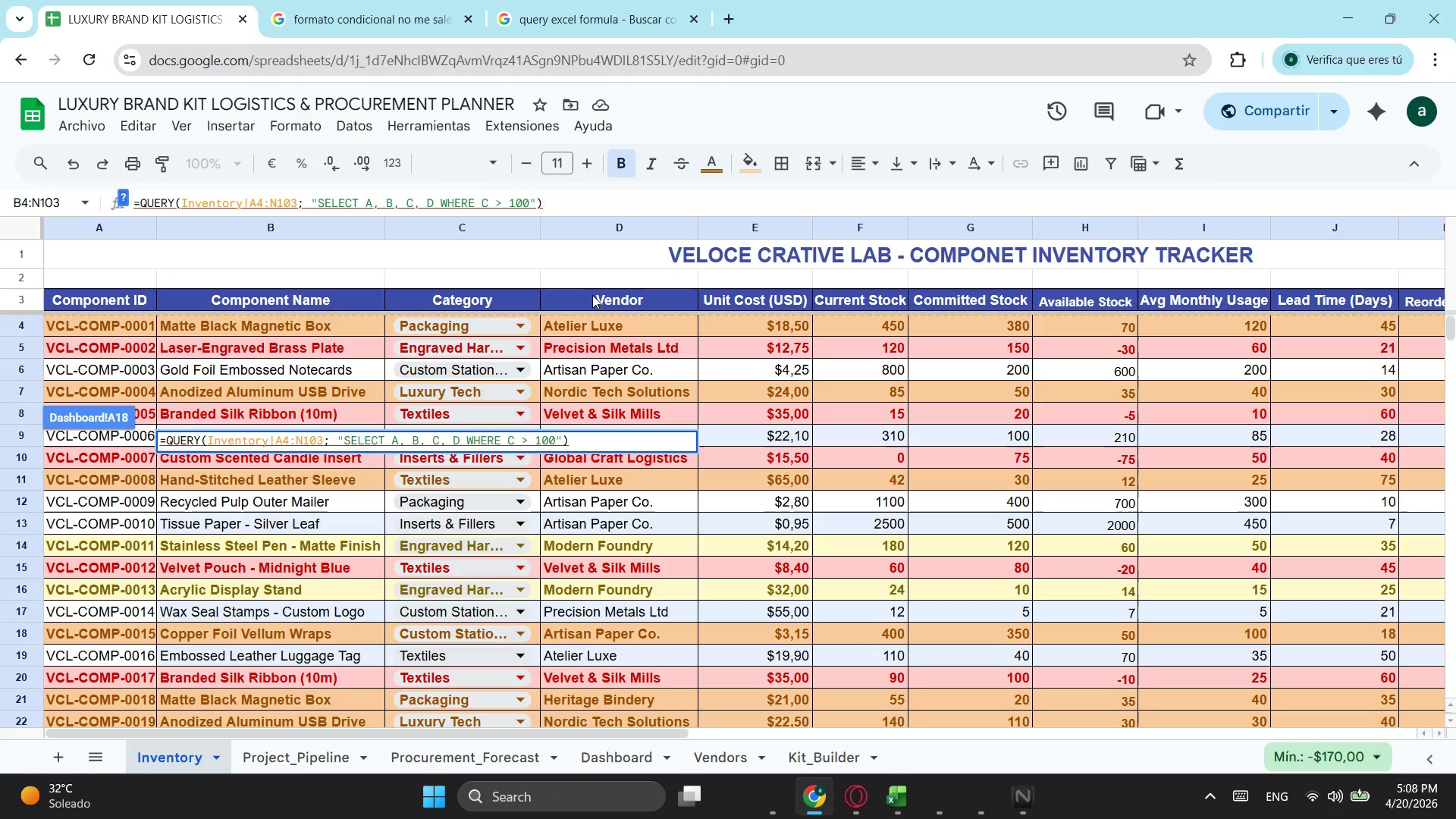 
wait(8.03)
 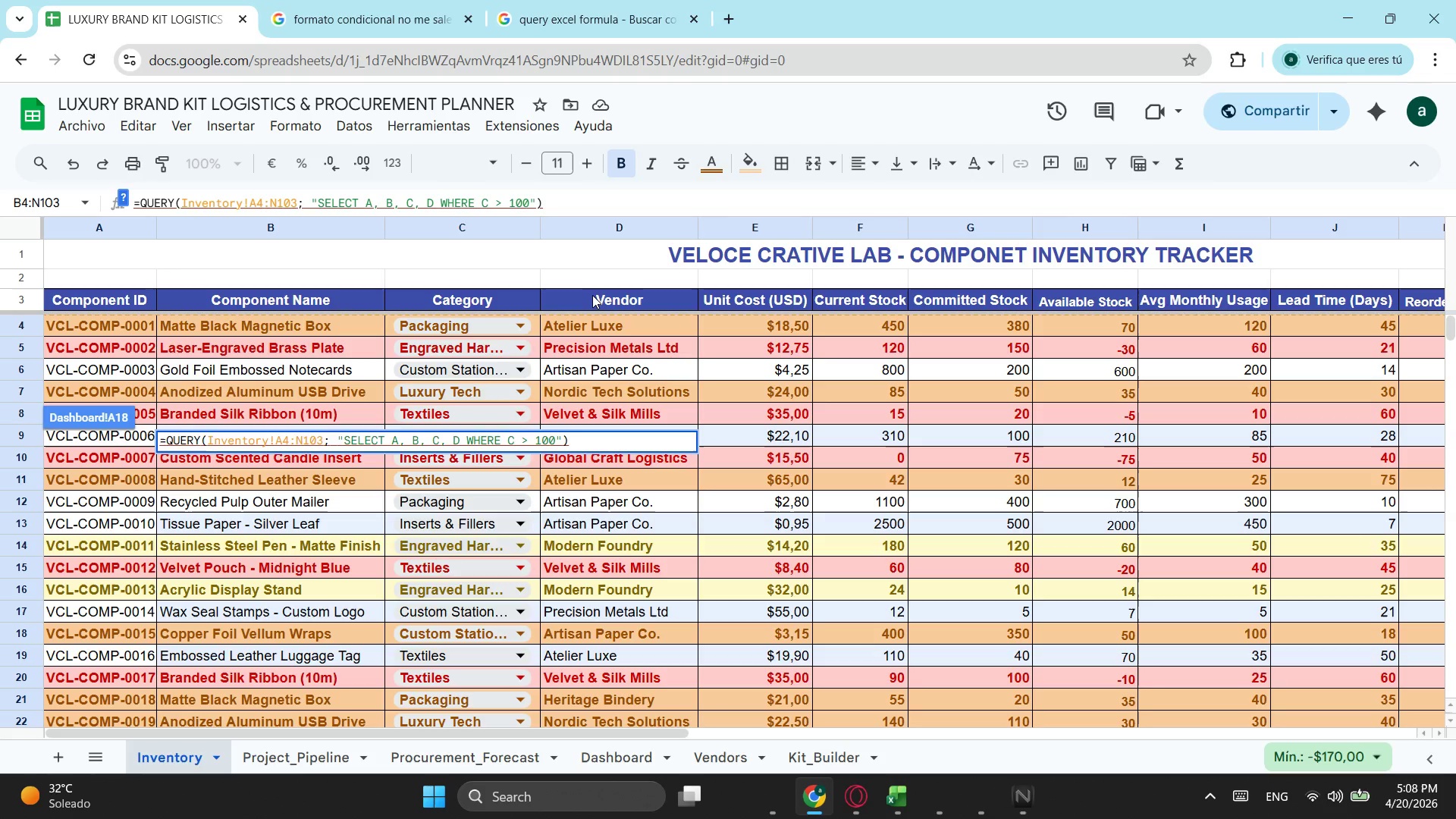 
key(Comma)
 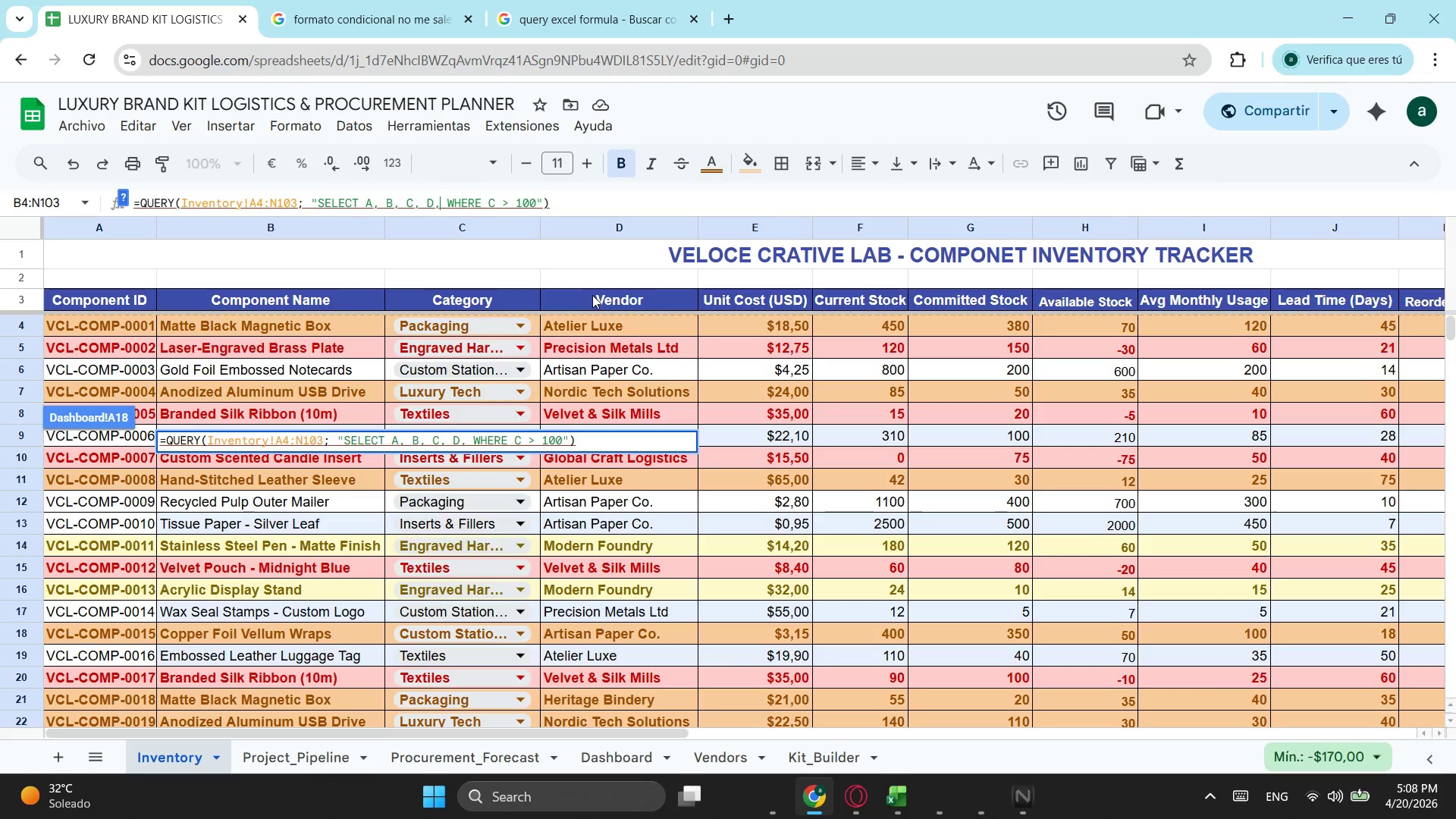 
key(Space)
 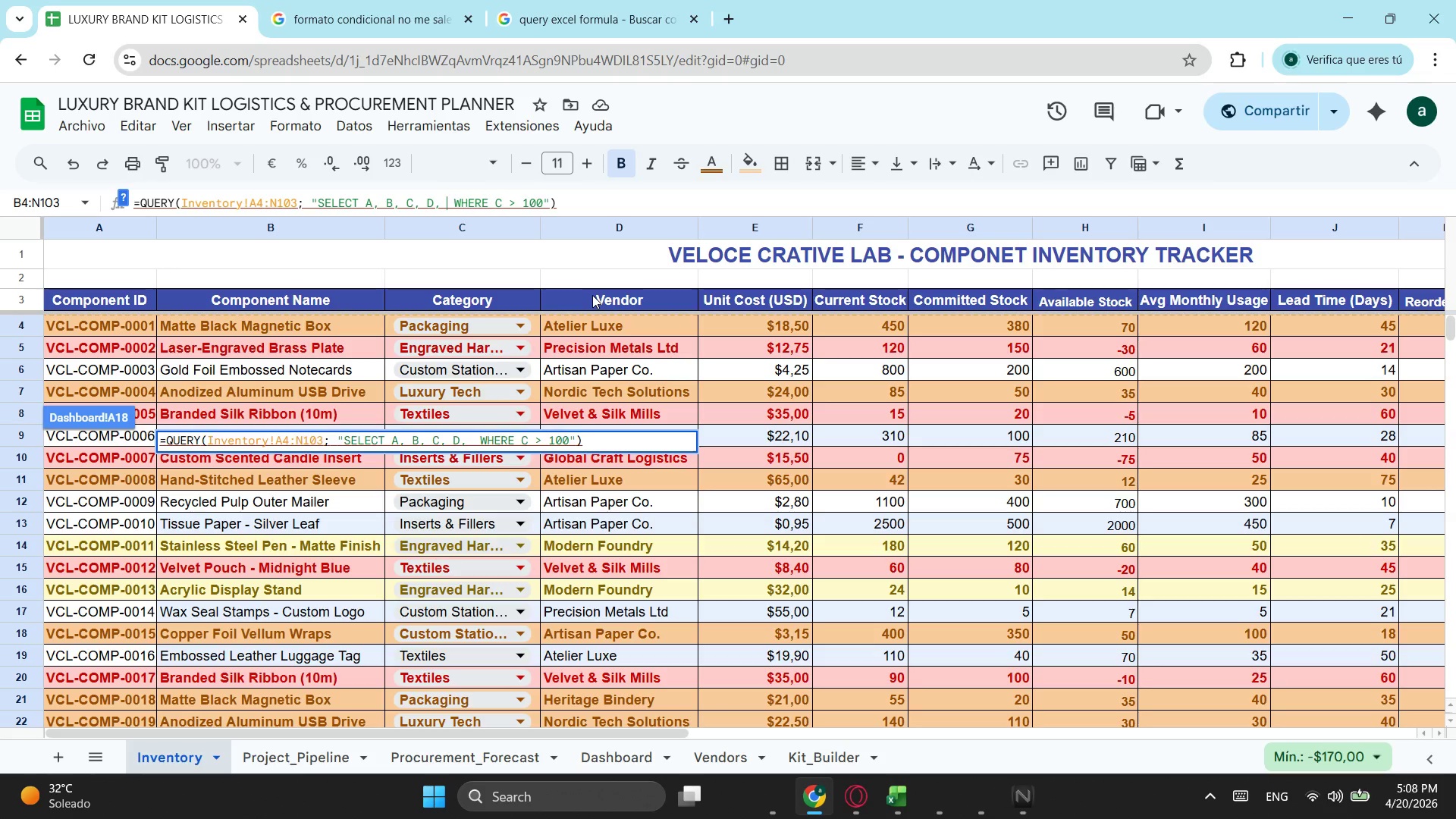 
wait(7.73)
 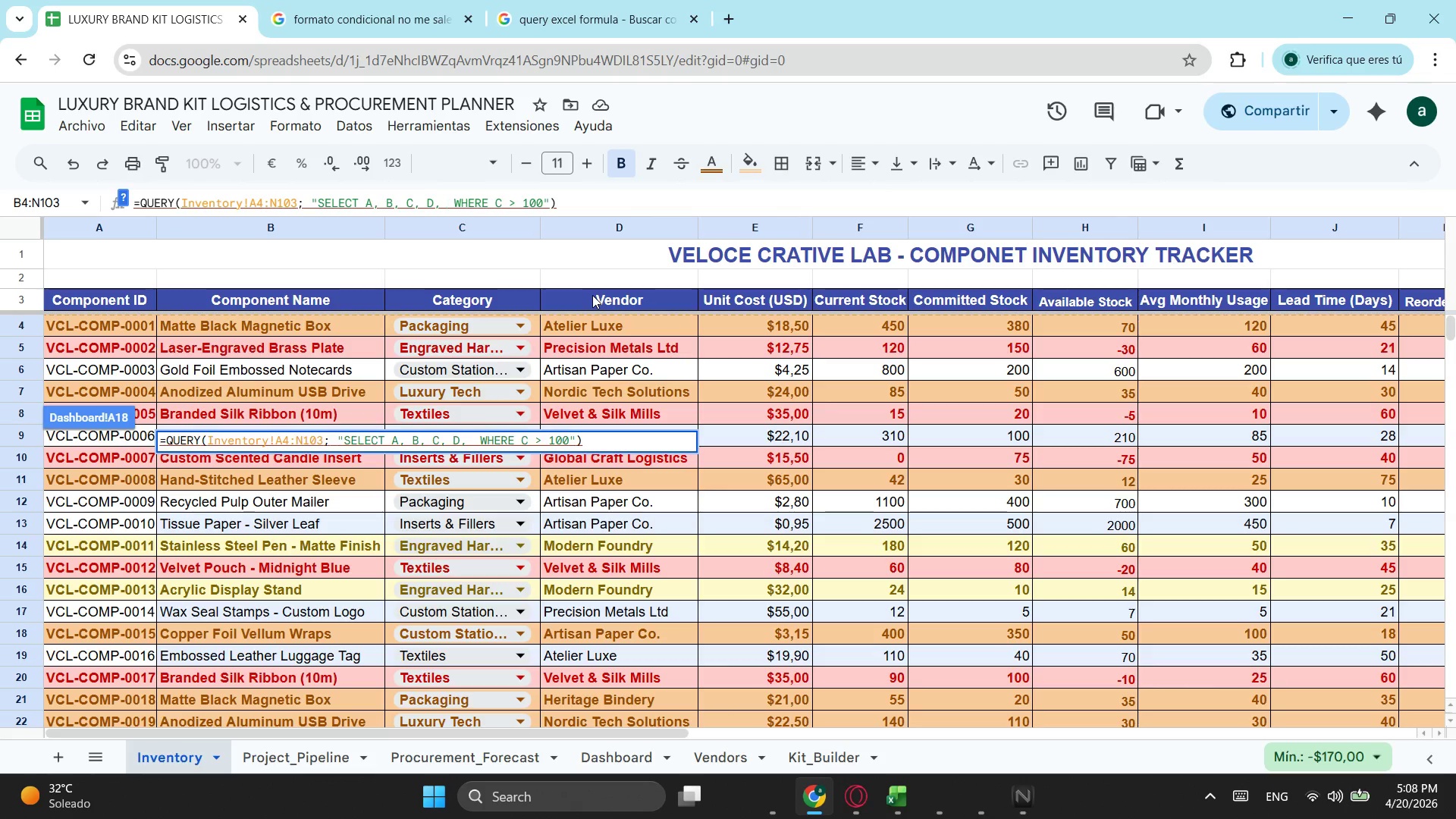 
key(H)
 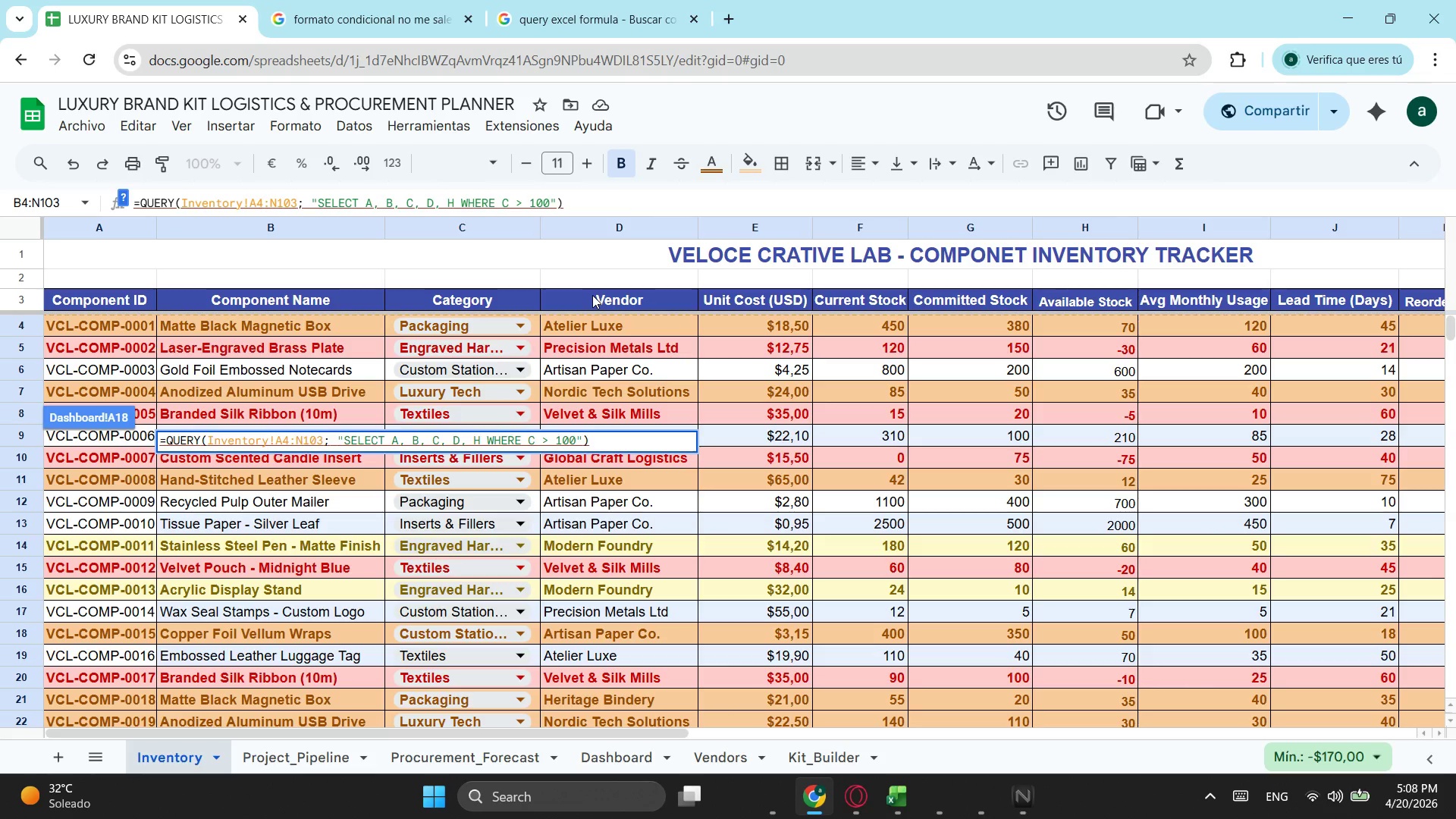 
key(Comma)
 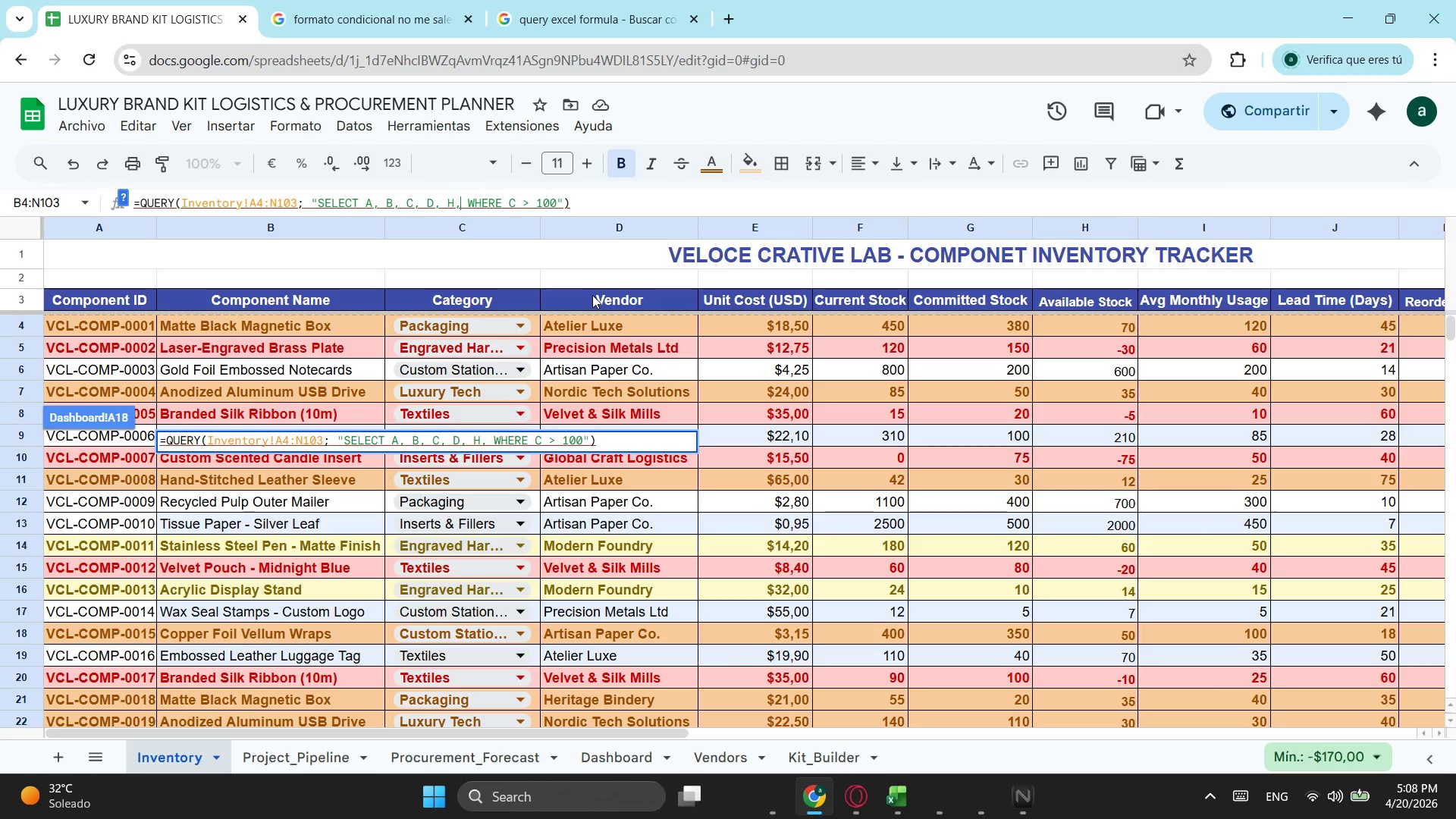 
key(Space)
 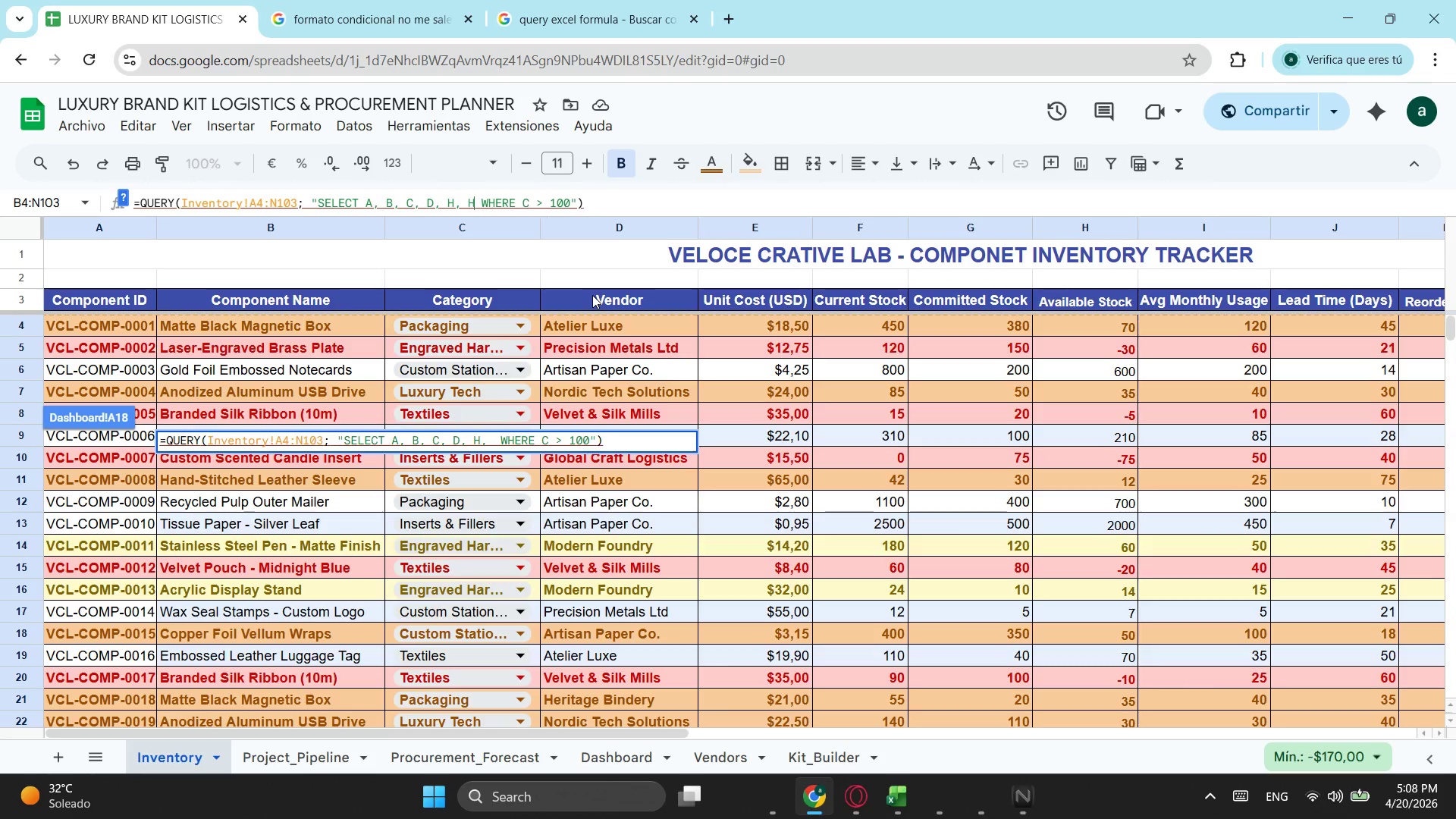 
key(H)
 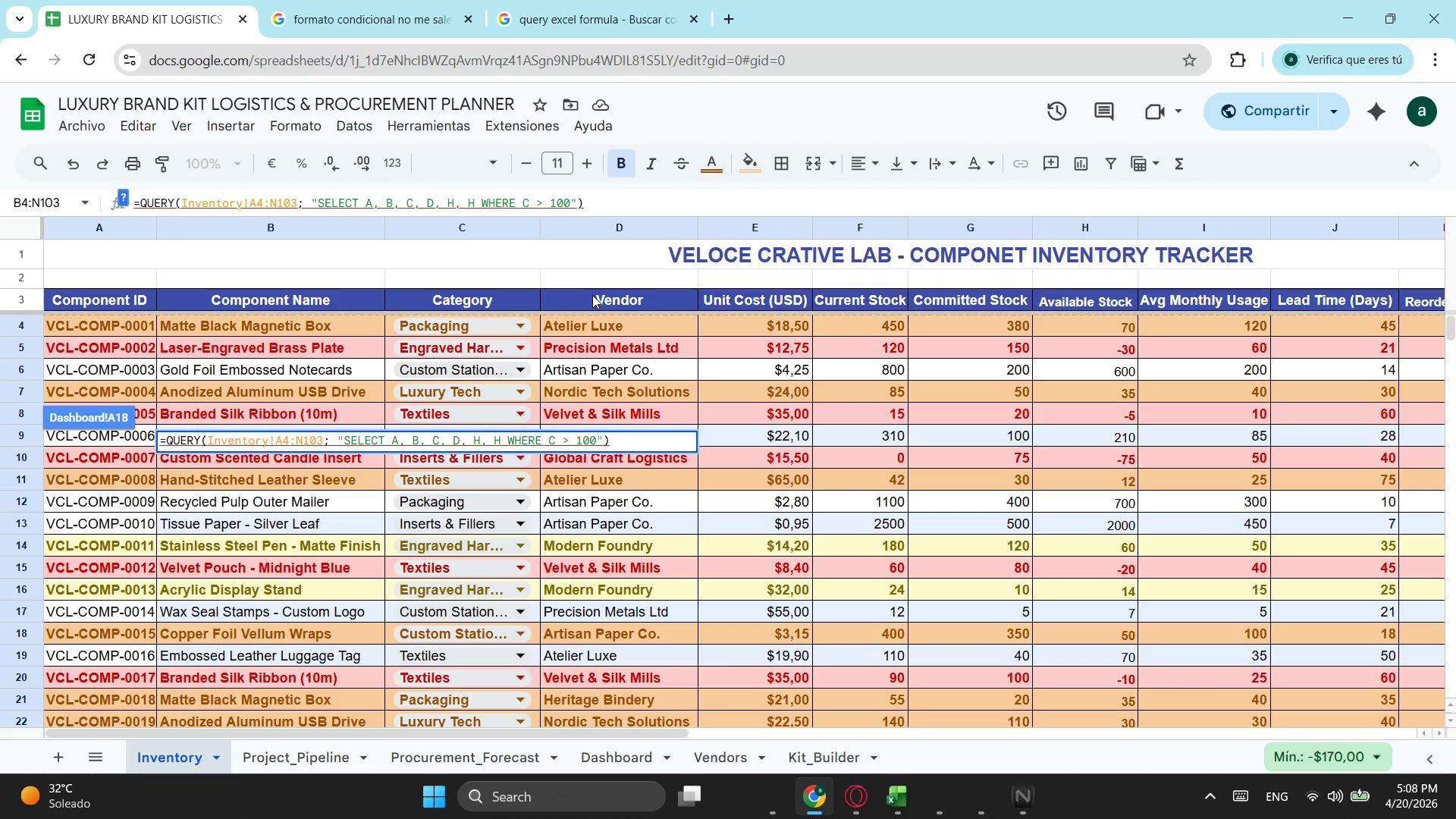 
key(Backspace)
 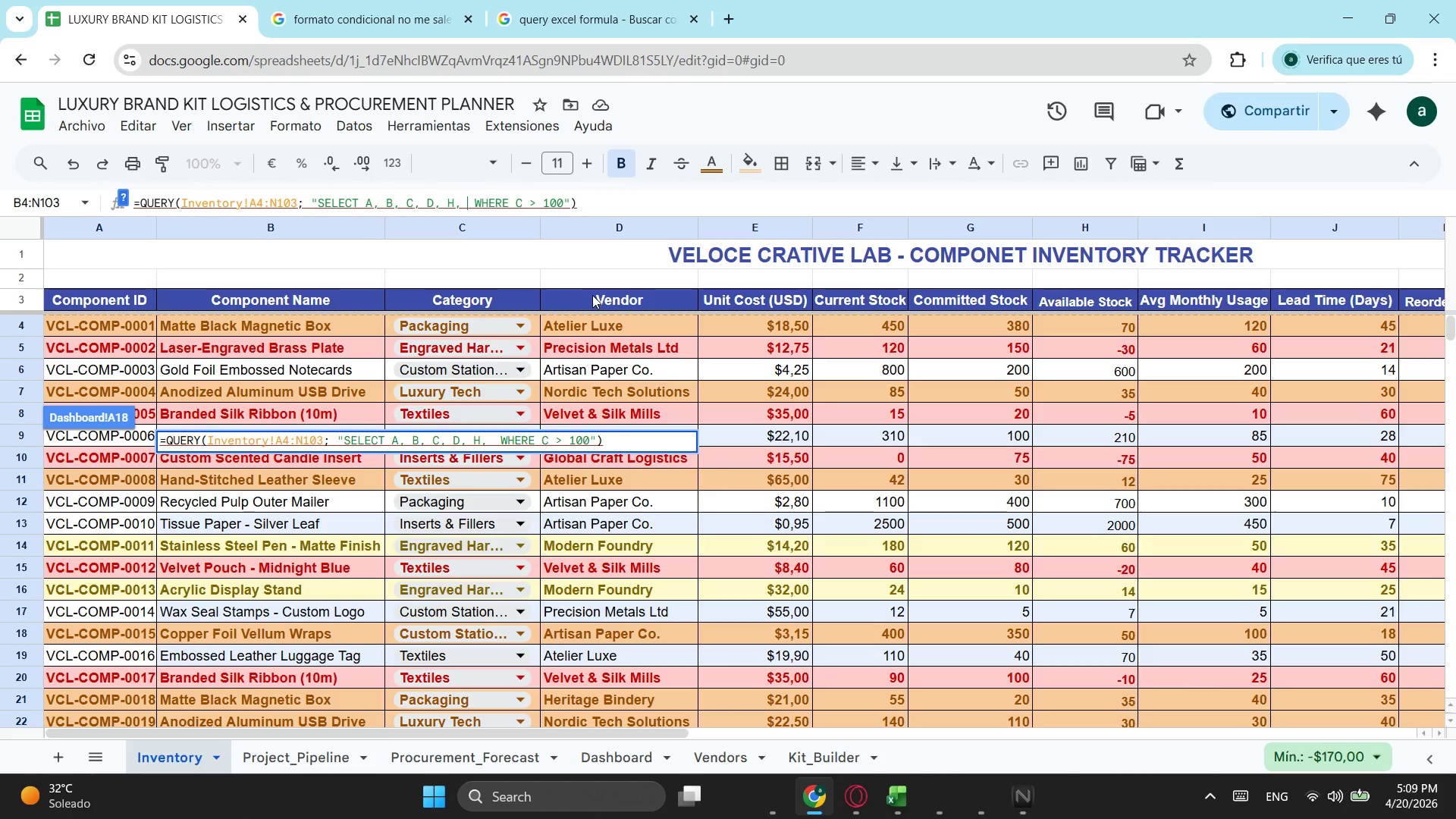 
key(K)
 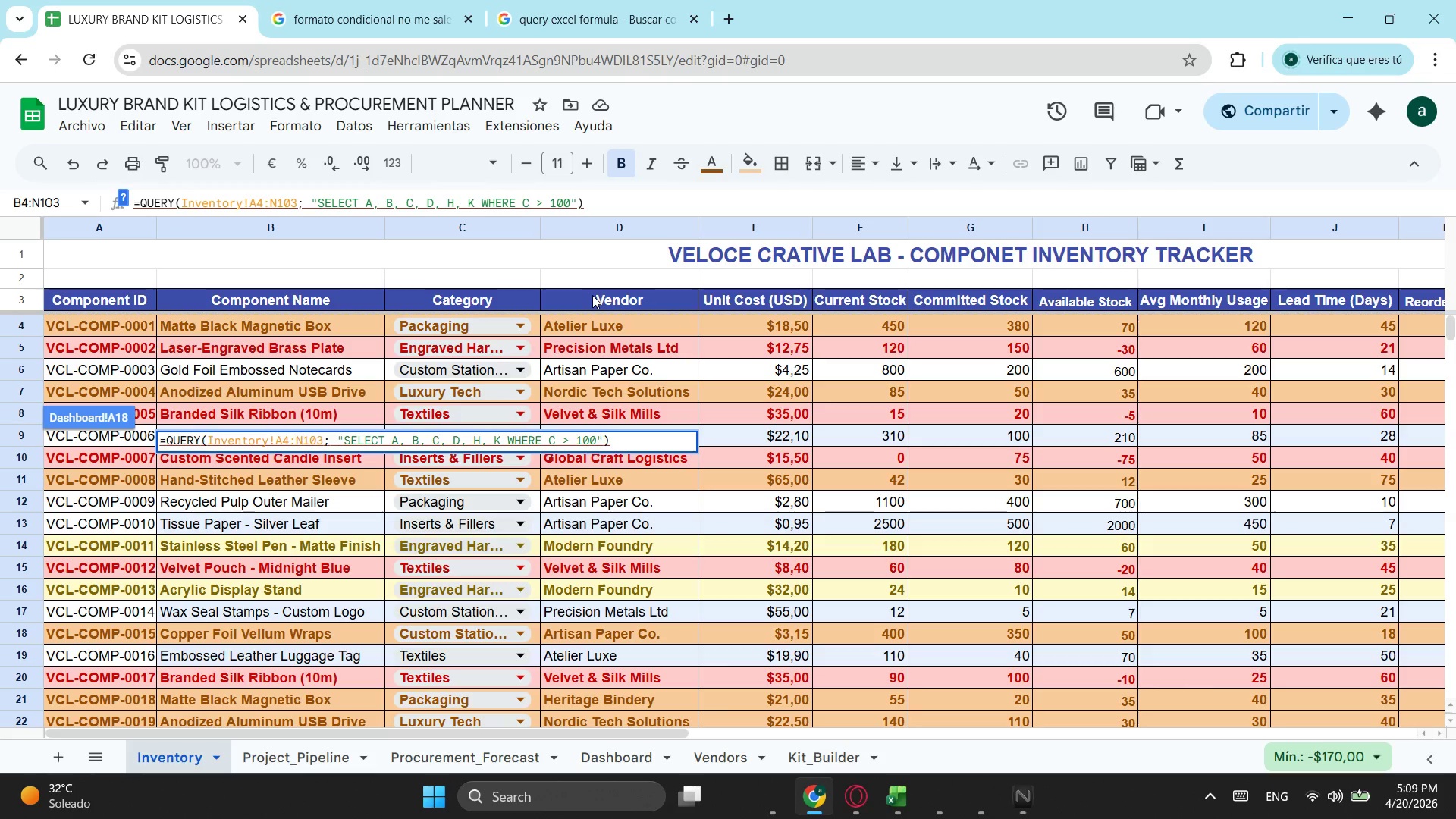 
wait(21.89)
 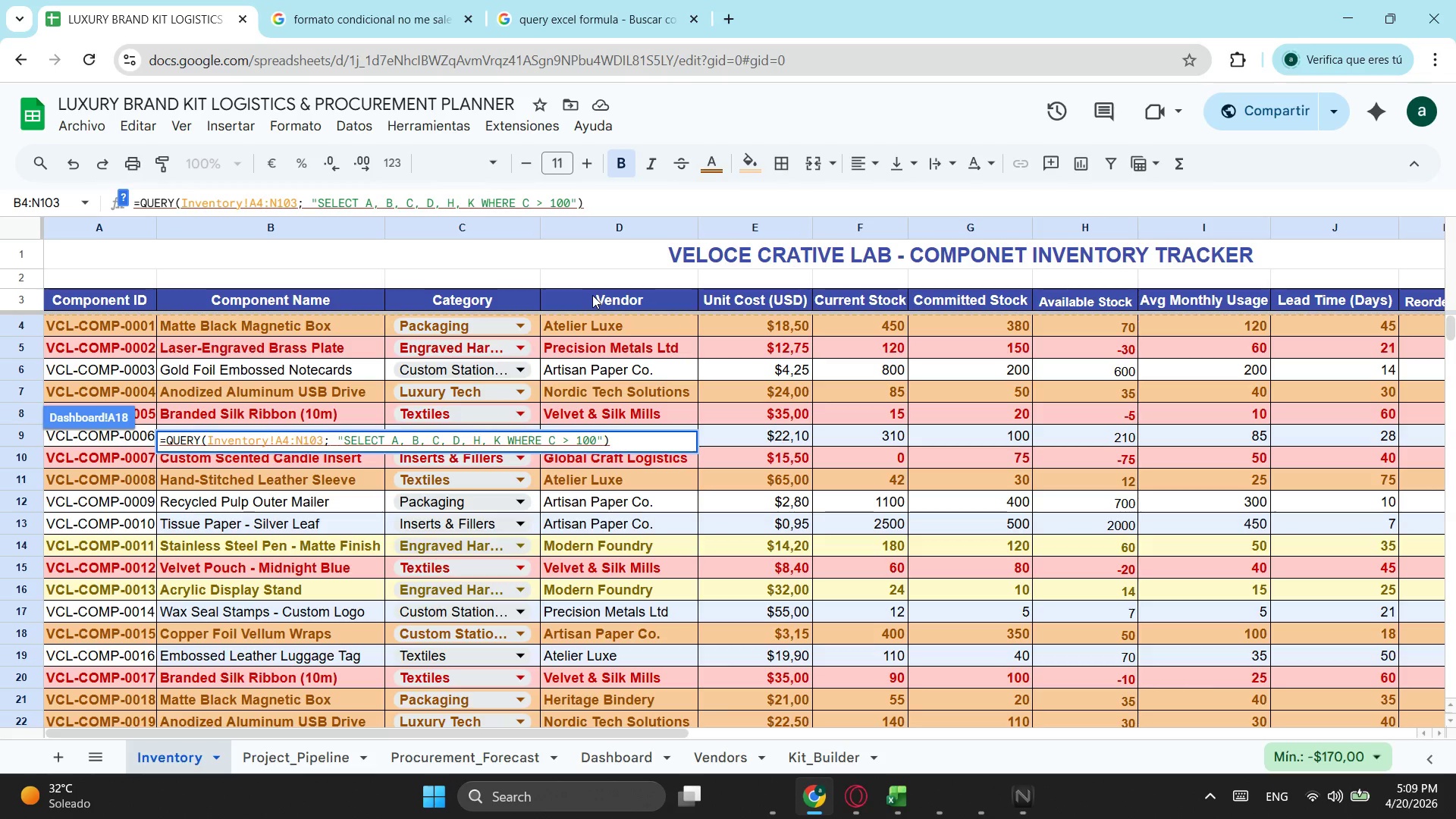 
key(Escape)
 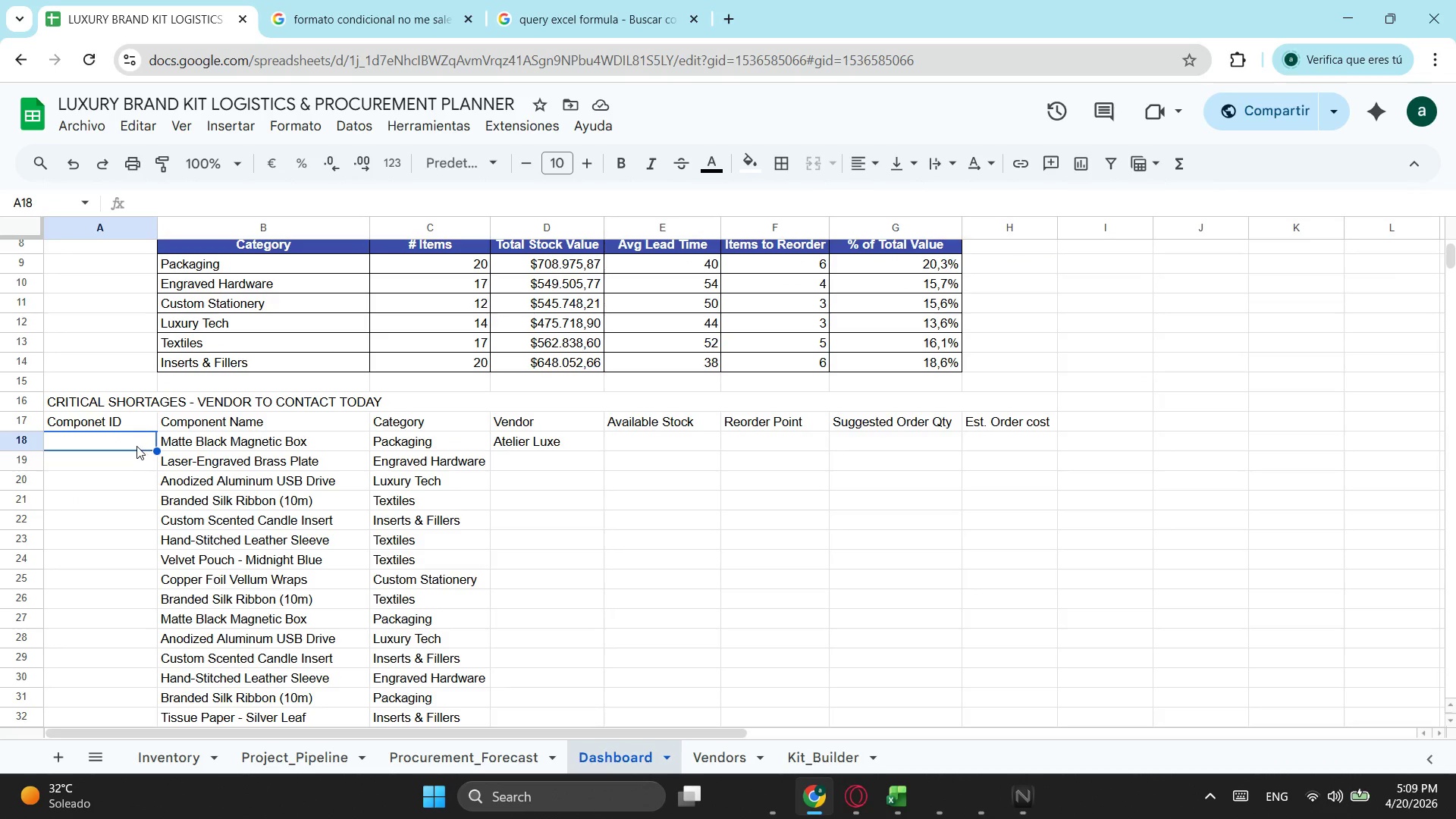 
key(Control+Z)
 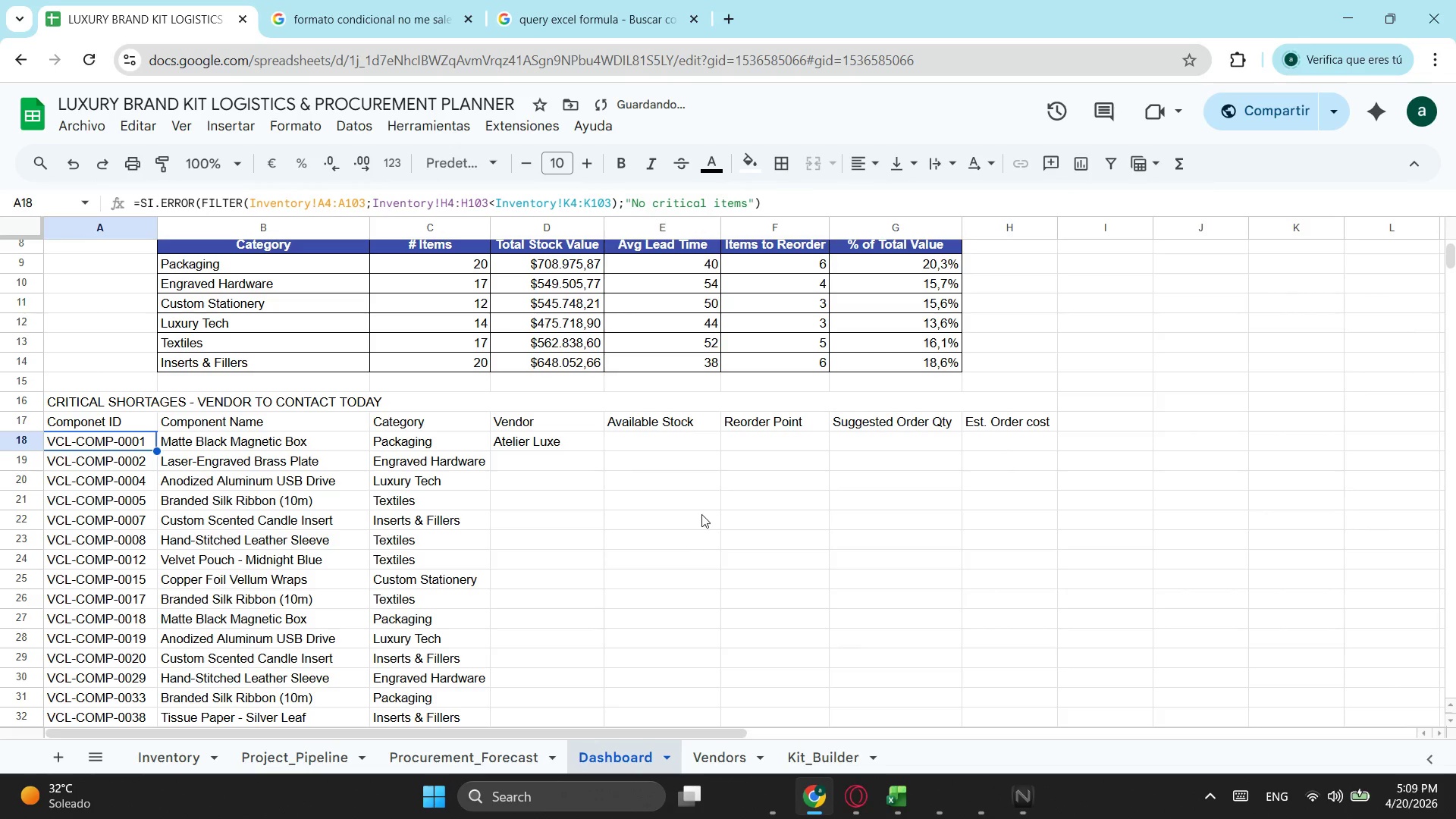 
scroll: coordinate [504, 530], scroll_direction: down, amount: 3.0
 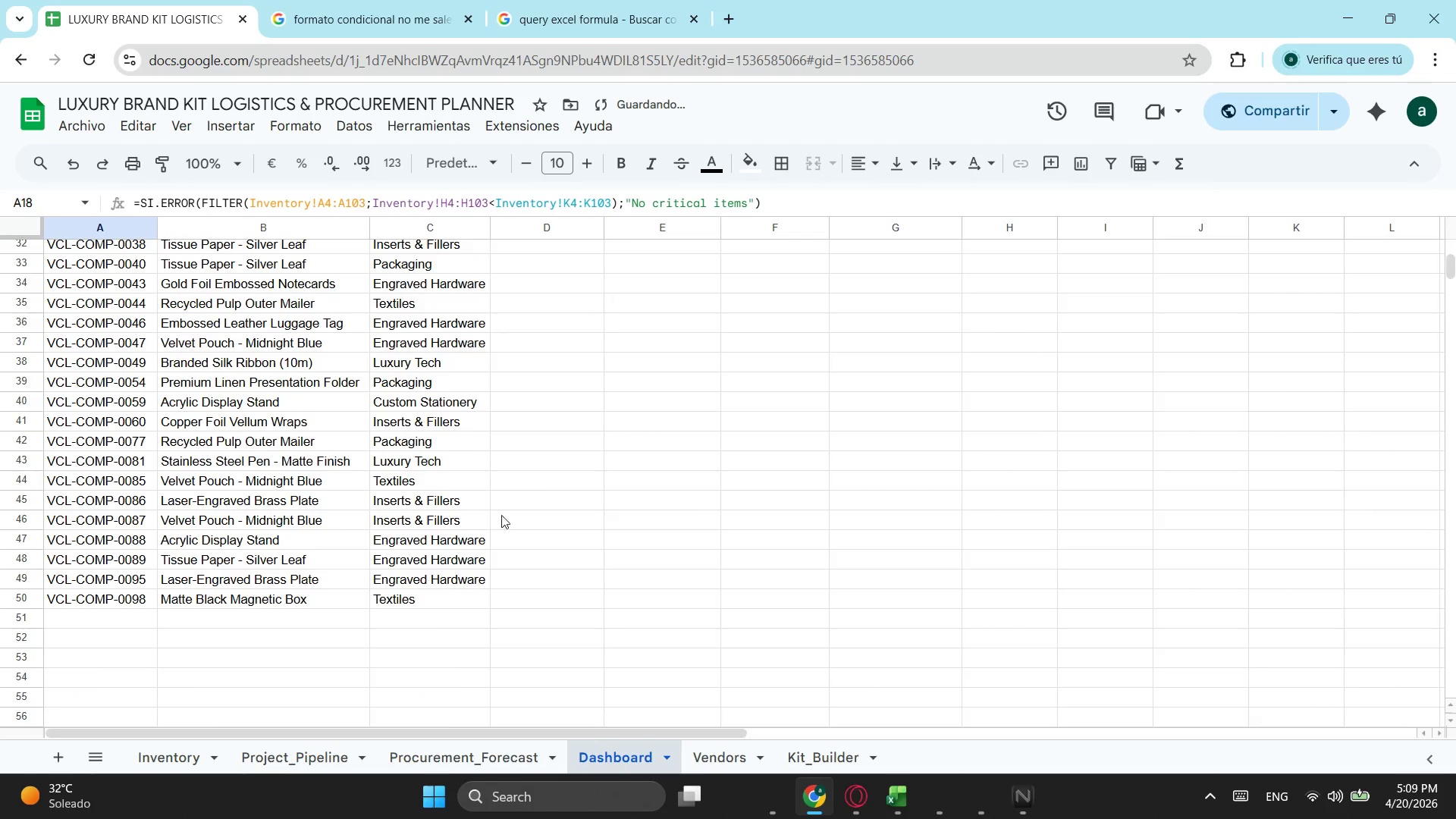 
scroll: coordinate [551, 455], scroll_direction: up, amount: 4.0
 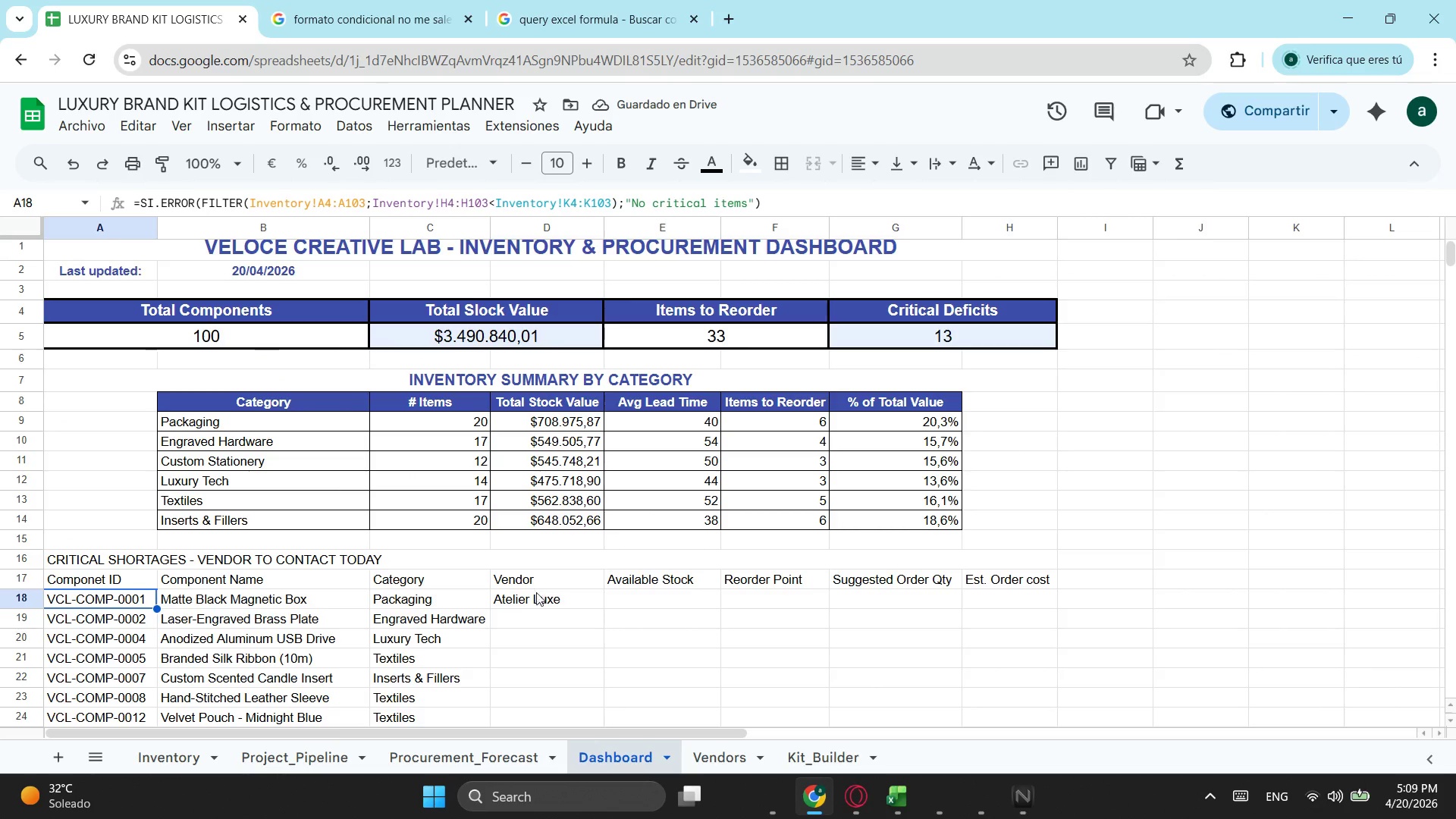 
left_click([536, 598])
 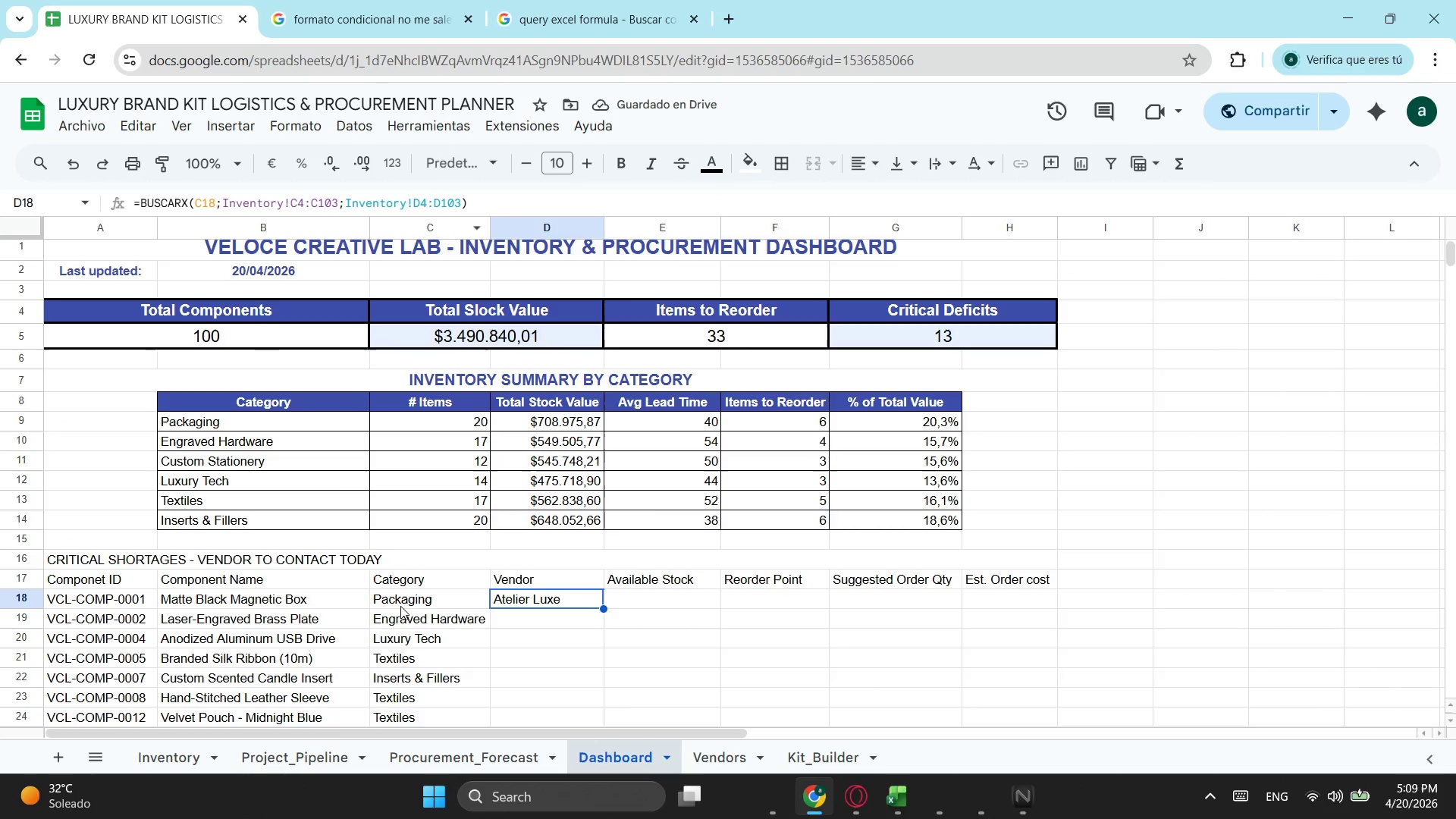 
left_click([402, 604])
 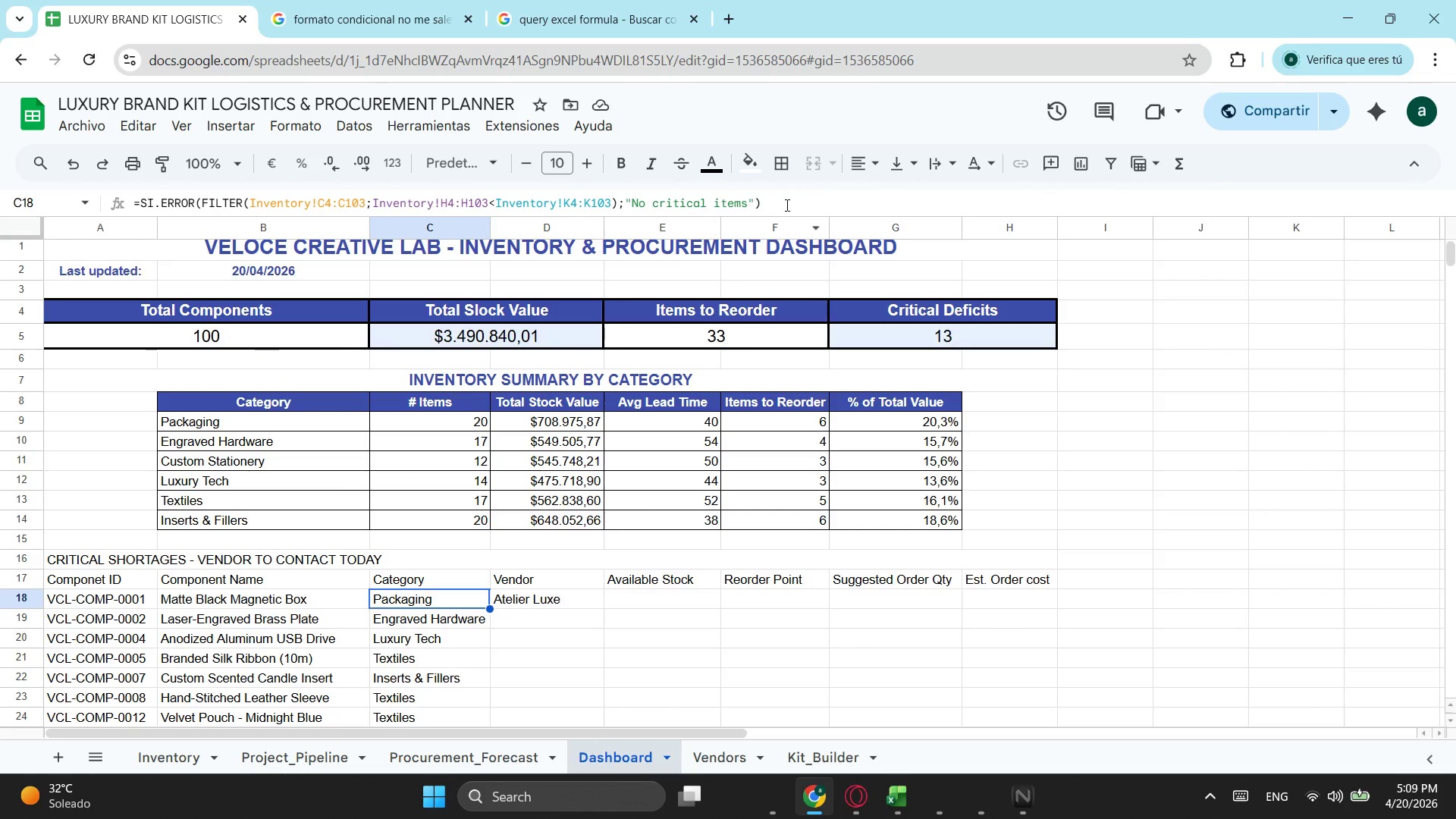 
left_click_drag(start_coordinate=[790, 198], to_coordinate=[127, 192])
 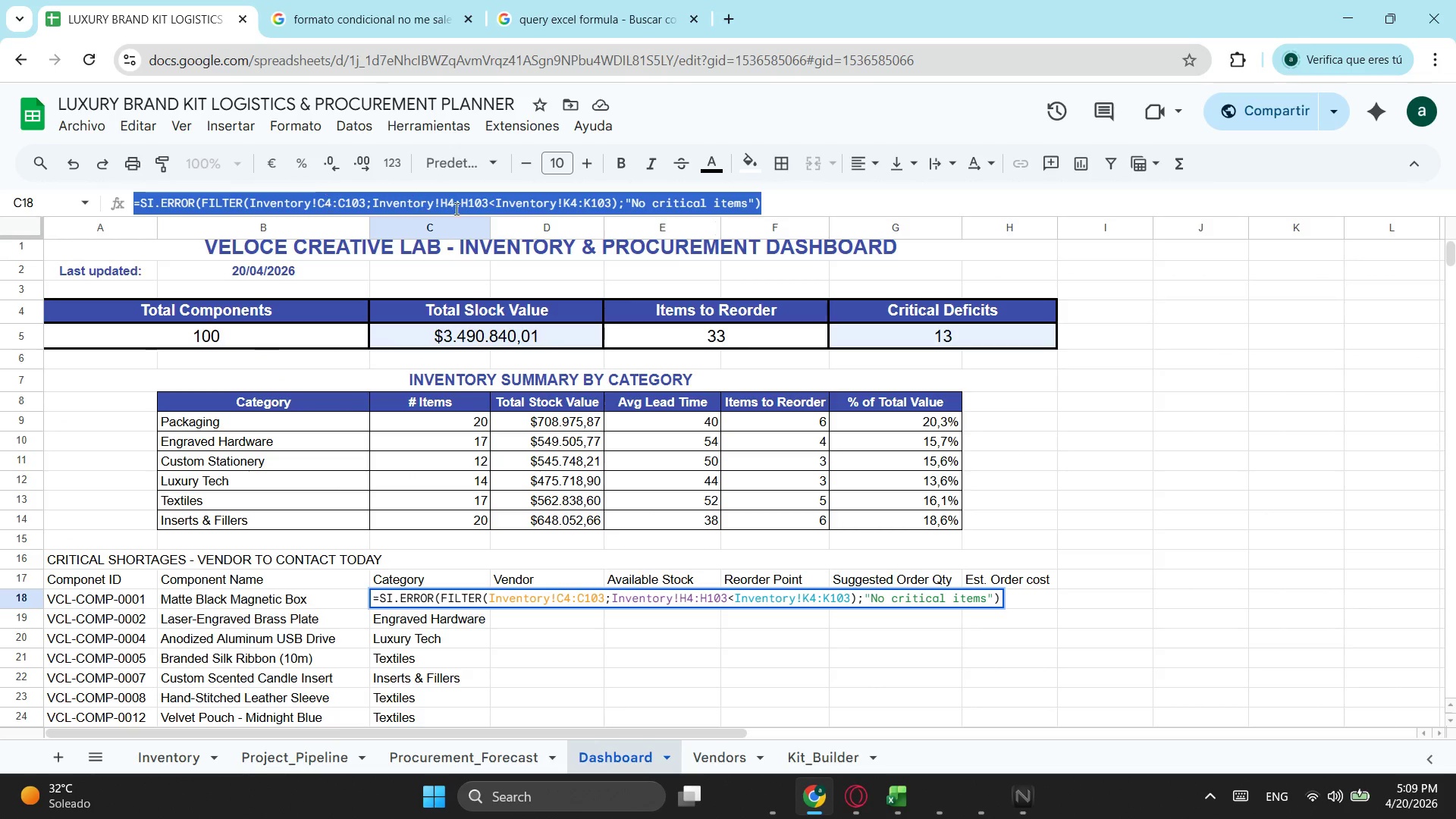 
key(Control+ControlLeft)
 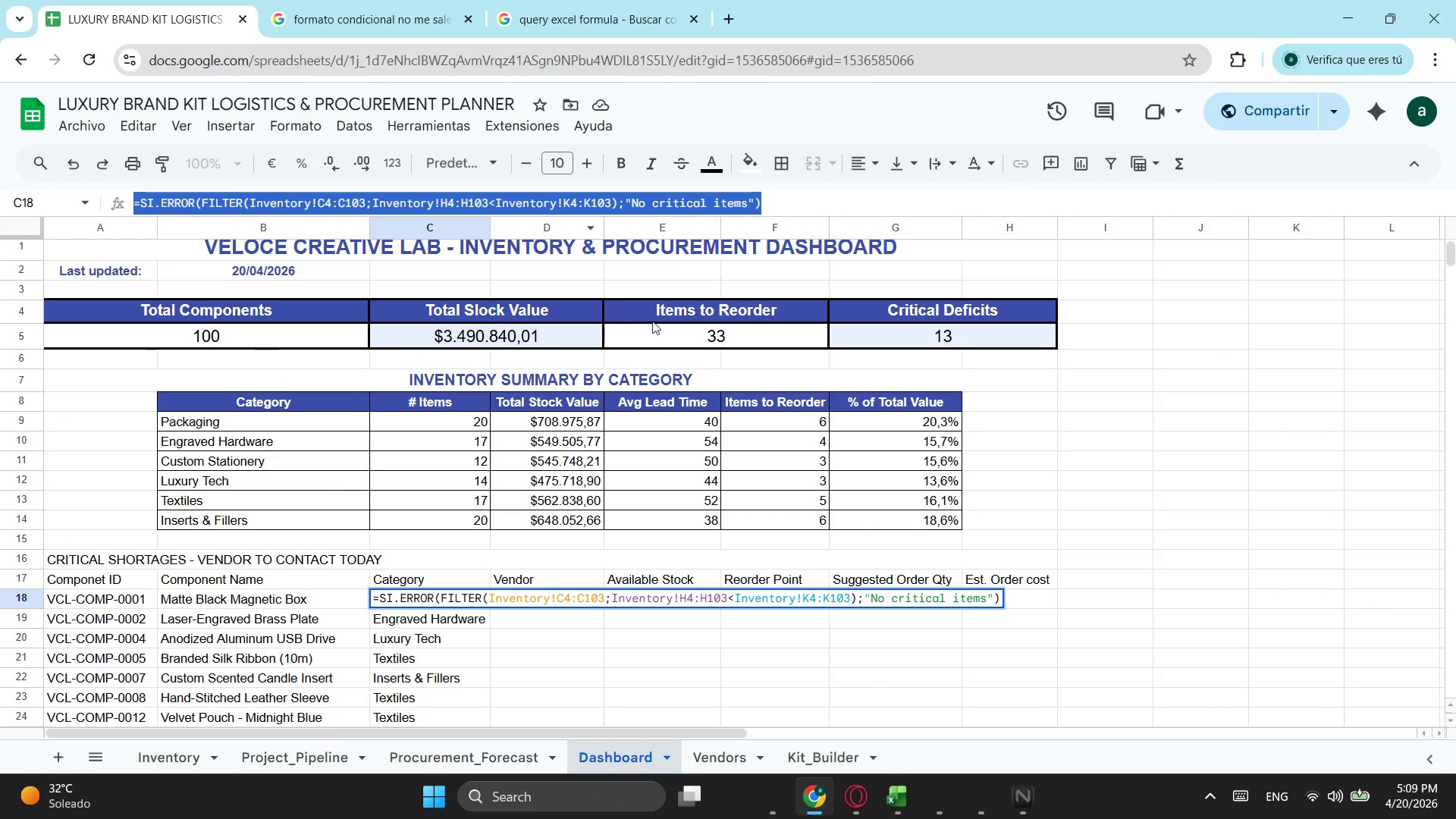 
key(Control+C)
 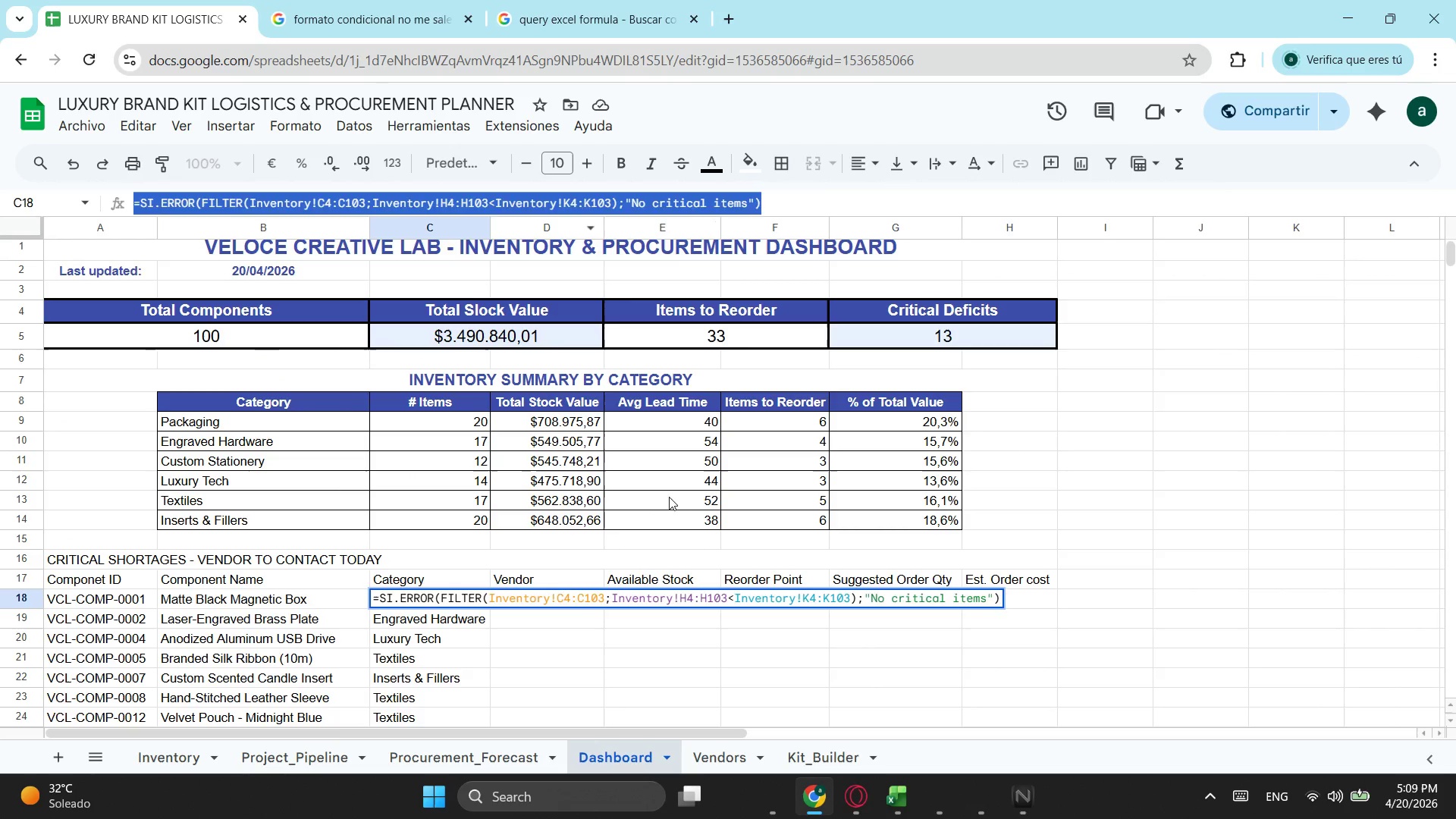 
key(Escape)
 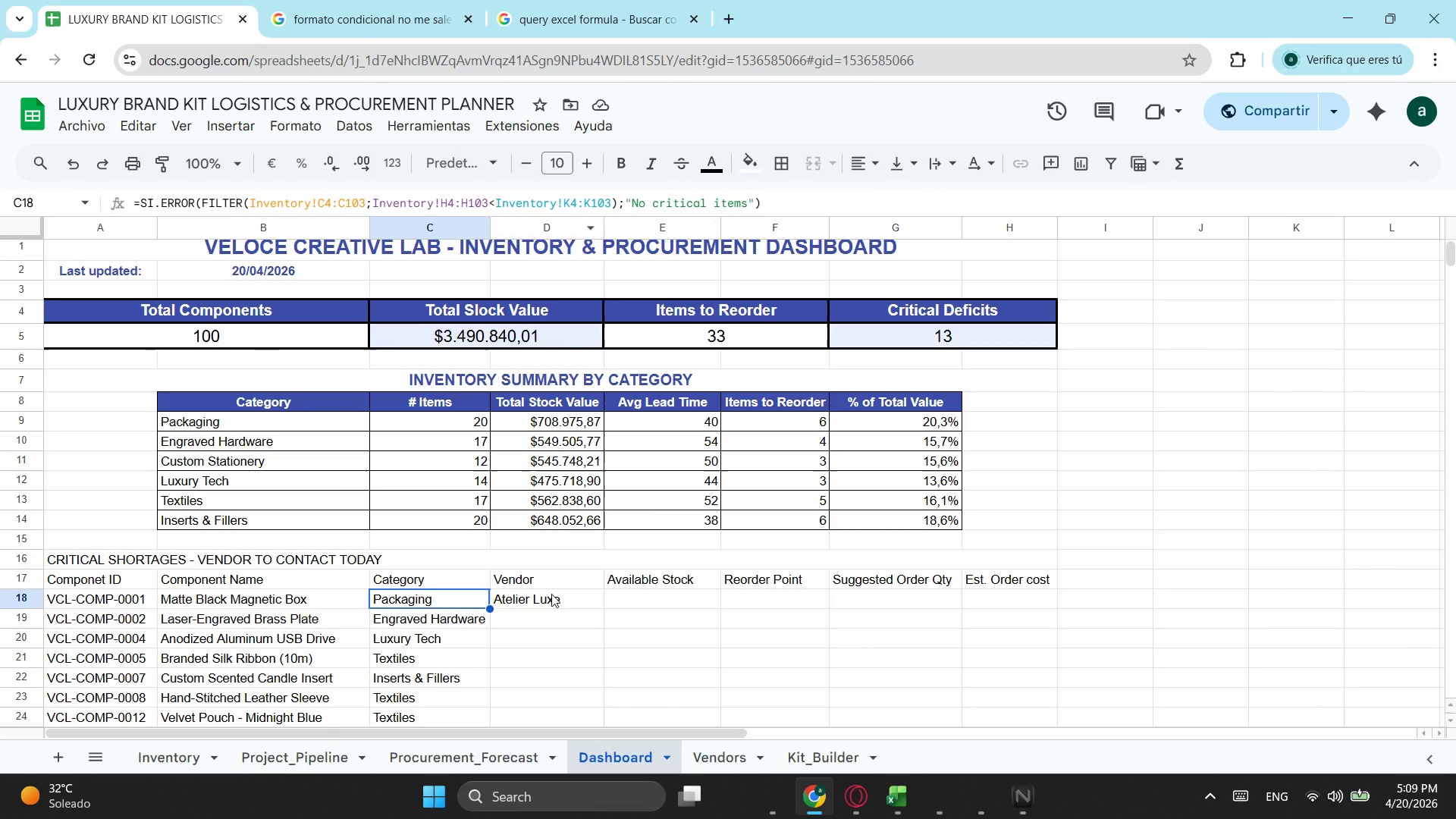 
left_click([571, 605])
 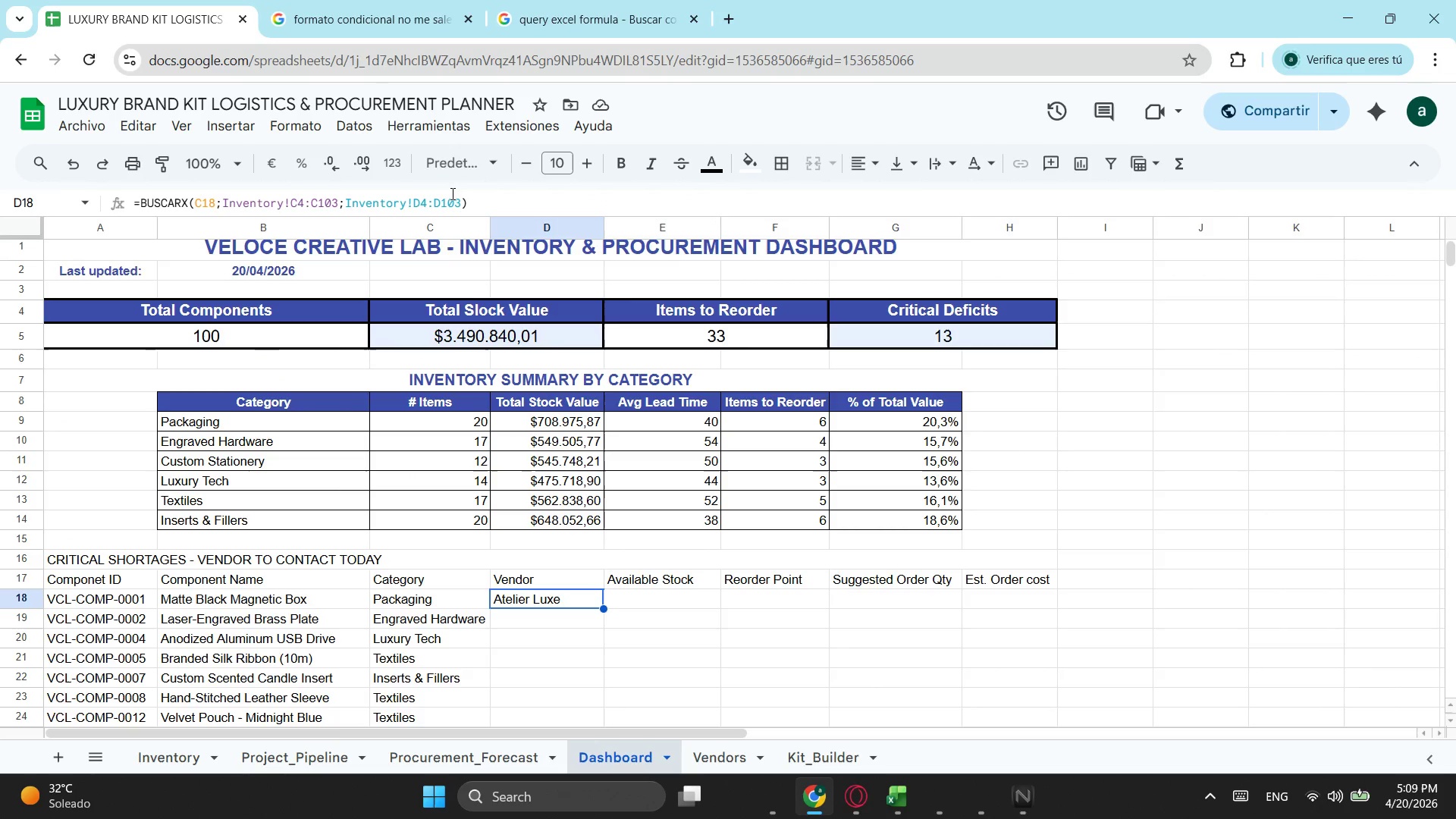 
left_click_drag(start_coordinate=[480, 196], to_coordinate=[74, 210])
 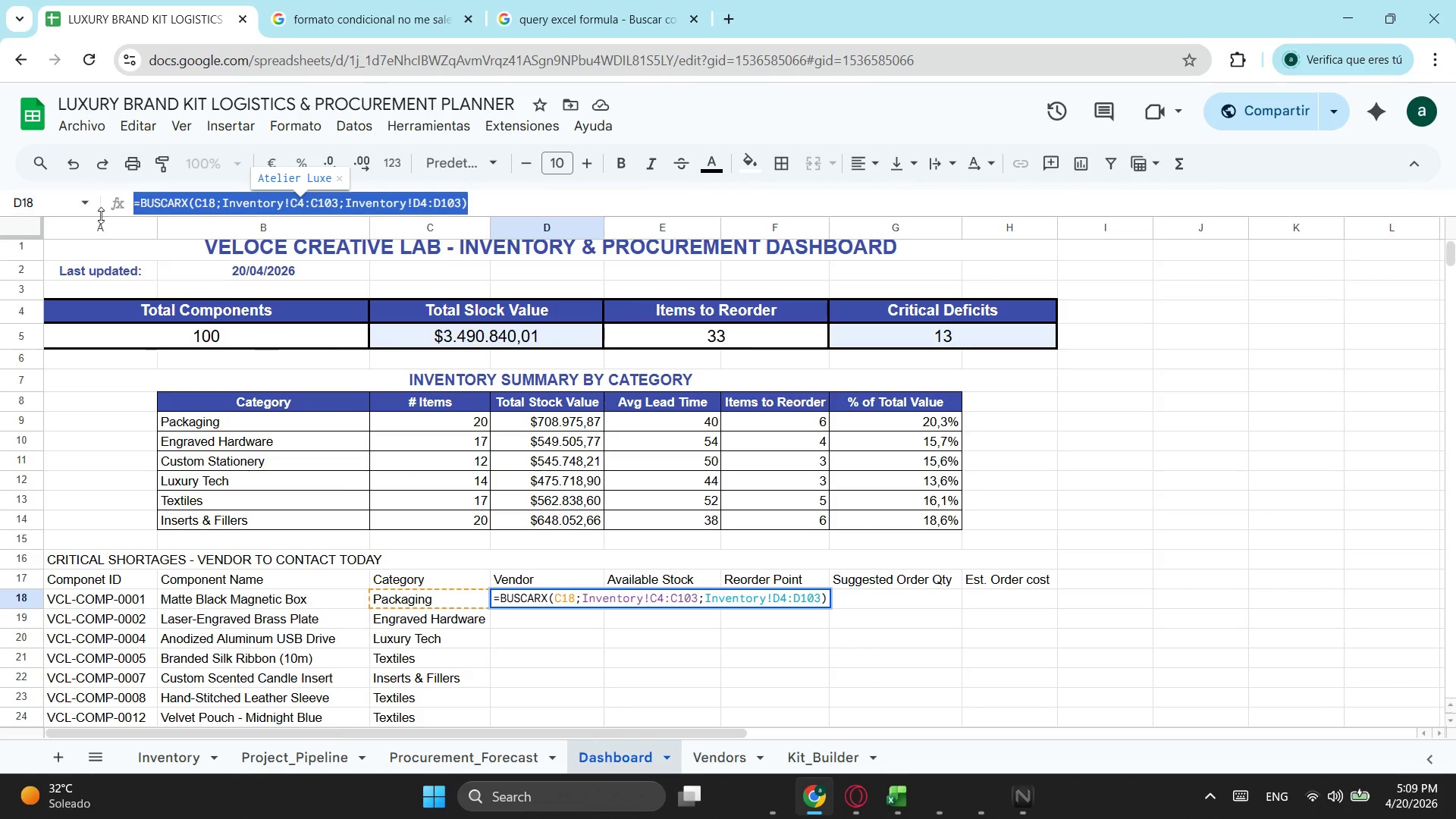 
key(Control+ControlLeft)
 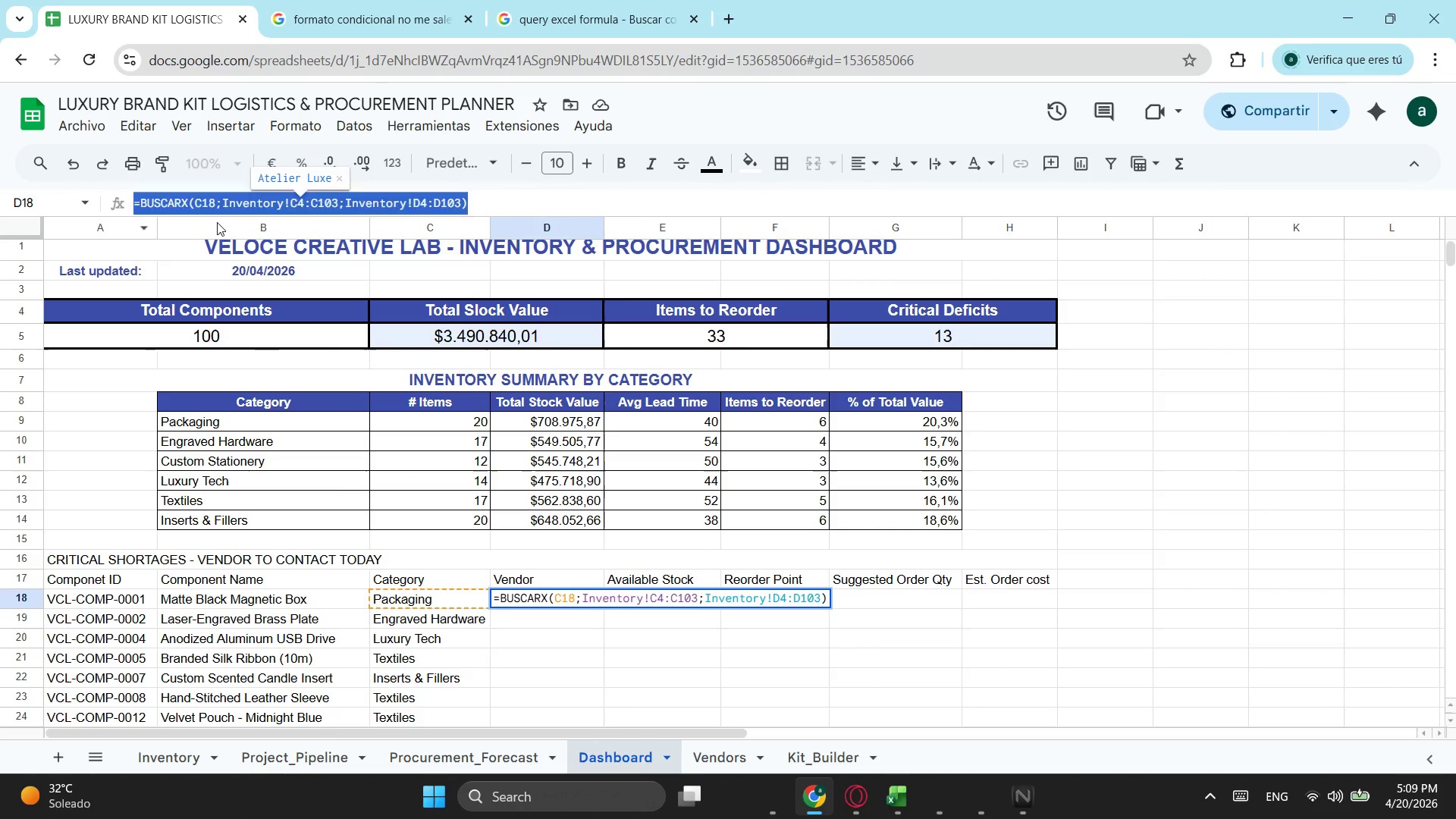 
key(Control+V)
 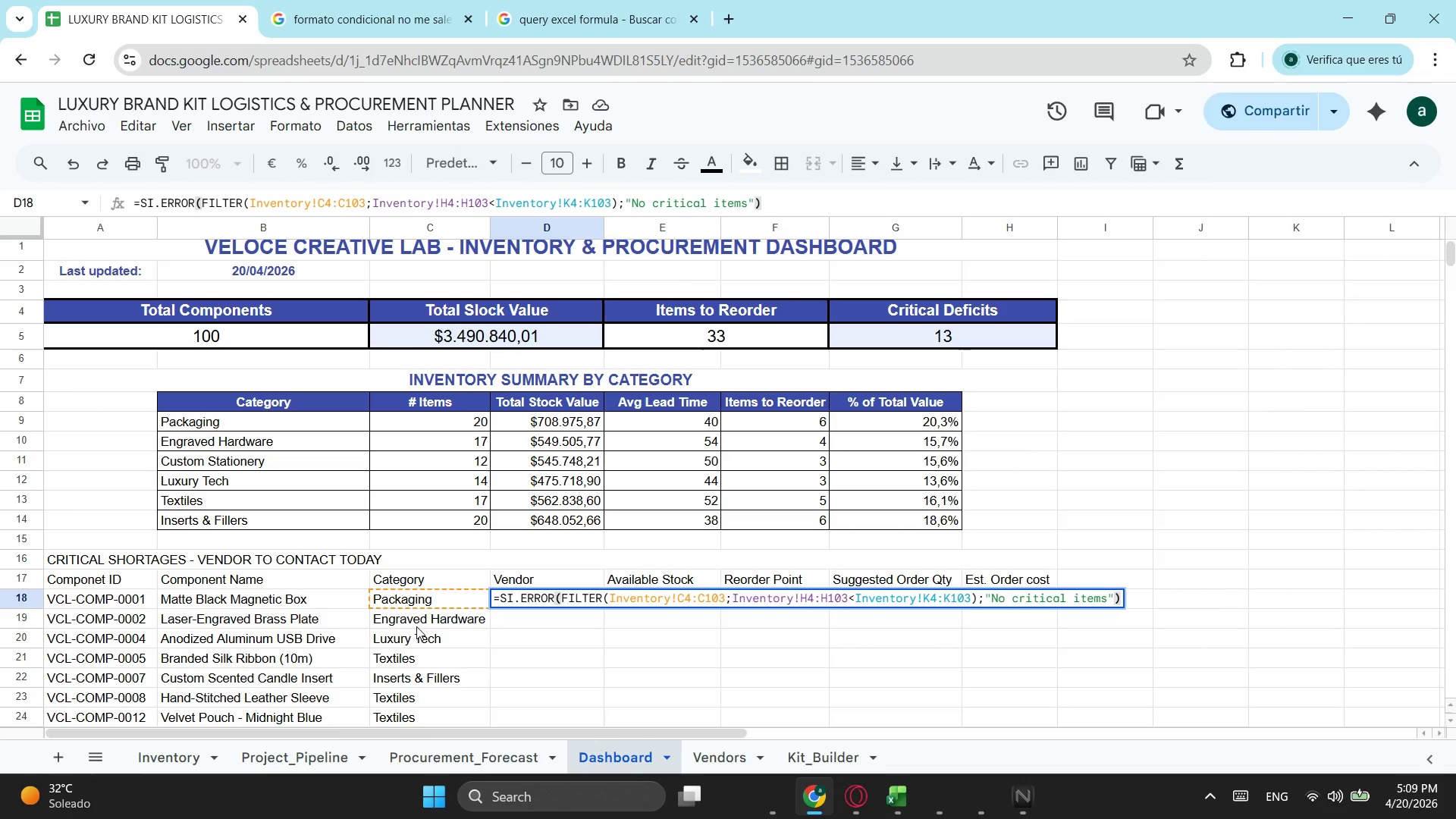 
wait(12.3)
 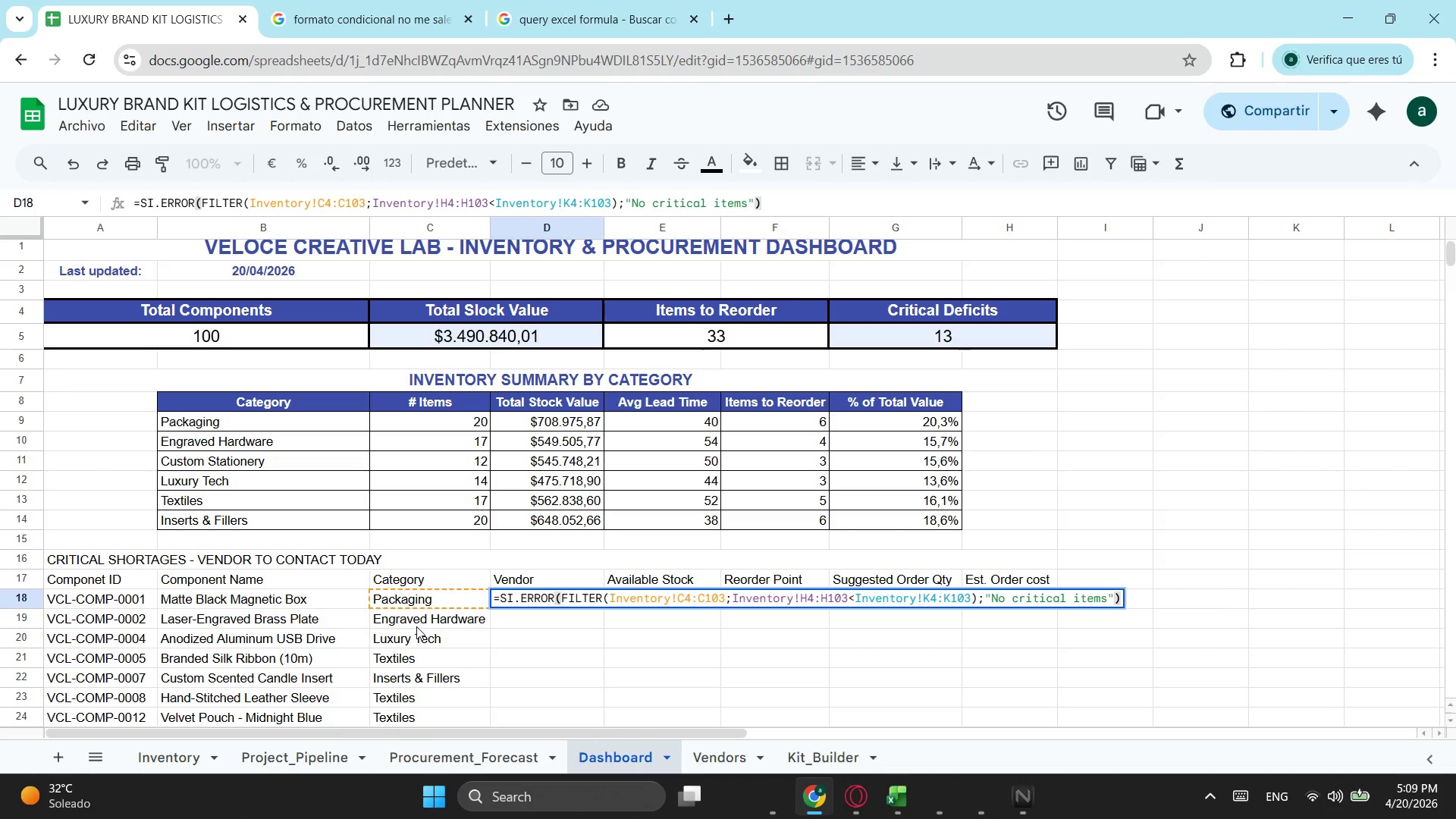 
left_click([322, 205])
 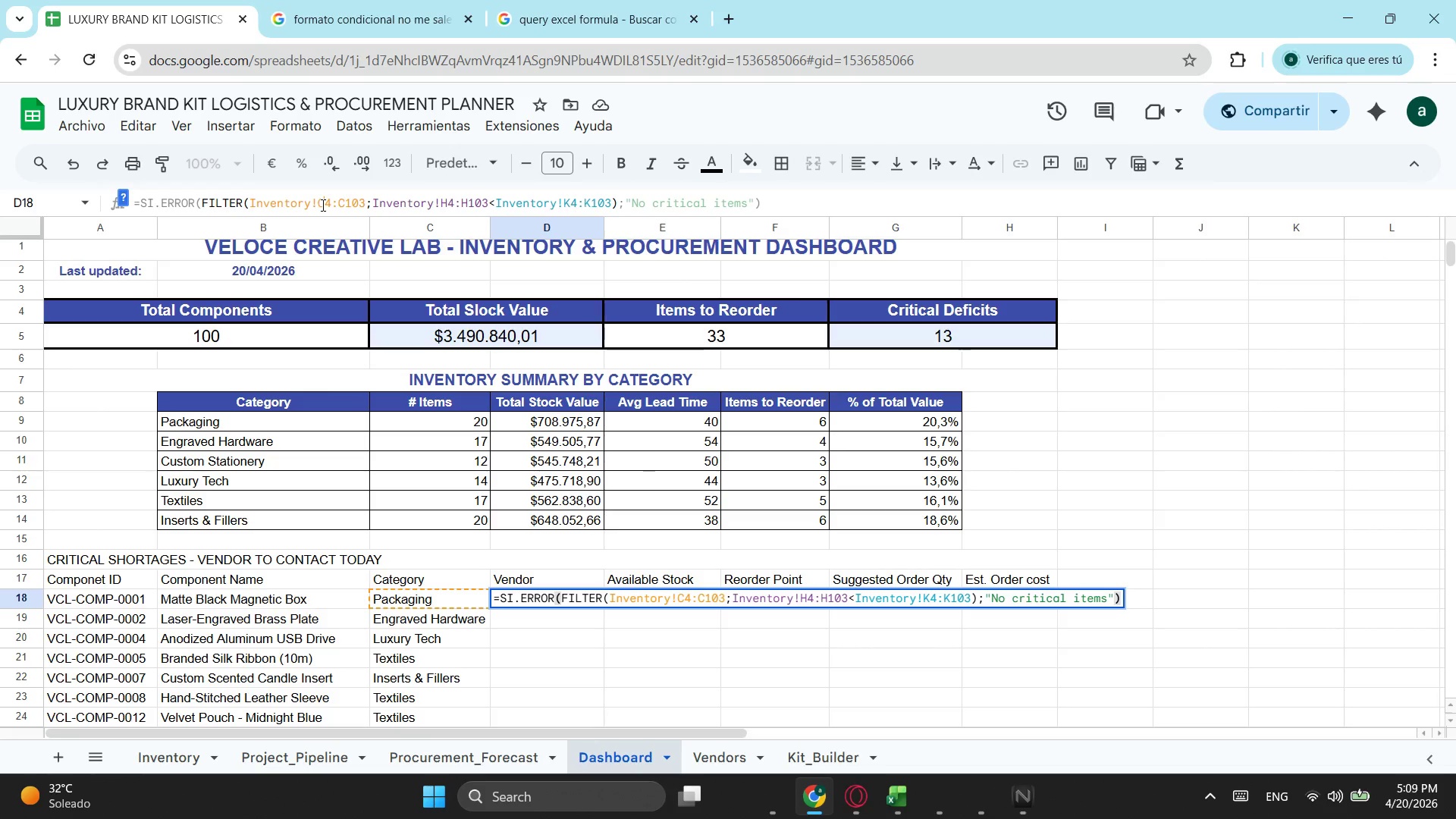 
key(Backspace)
 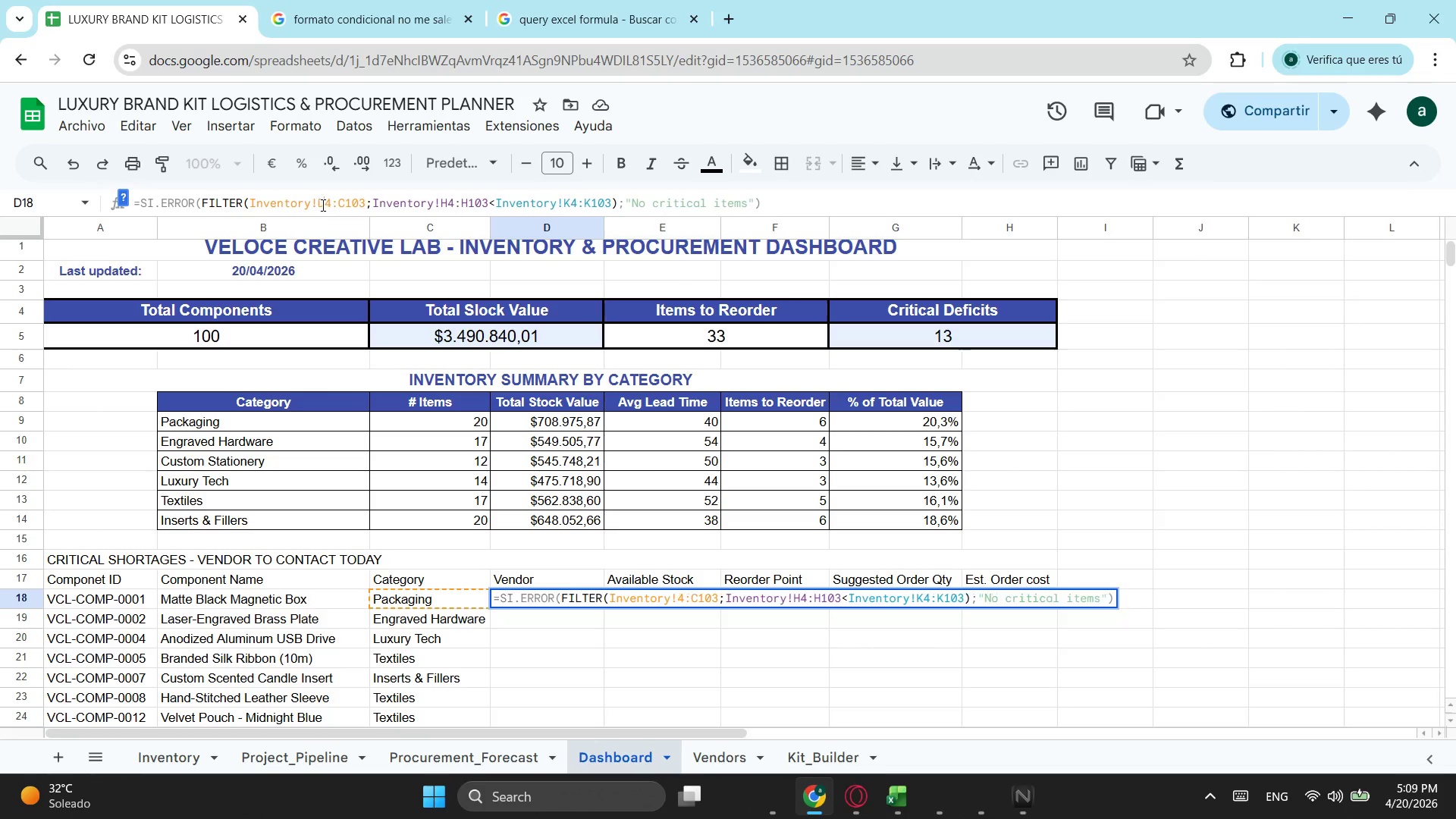 
key(D)
 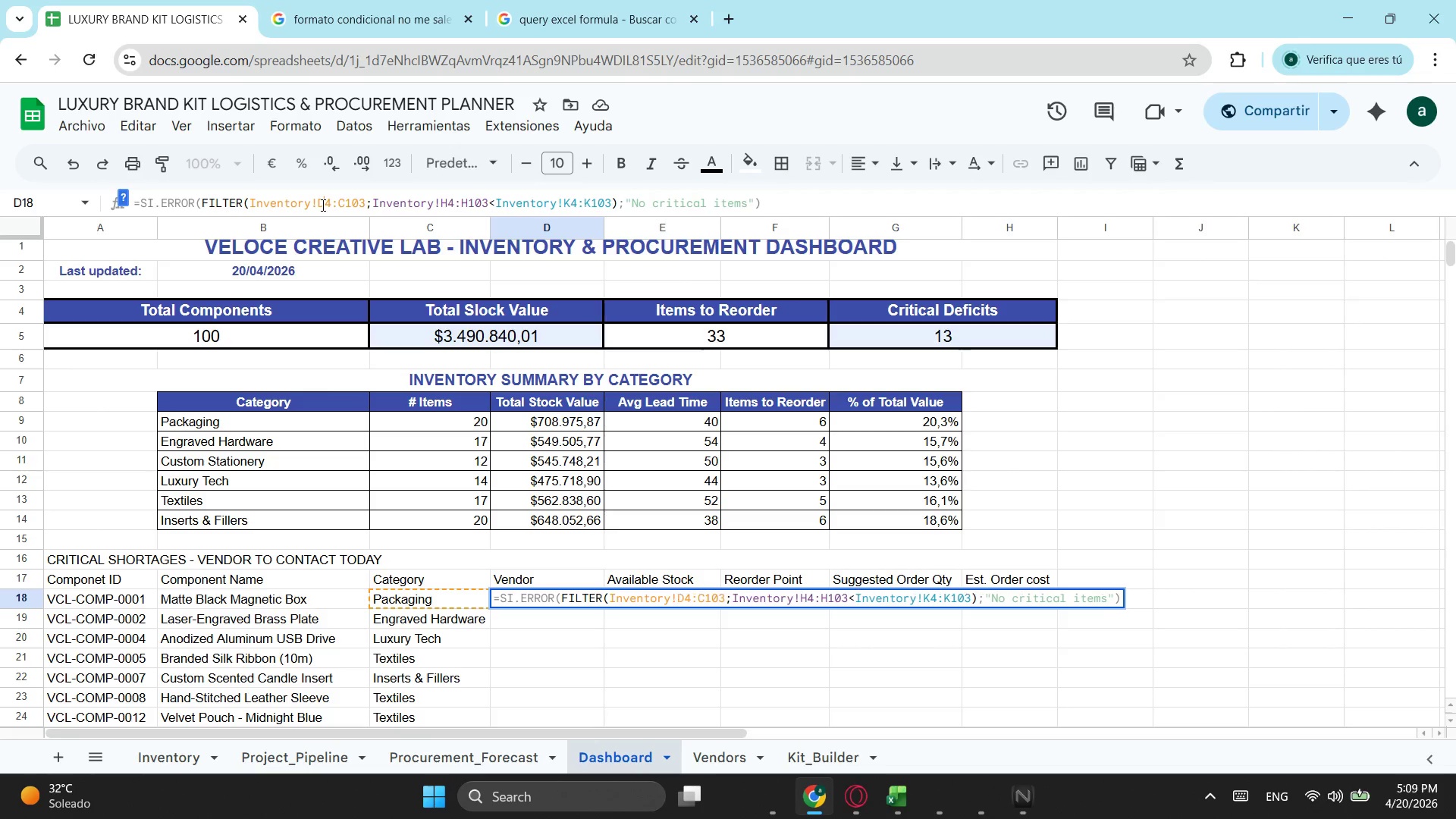 
key(ArrowRight)
 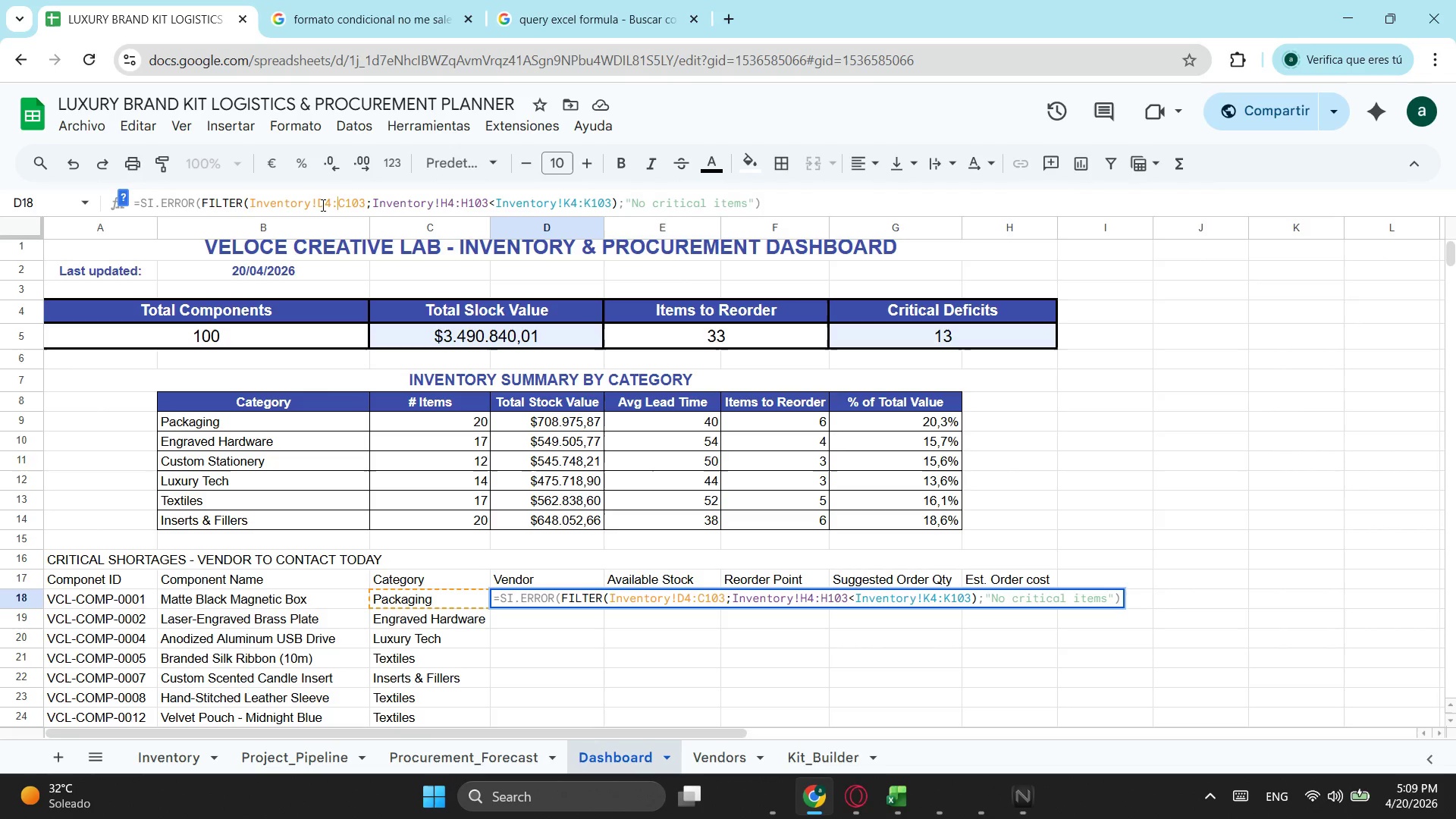 
key(ArrowRight)
 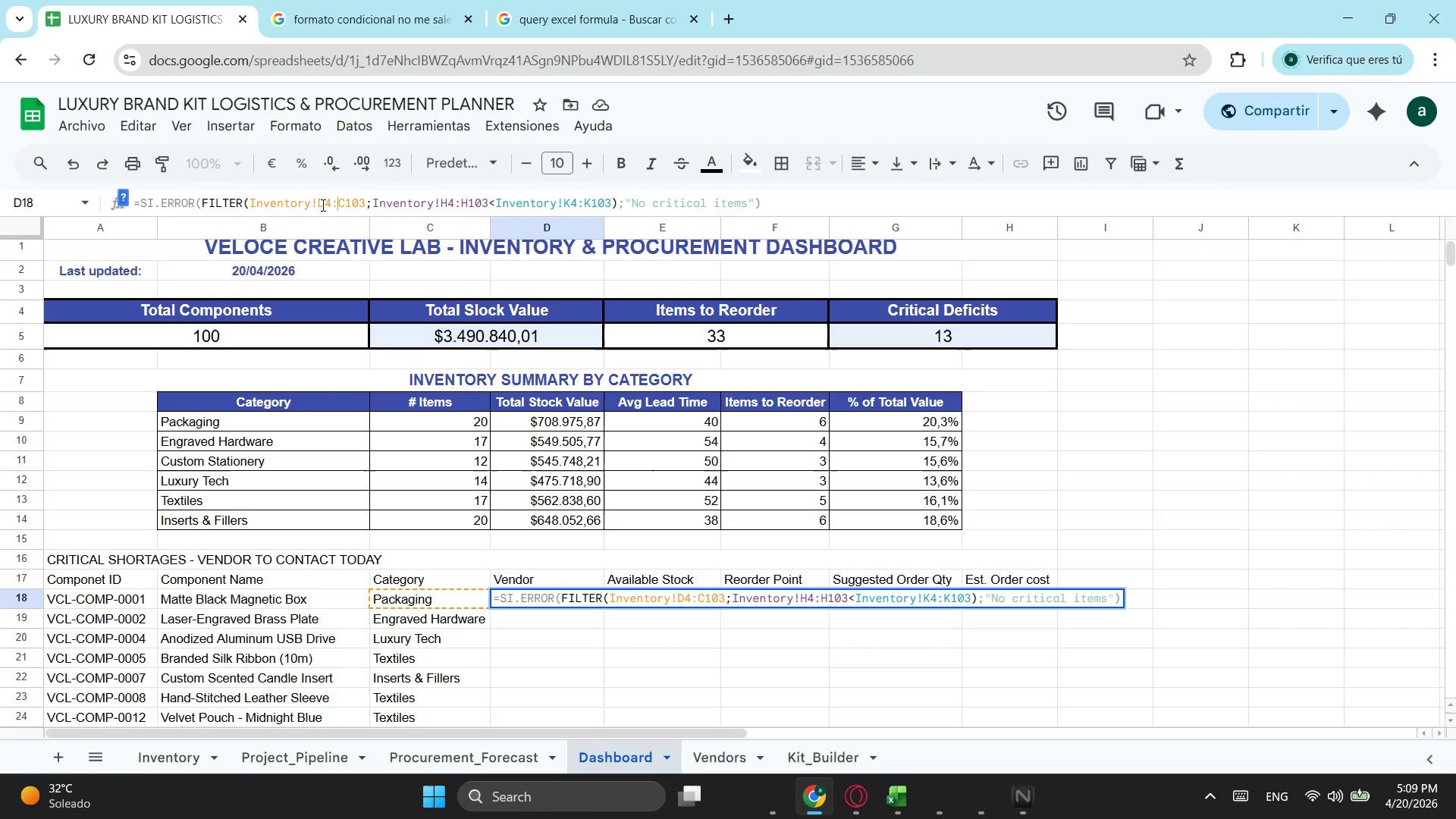 
key(ArrowRight)
 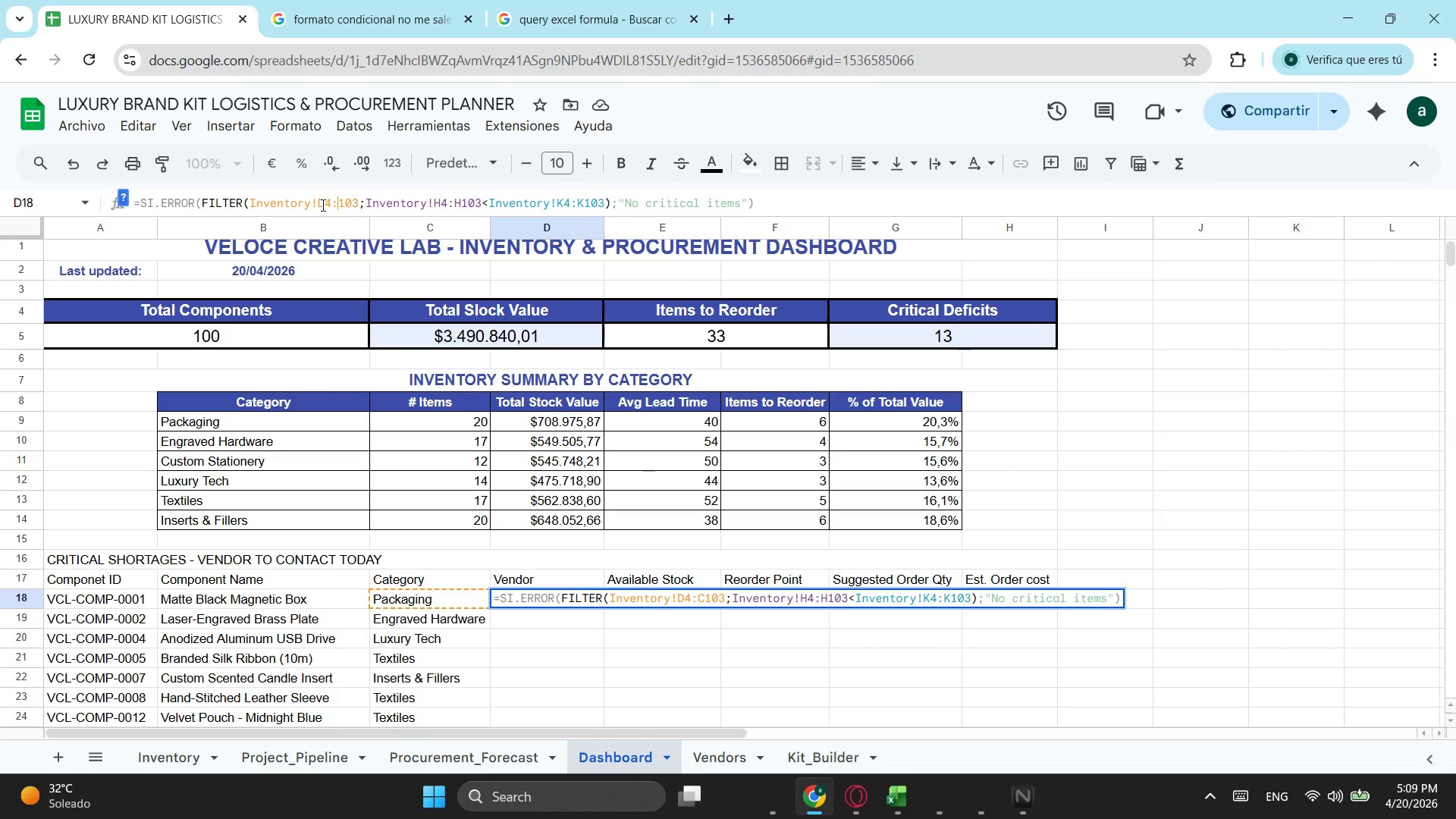 
key(Backspace)
 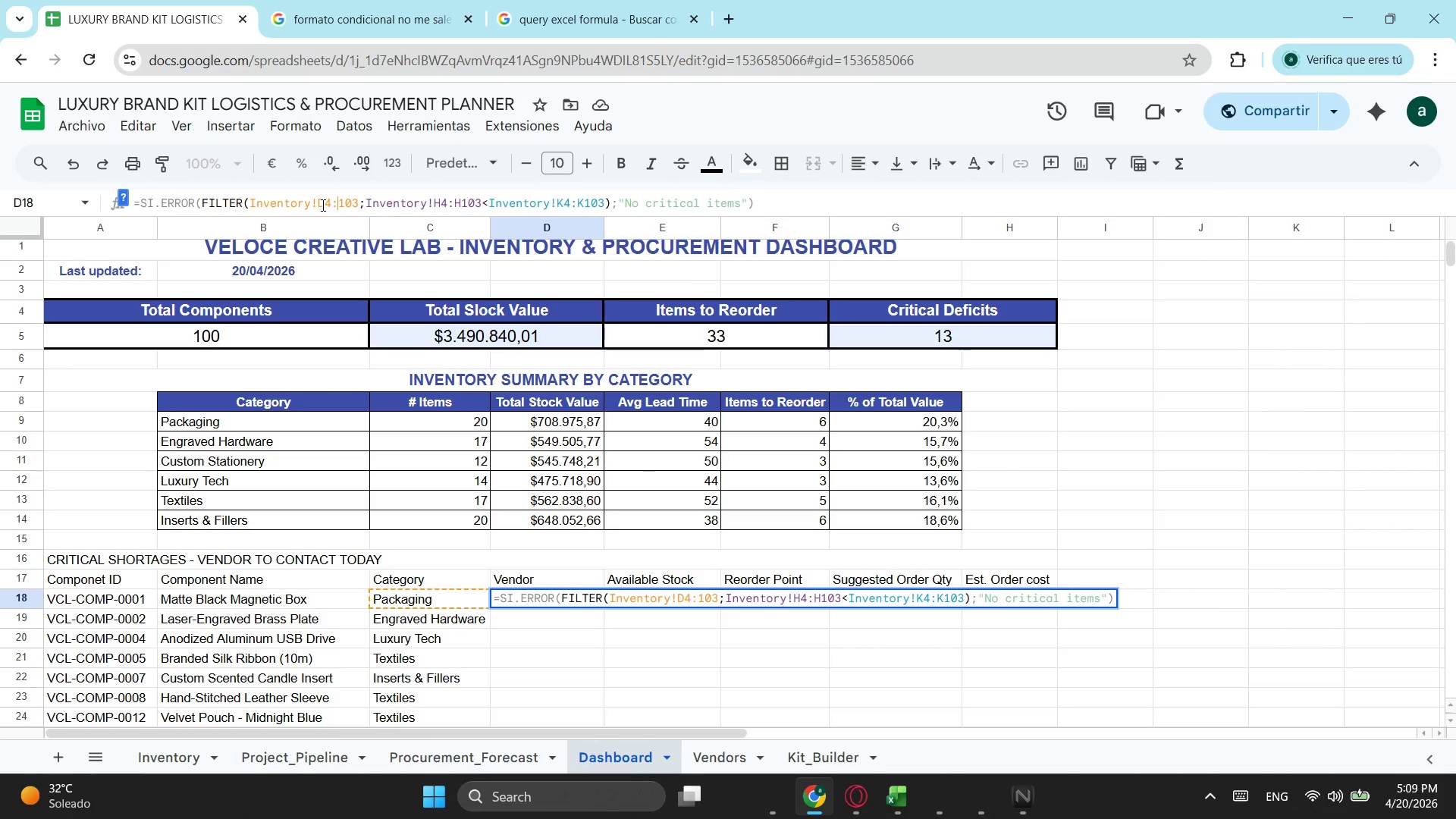 
key(D)
 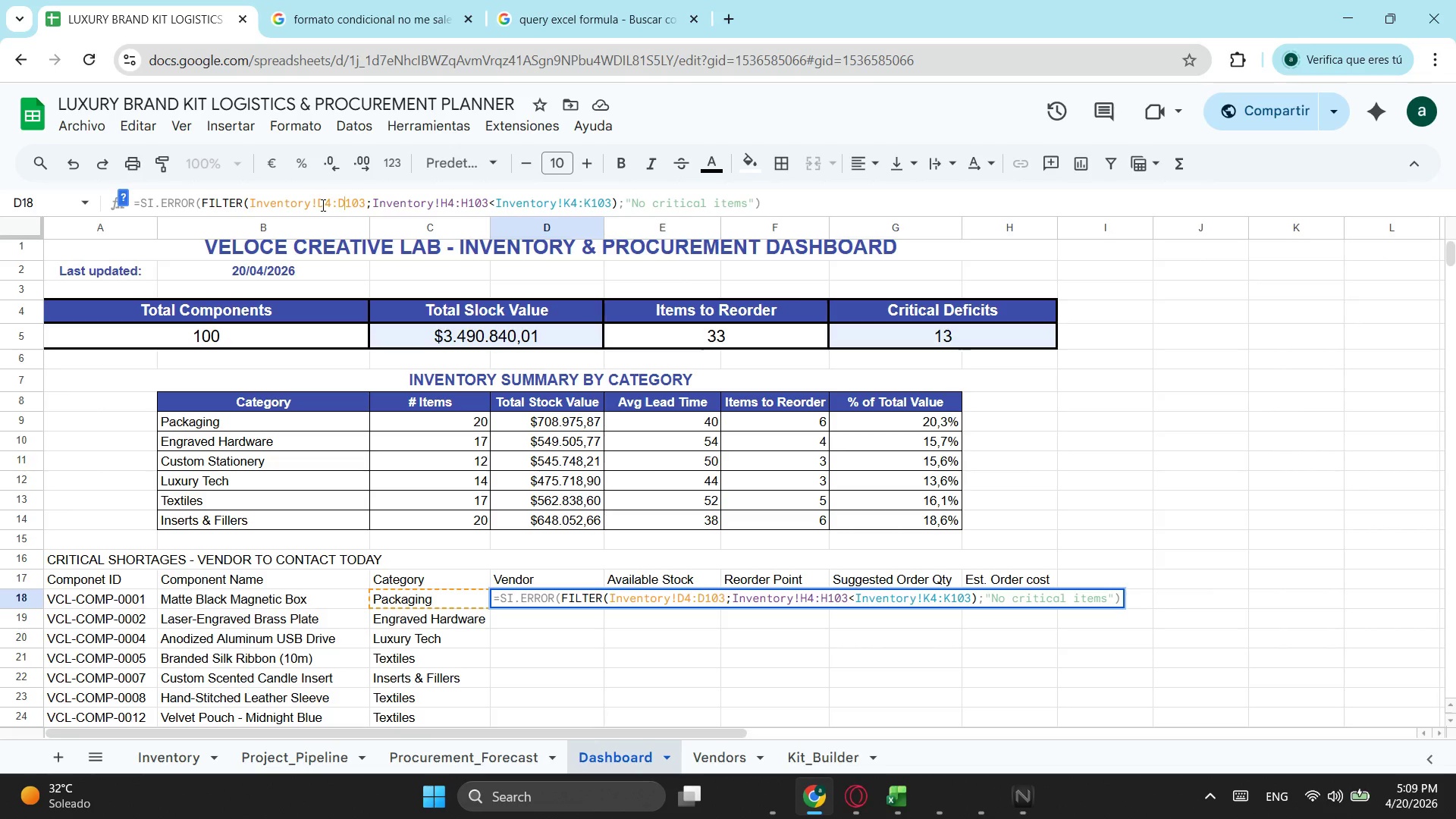 
key(Enter)
 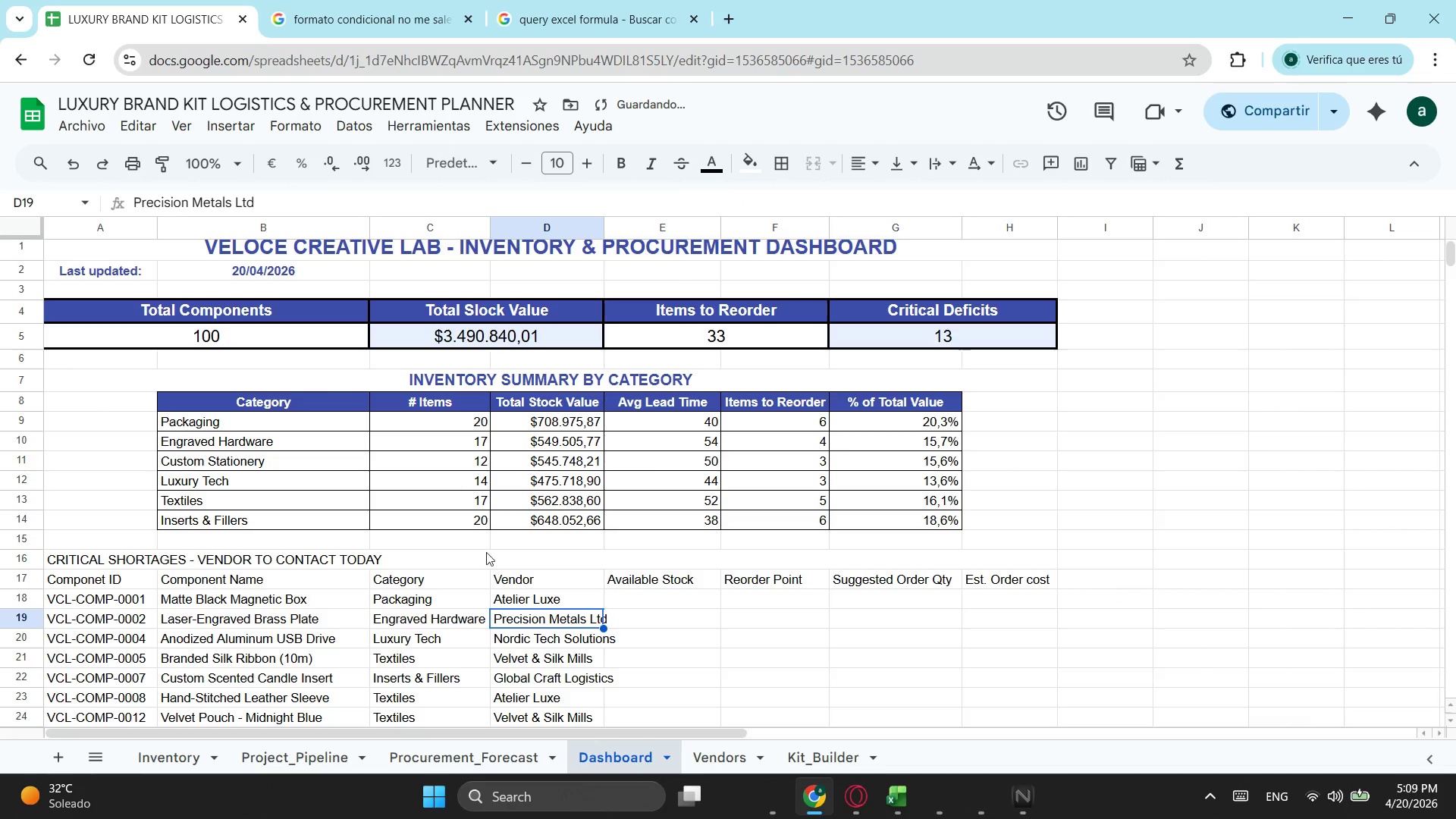 
left_click([635, 603])
 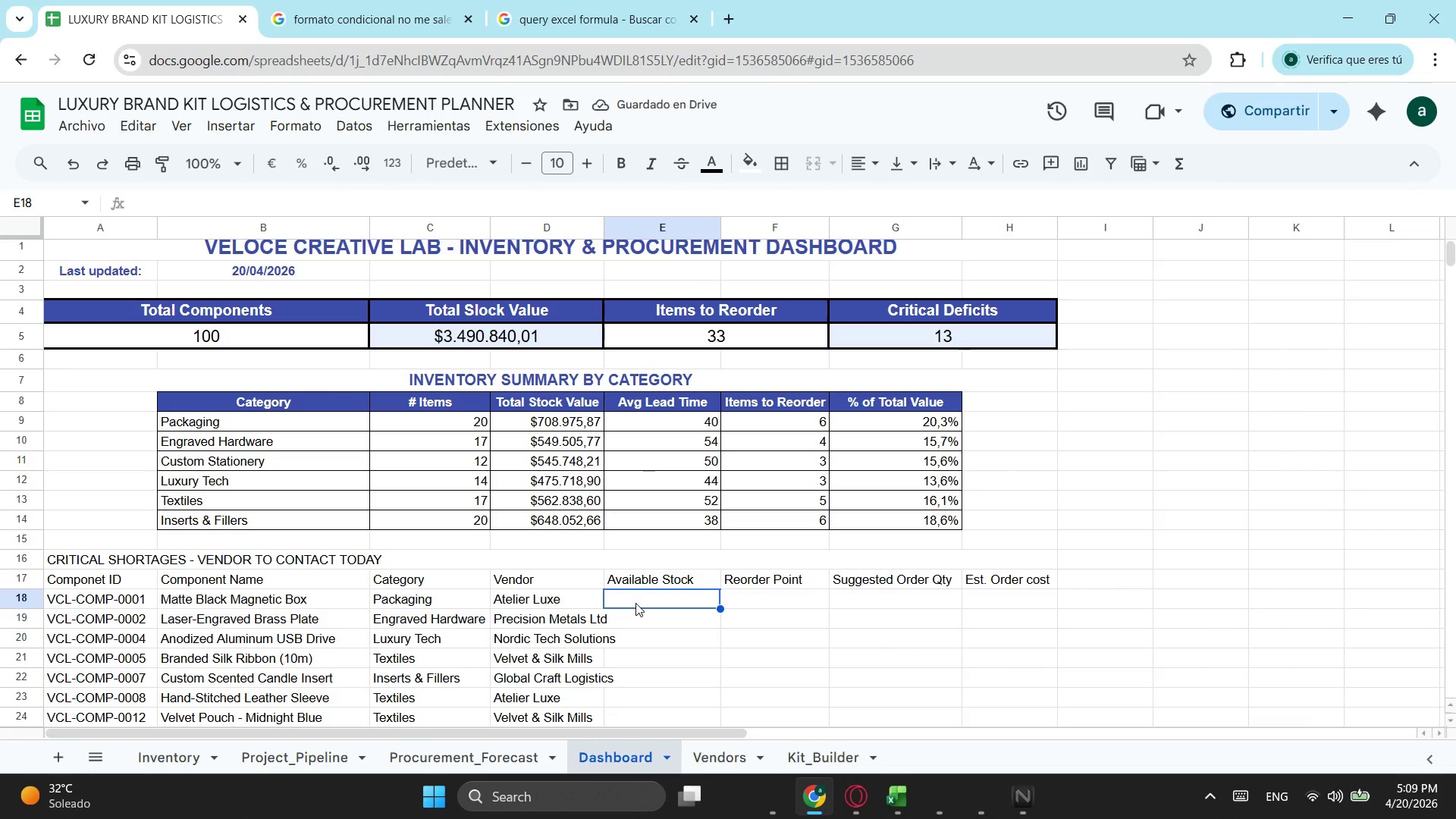 
key(Control+ControlLeft)
 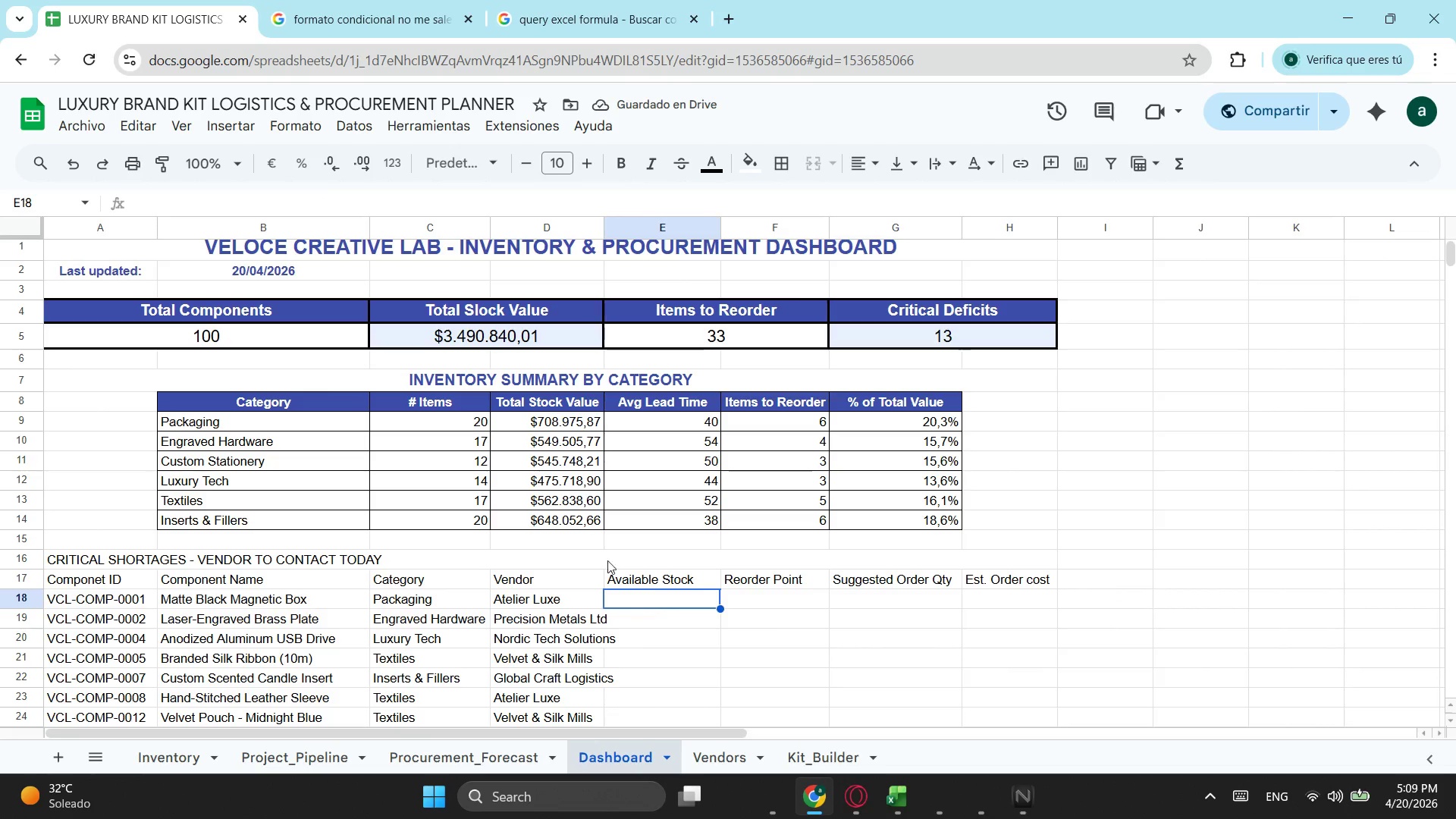 
key(Control+V)
 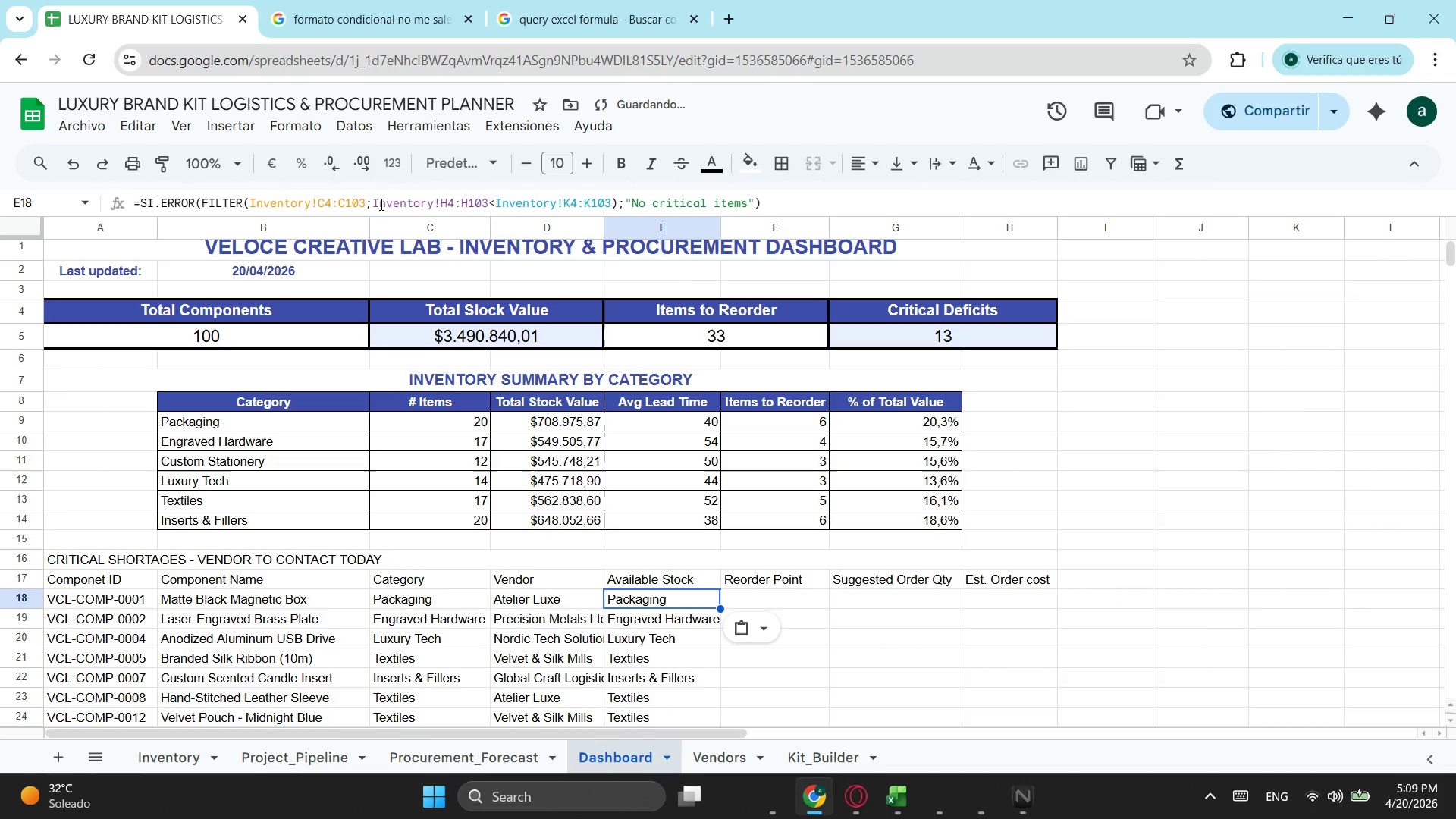 
left_click([330, 201])
 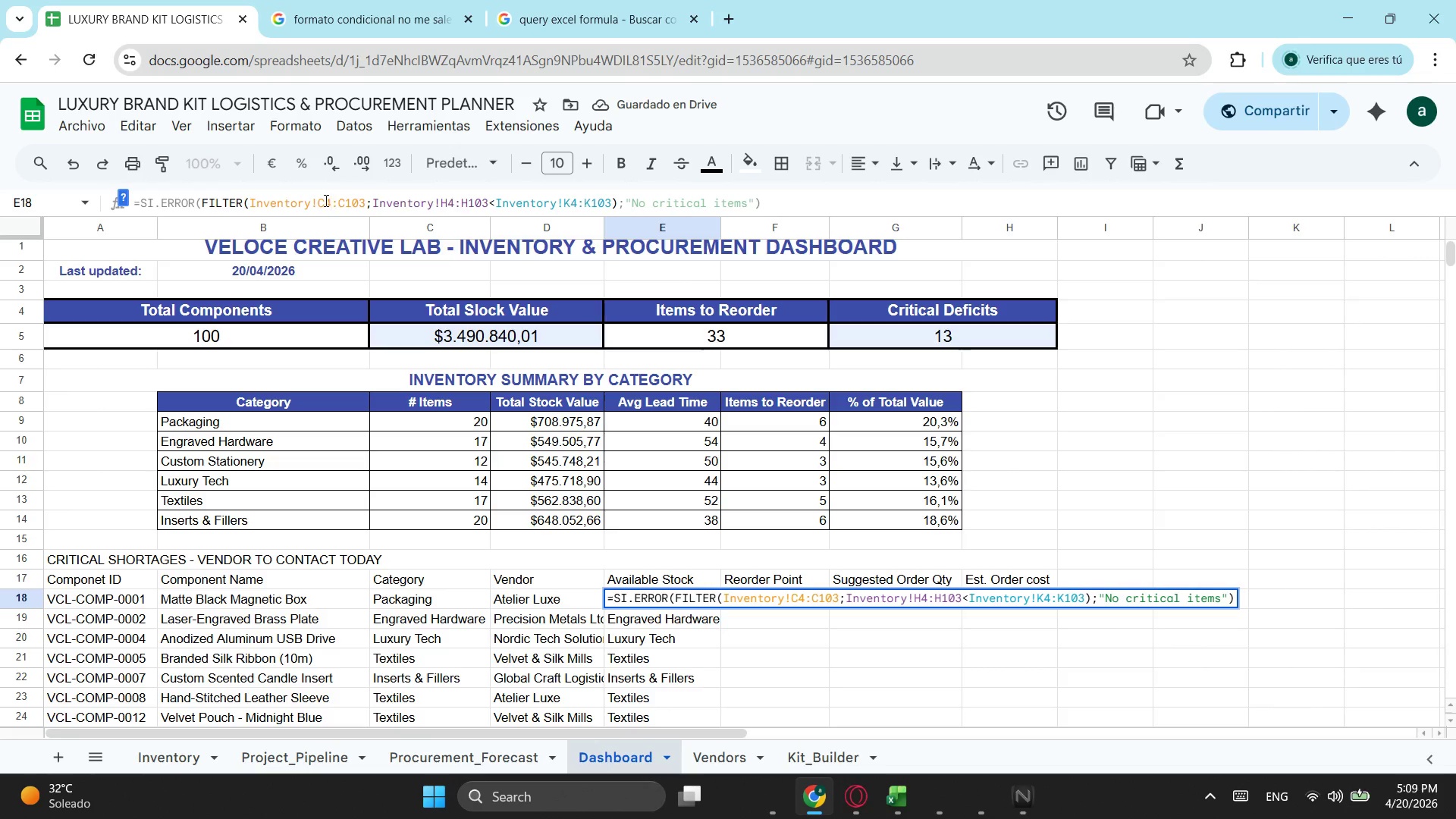 
left_click([325, 200])
 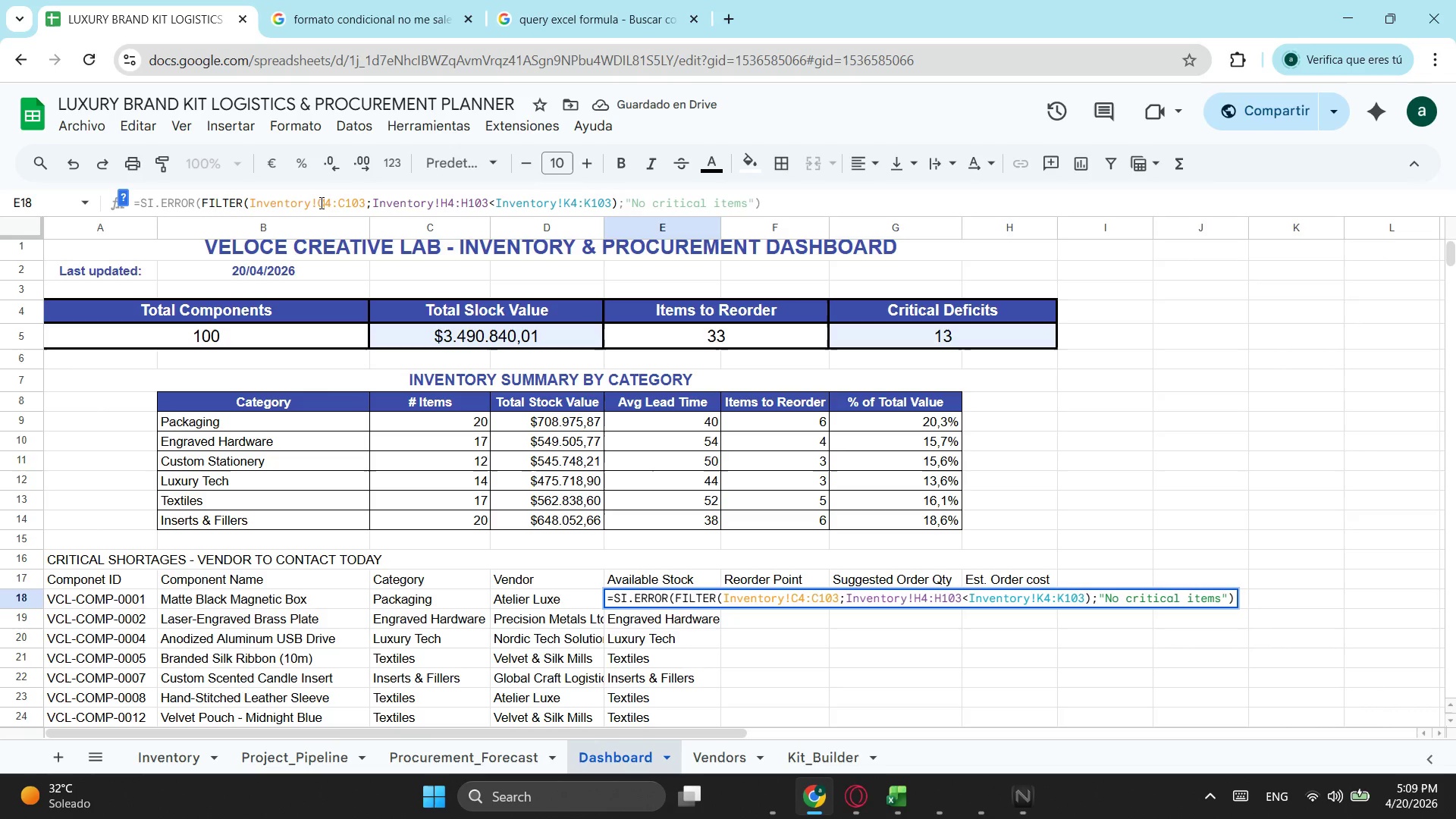 
key(Backspace)
 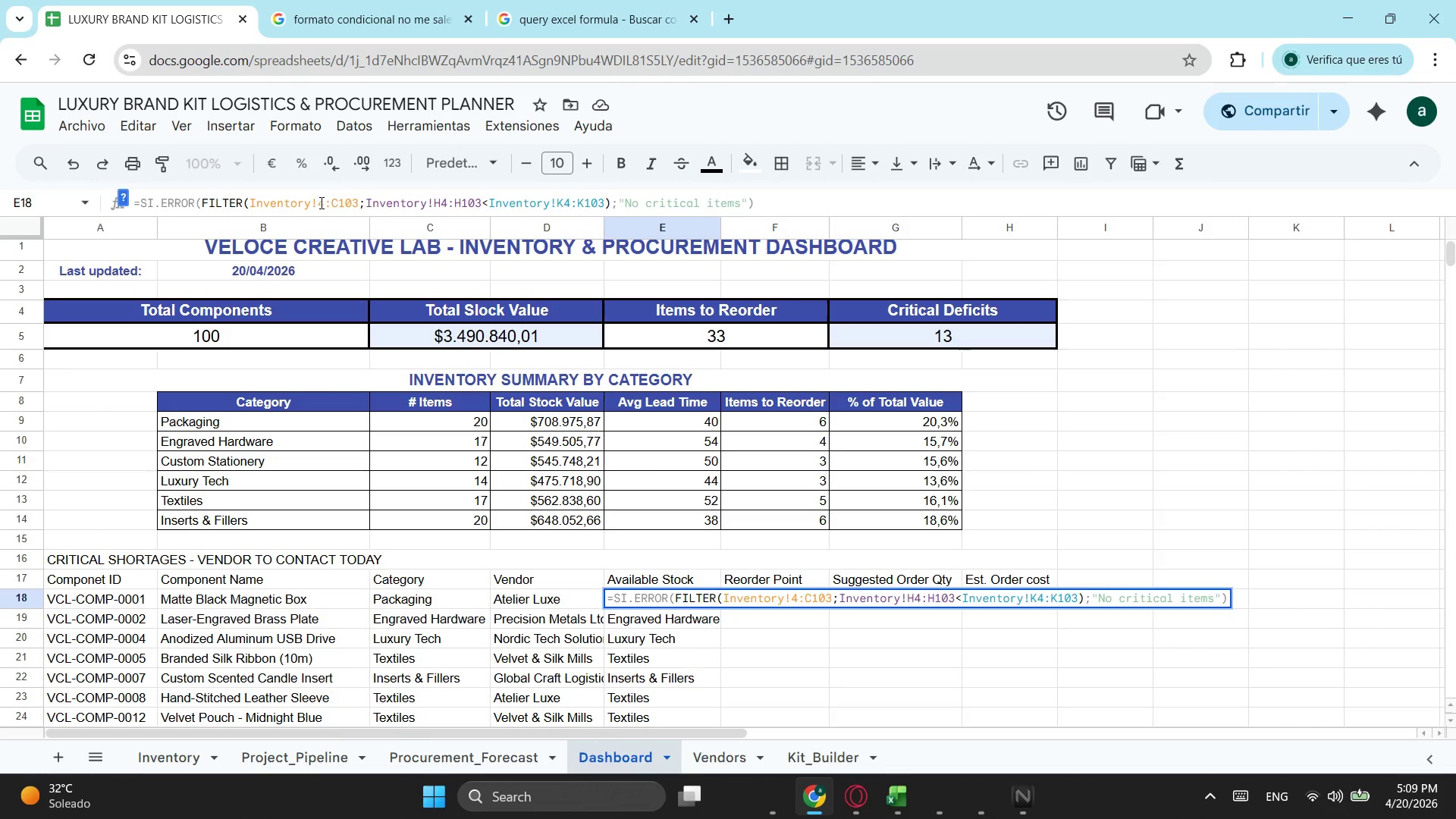 
key(H)
 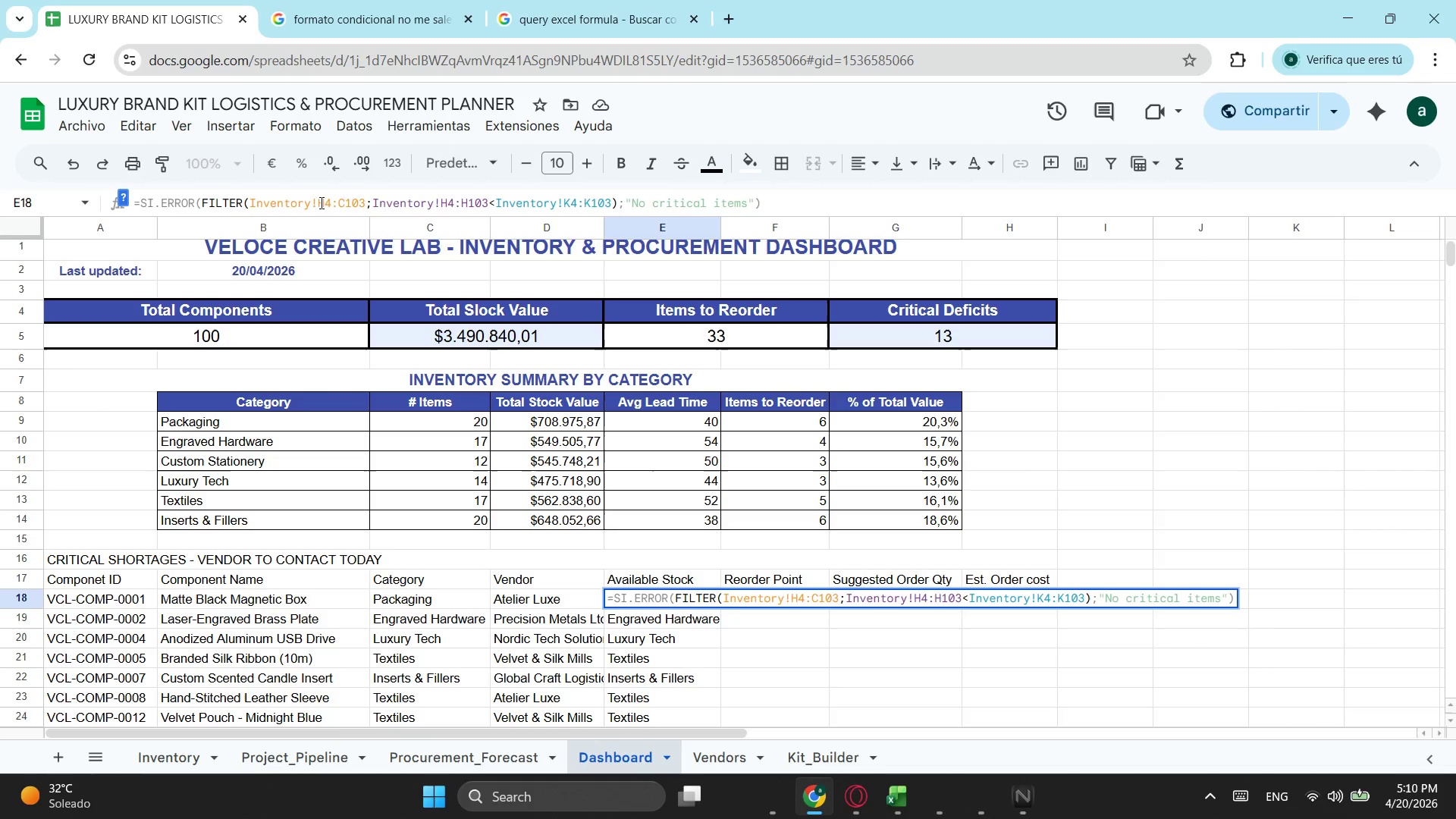 
key(ArrowRight)
 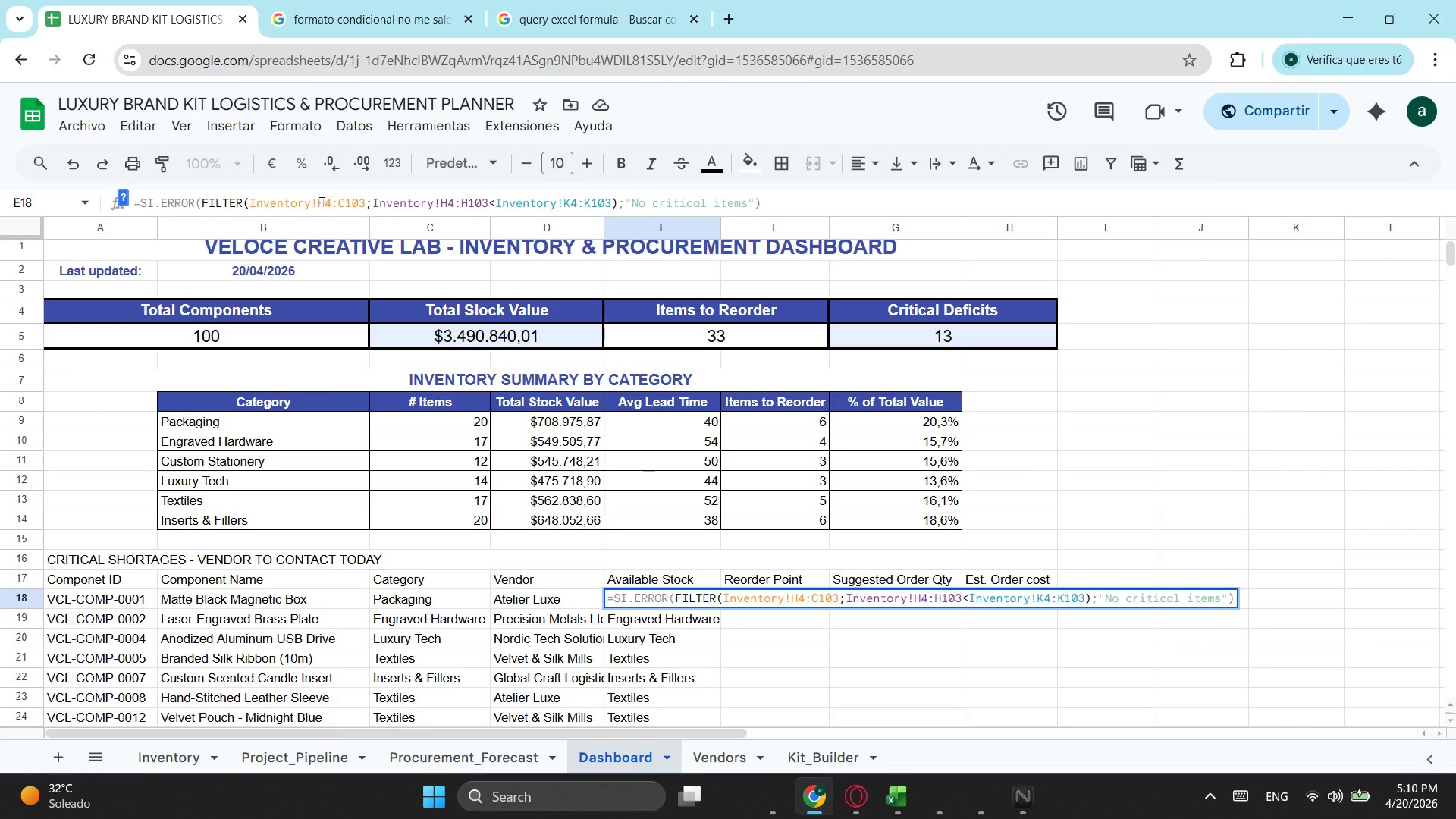 
key(ArrowRight)
 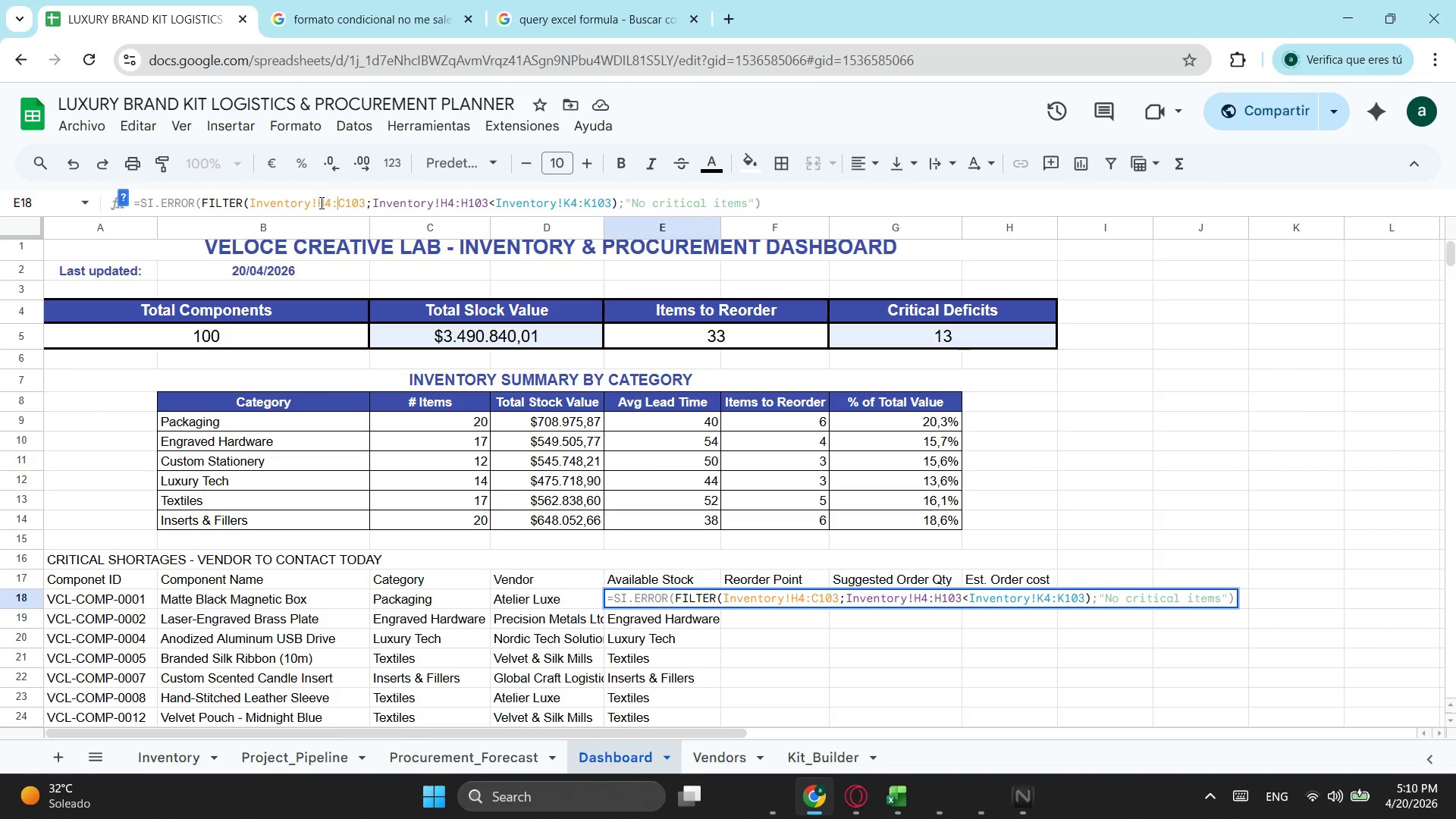 
key(ArrowRight)
 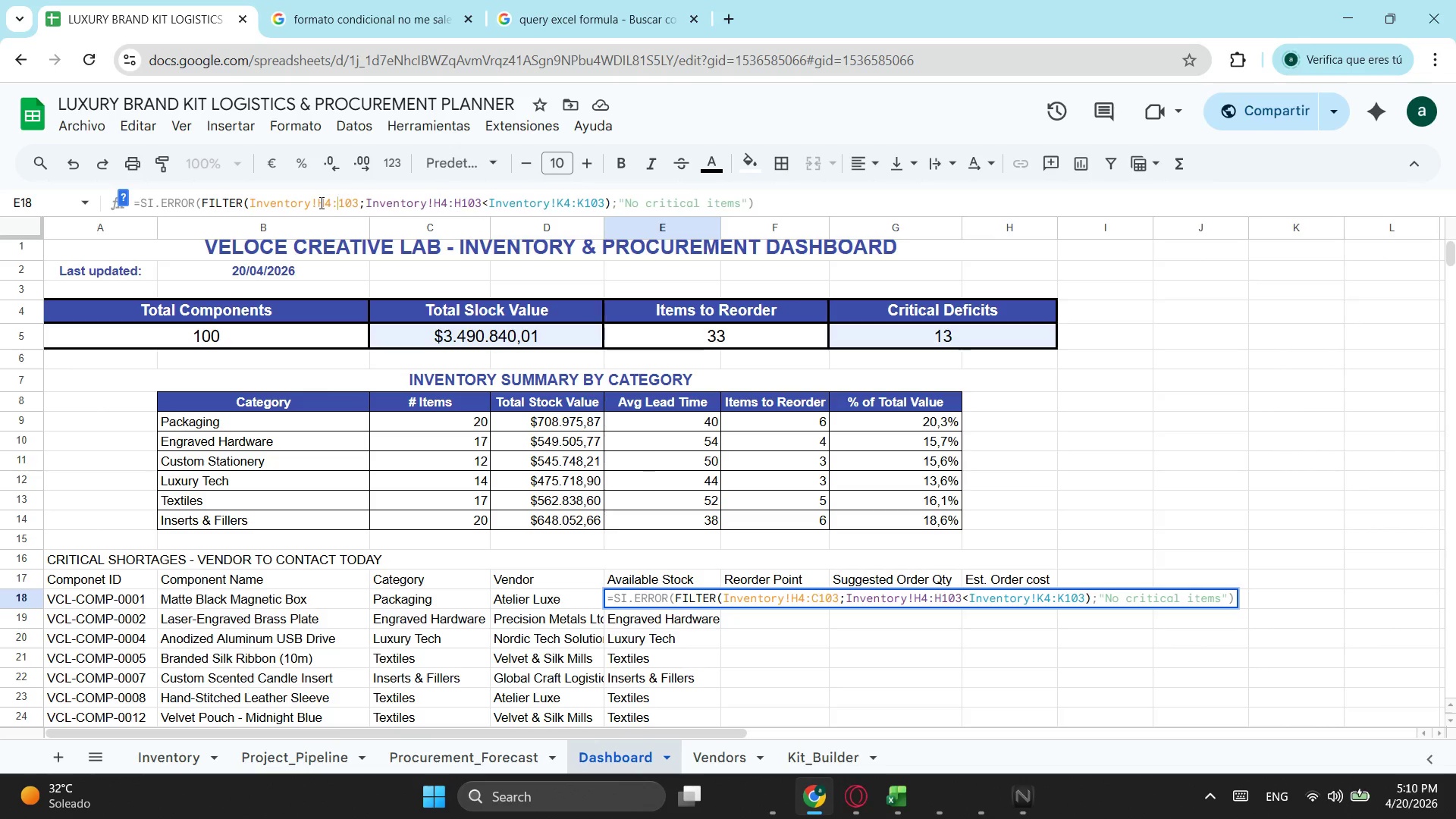 
key(Backspace)
 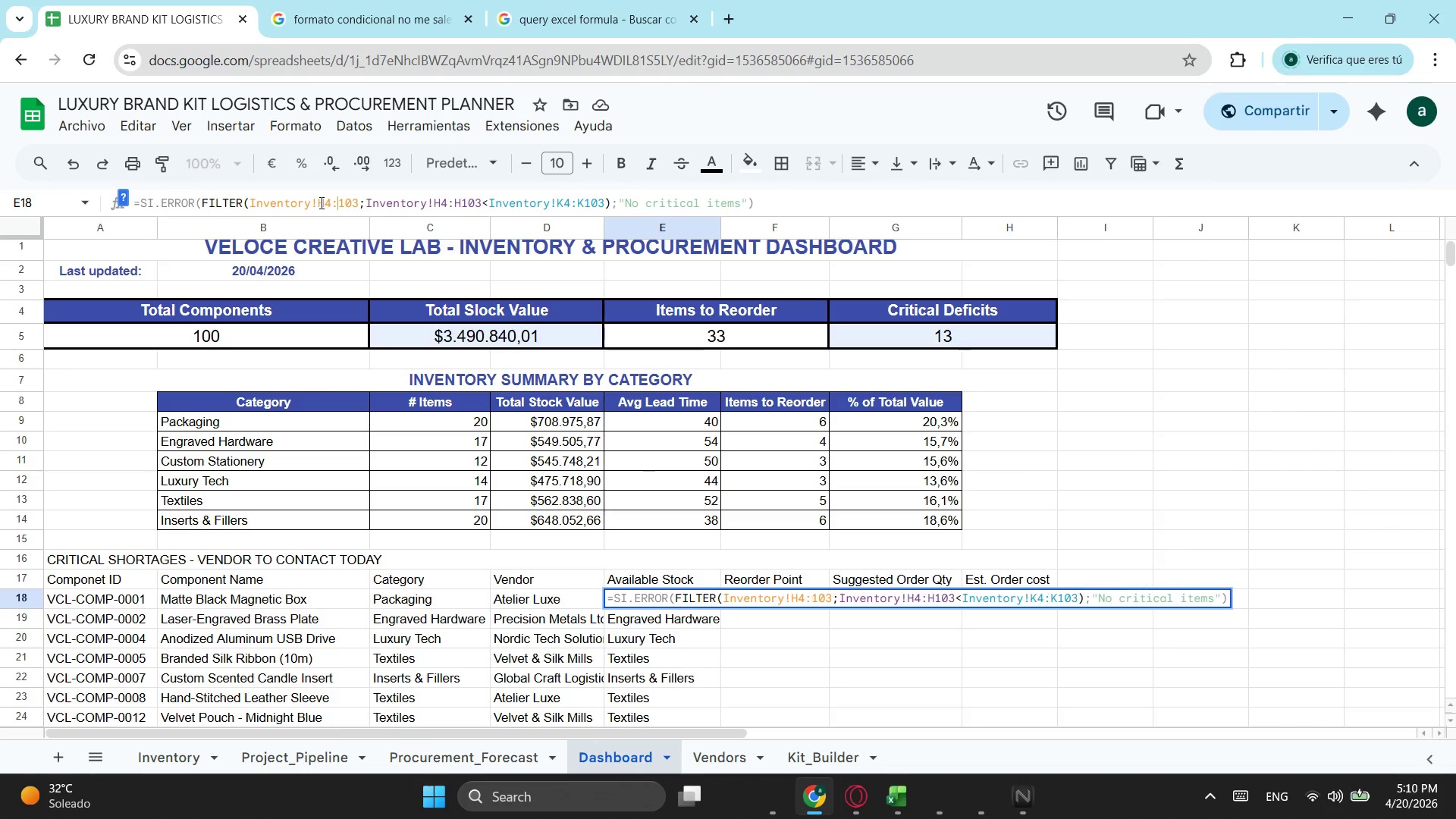 
key(H)
 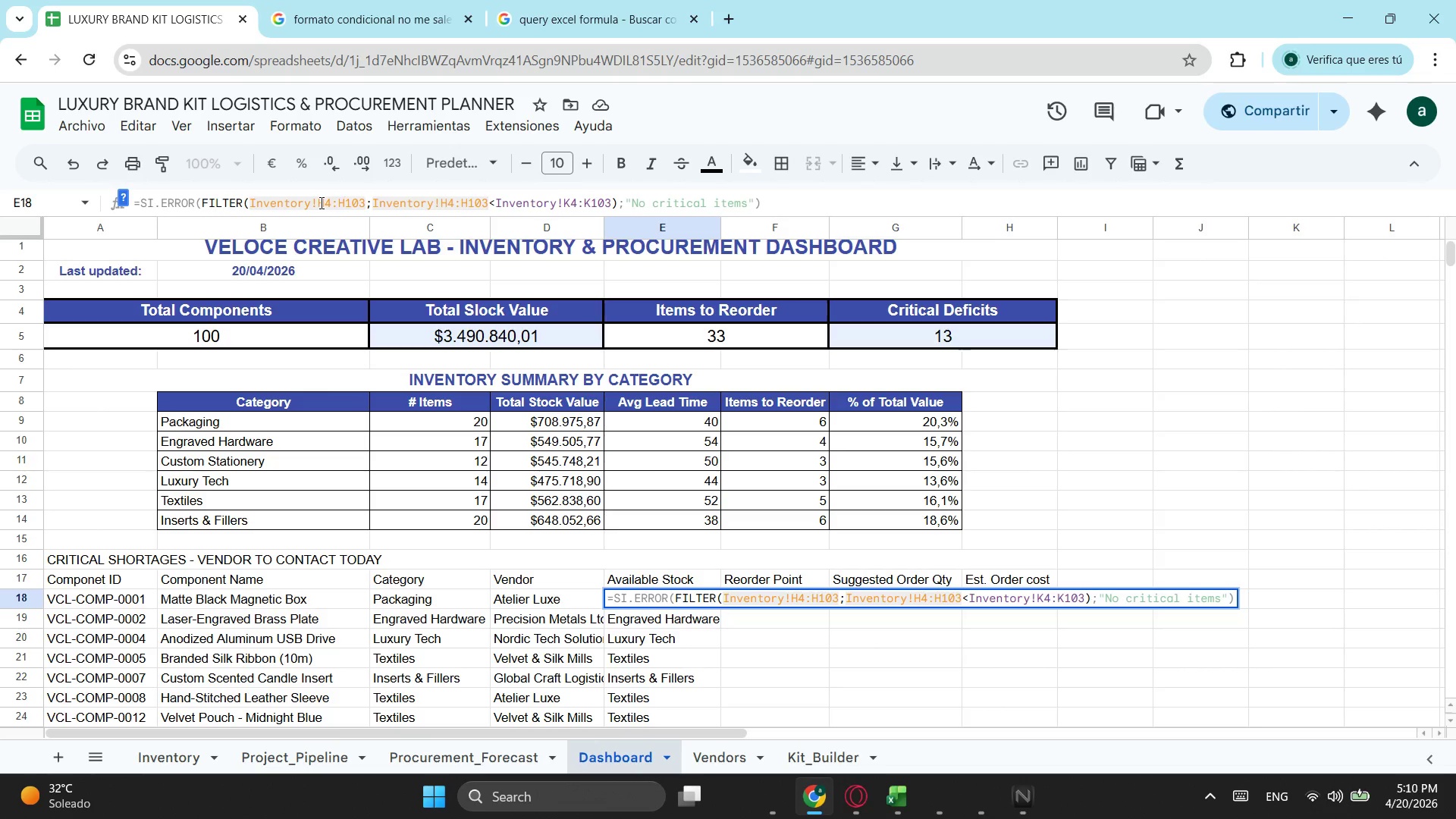 
key(Enter)
 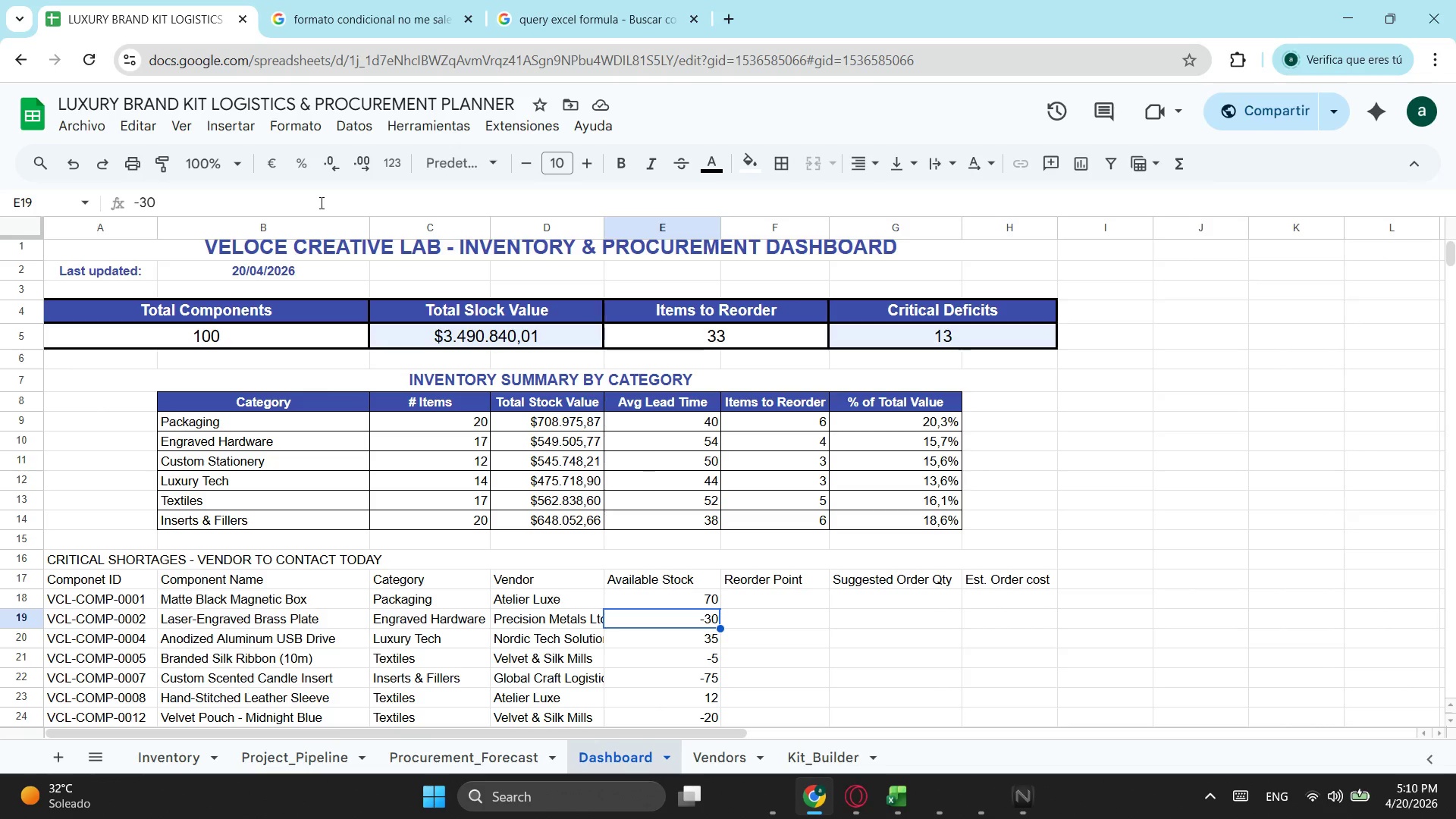 
wait(7.36)
 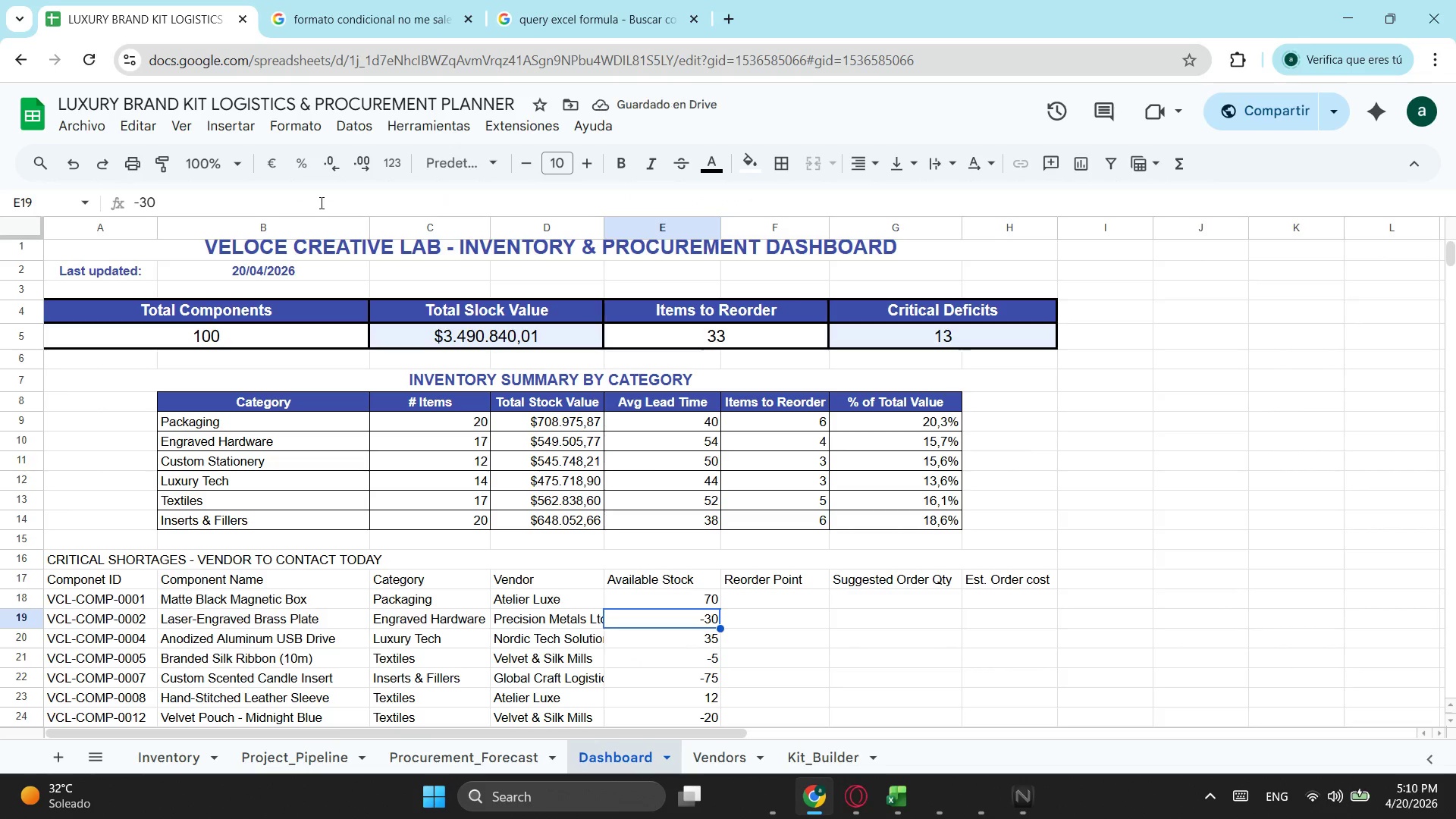 
key(Control+ControlLeft)
 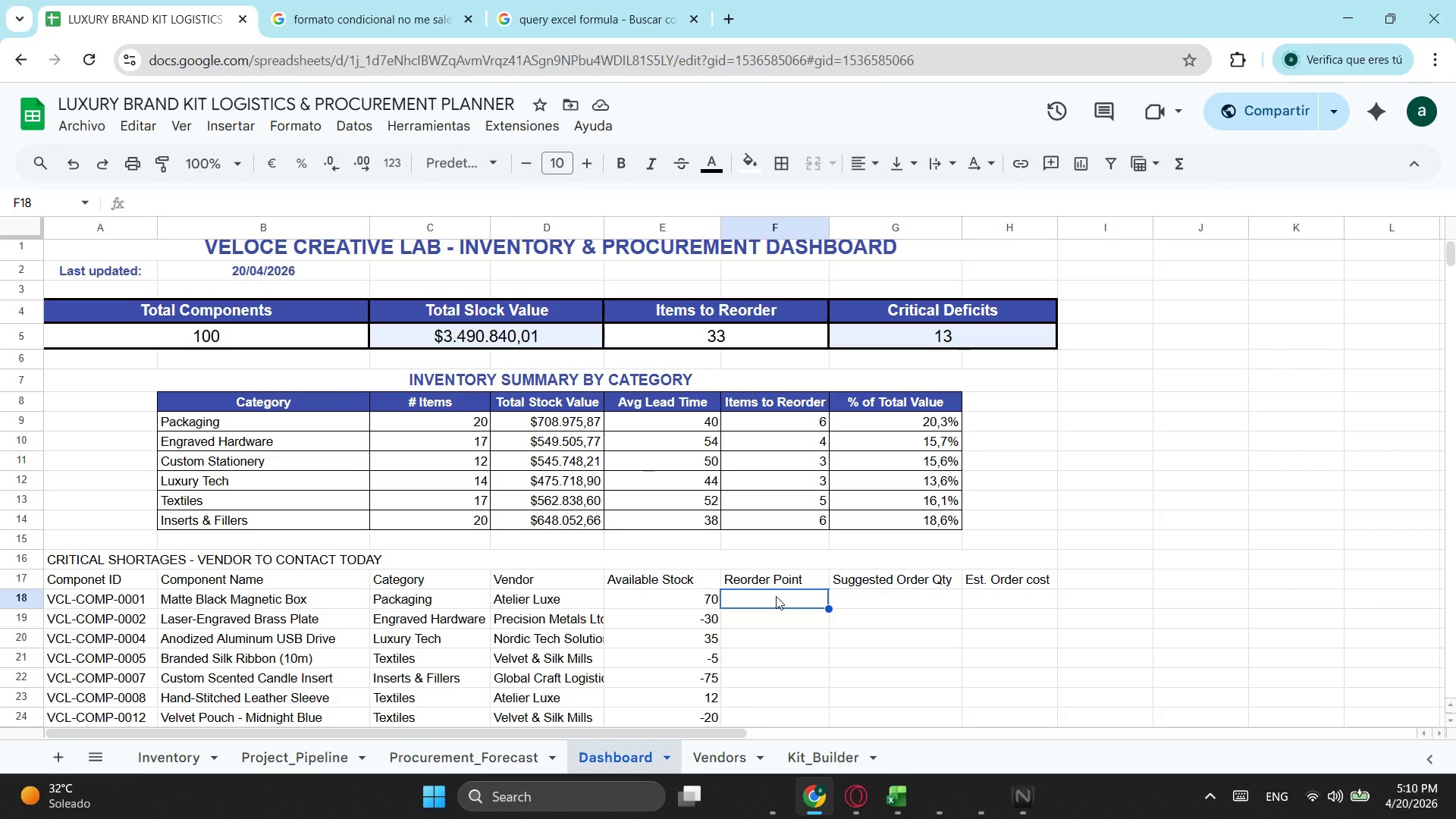 
key(Control+V)
 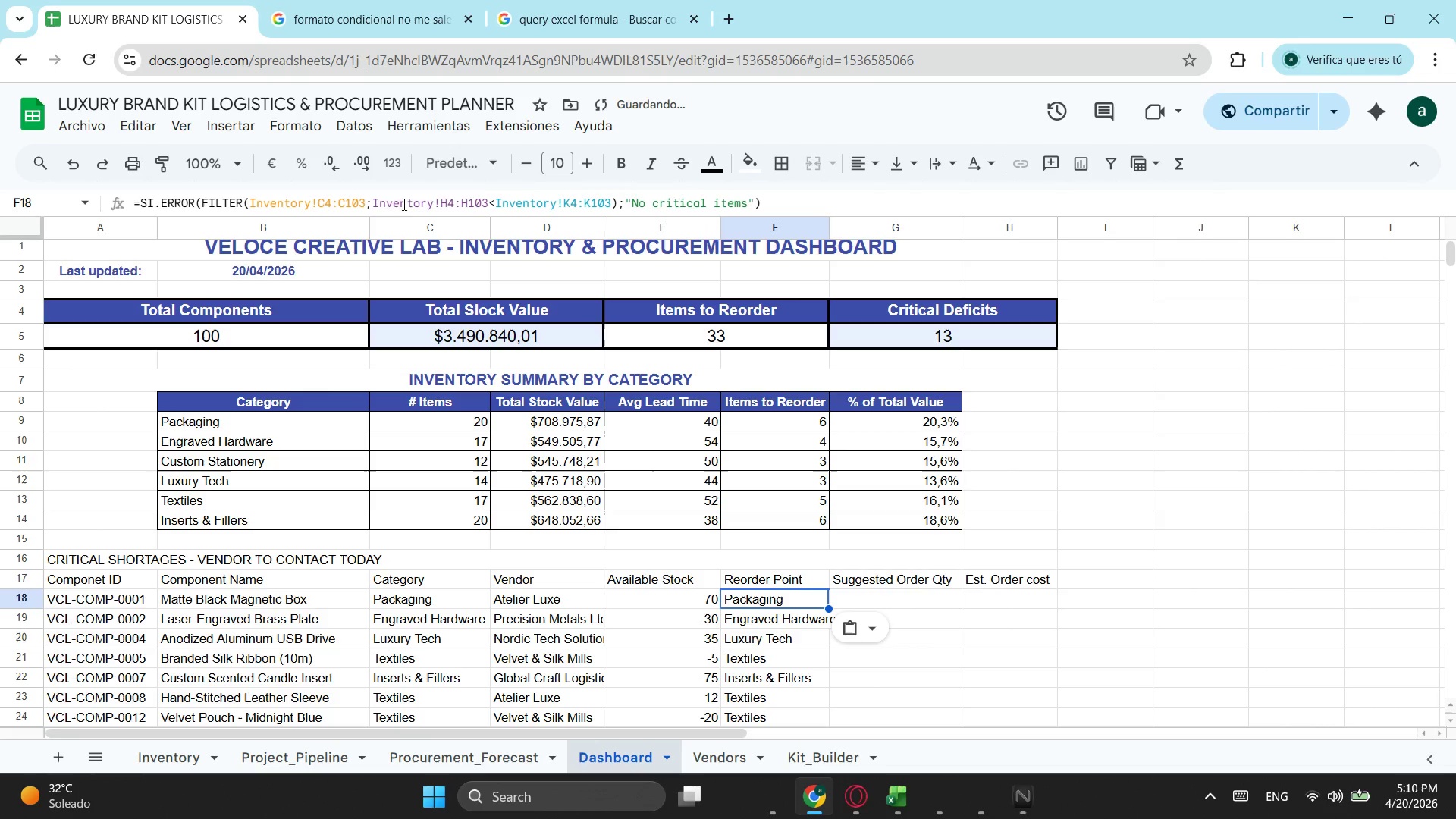 
left_click([322, 203])
 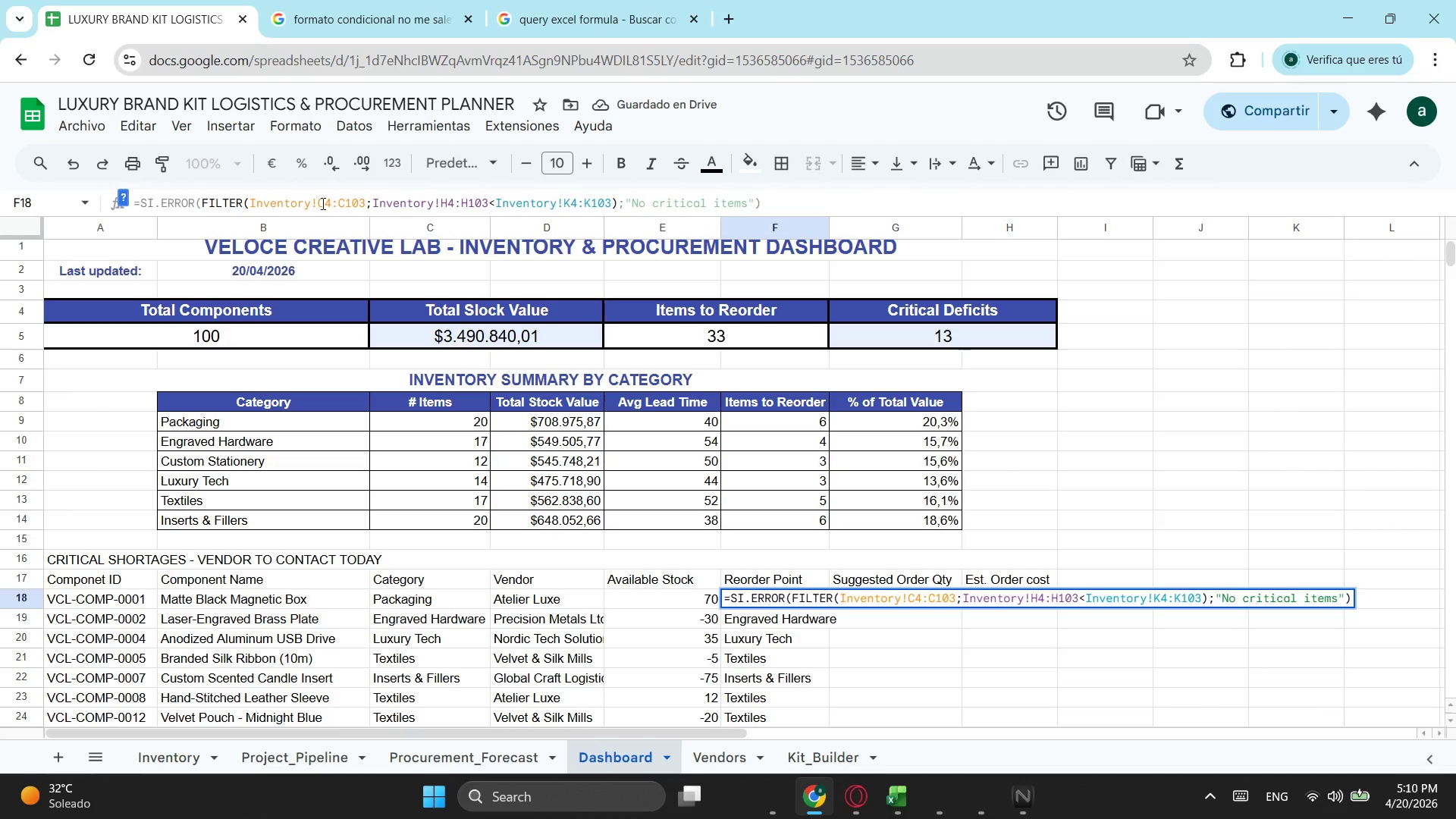 
key(Backspace)
 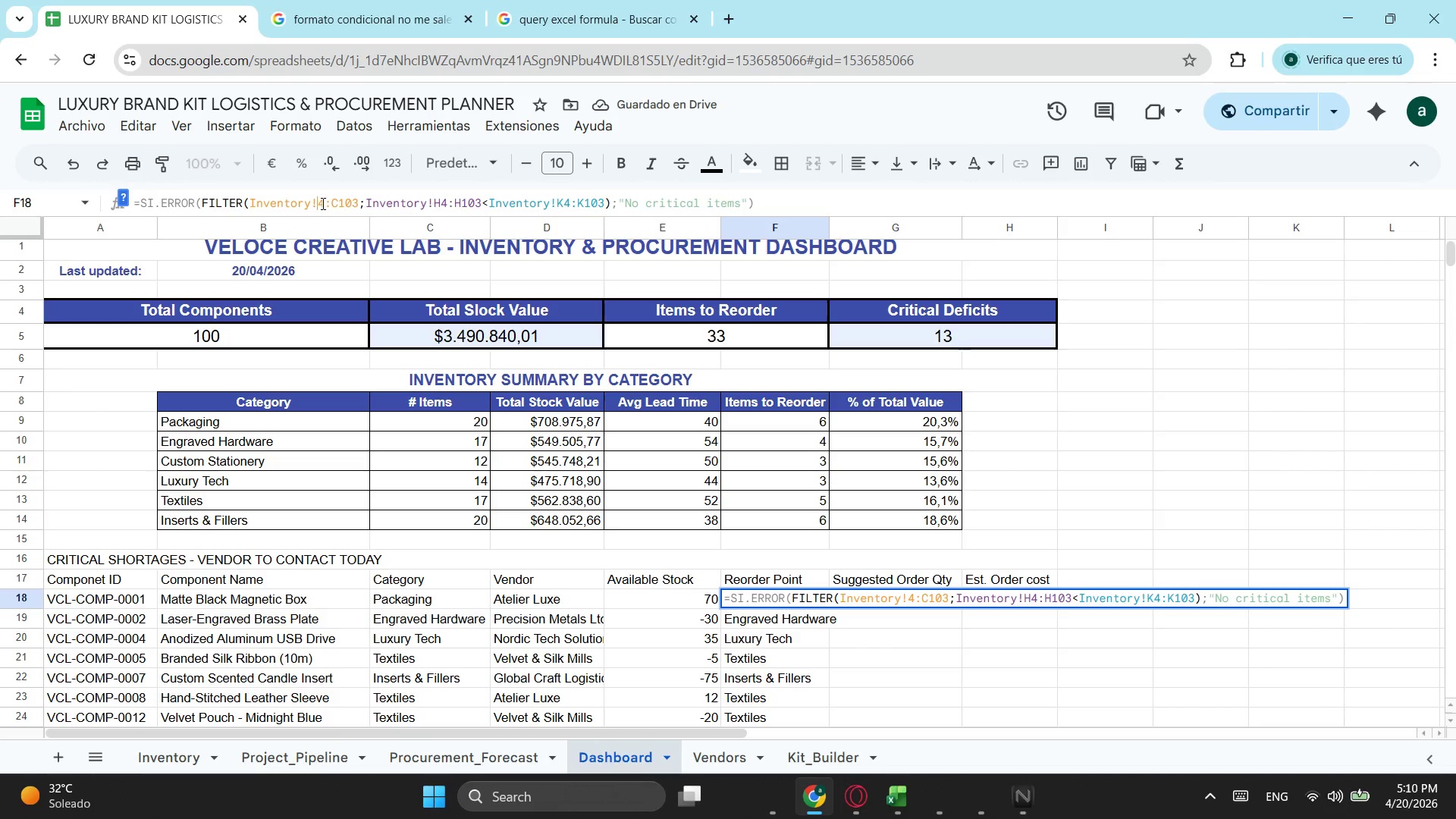 
key(K)
 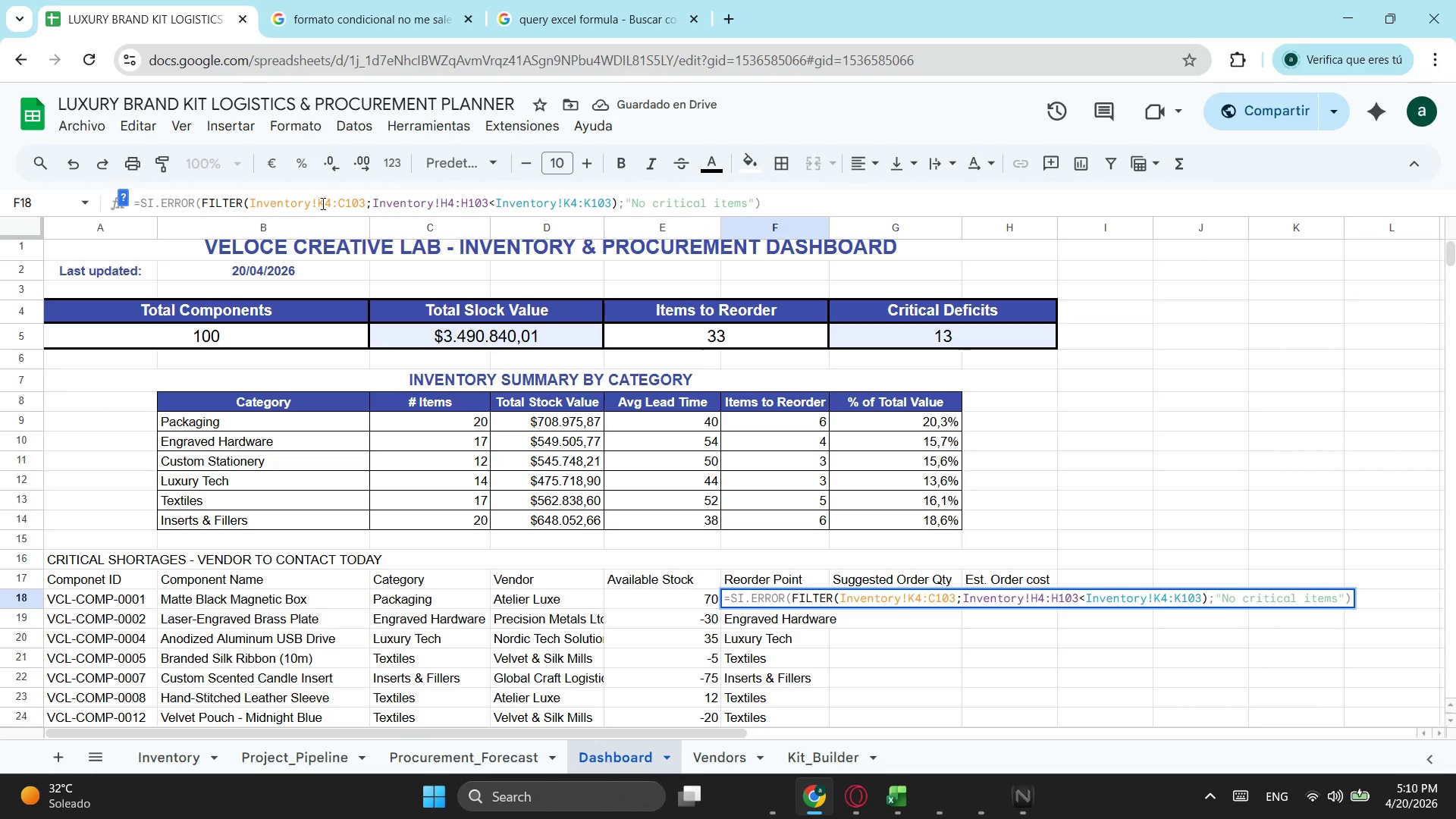 
key(ArrowRight)
 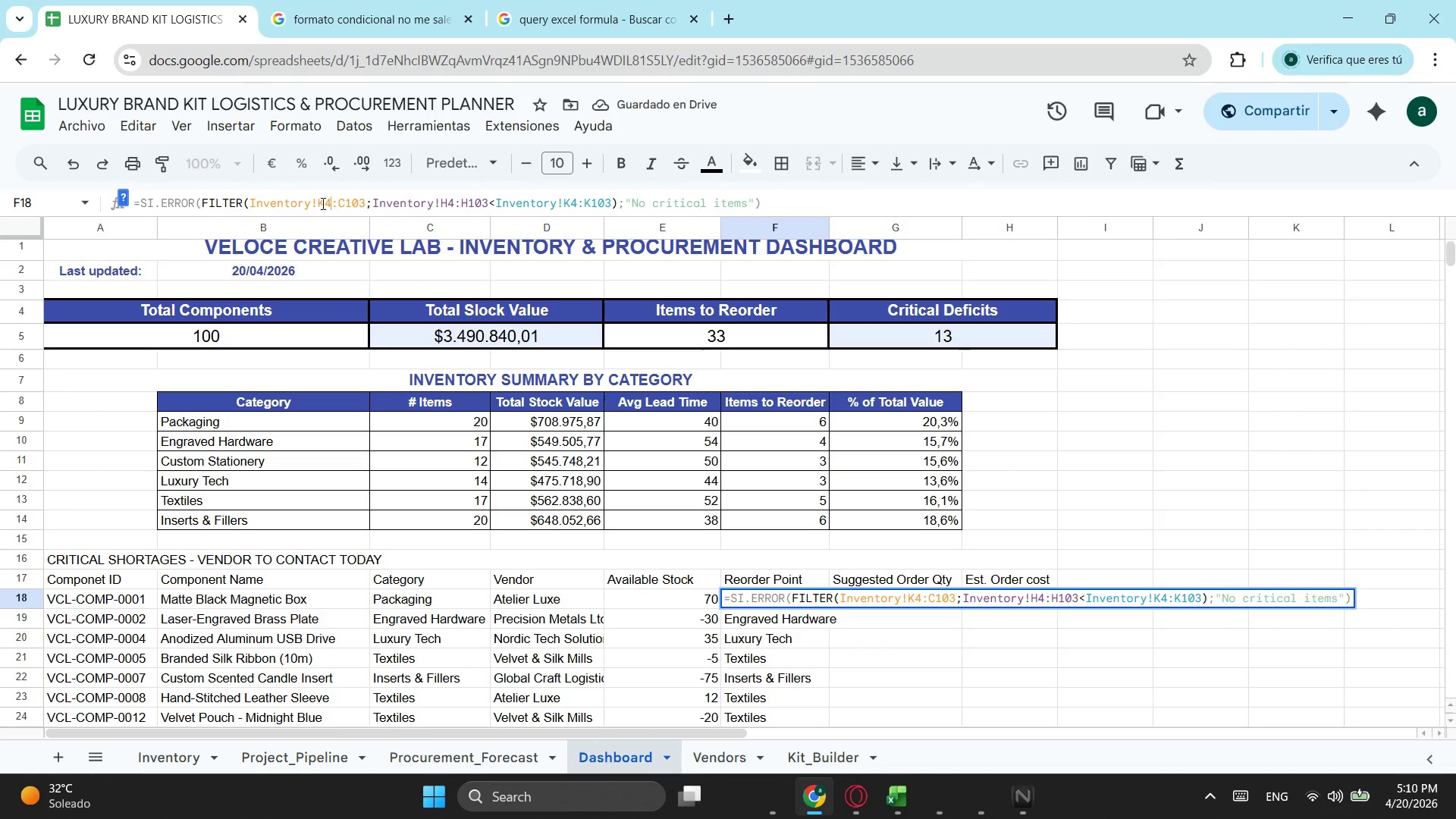 
key(ArrowRight)
 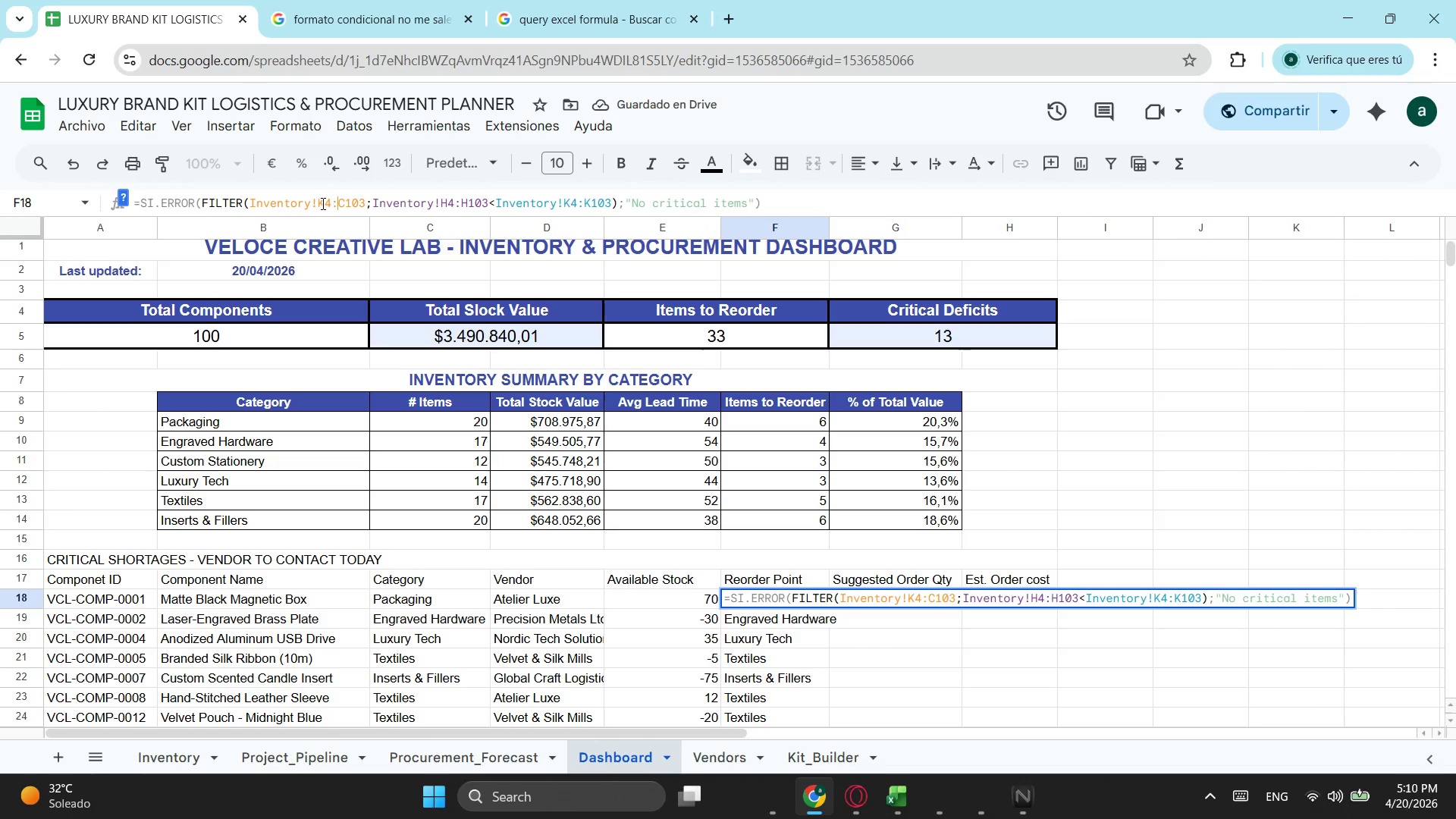 
key(ArrowRight)
 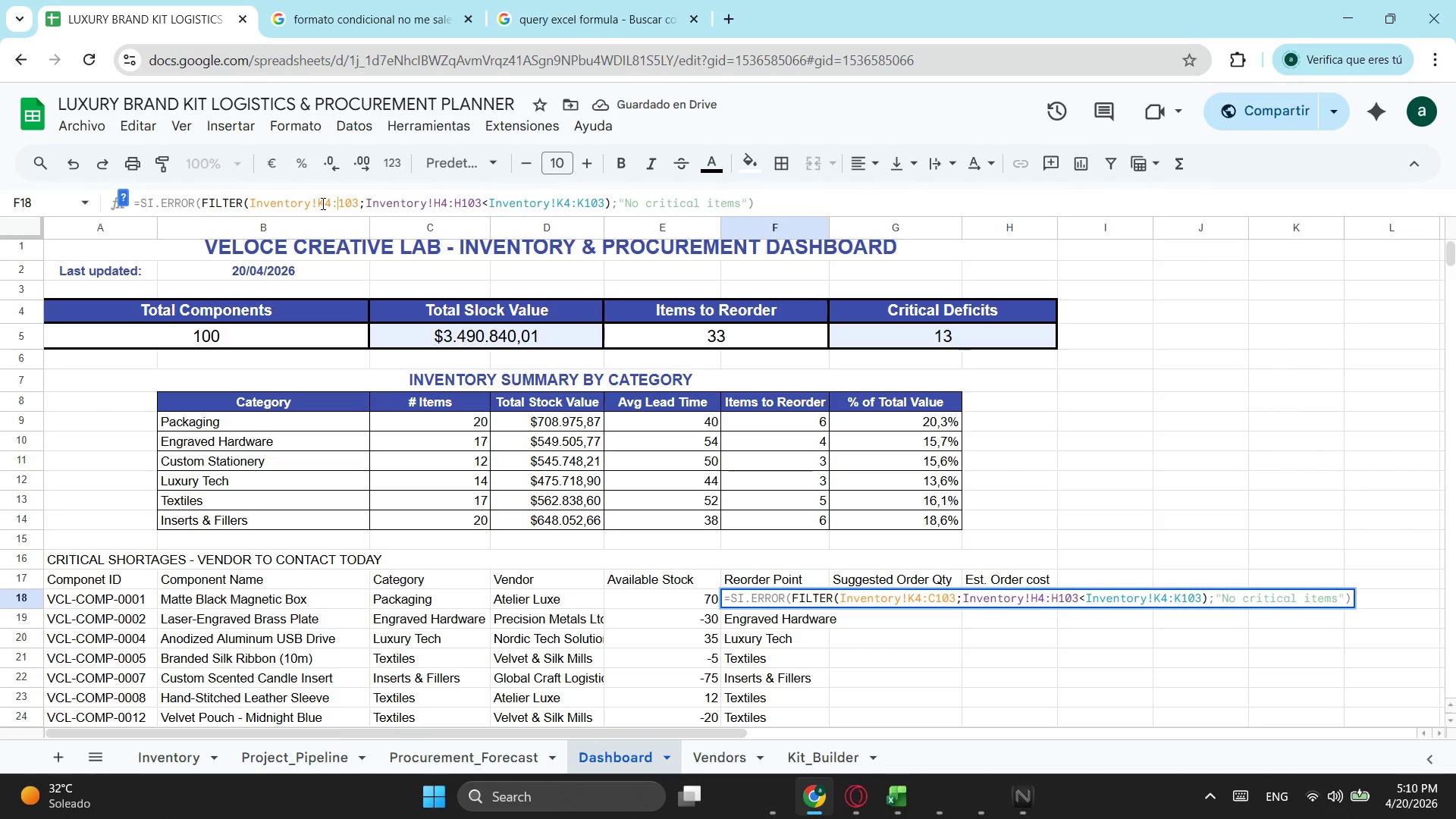 
key(Backspace)
 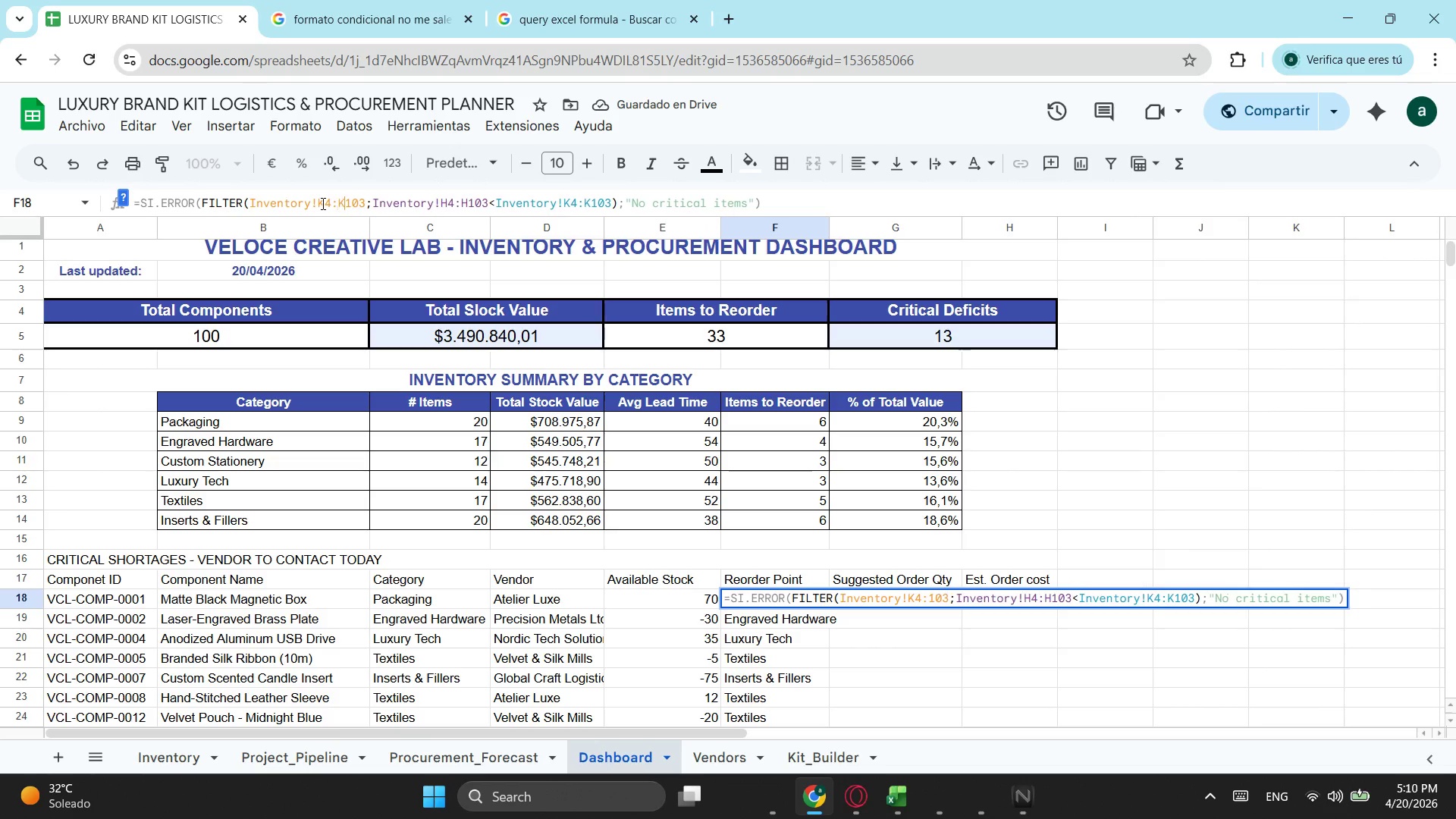 
key(K)
 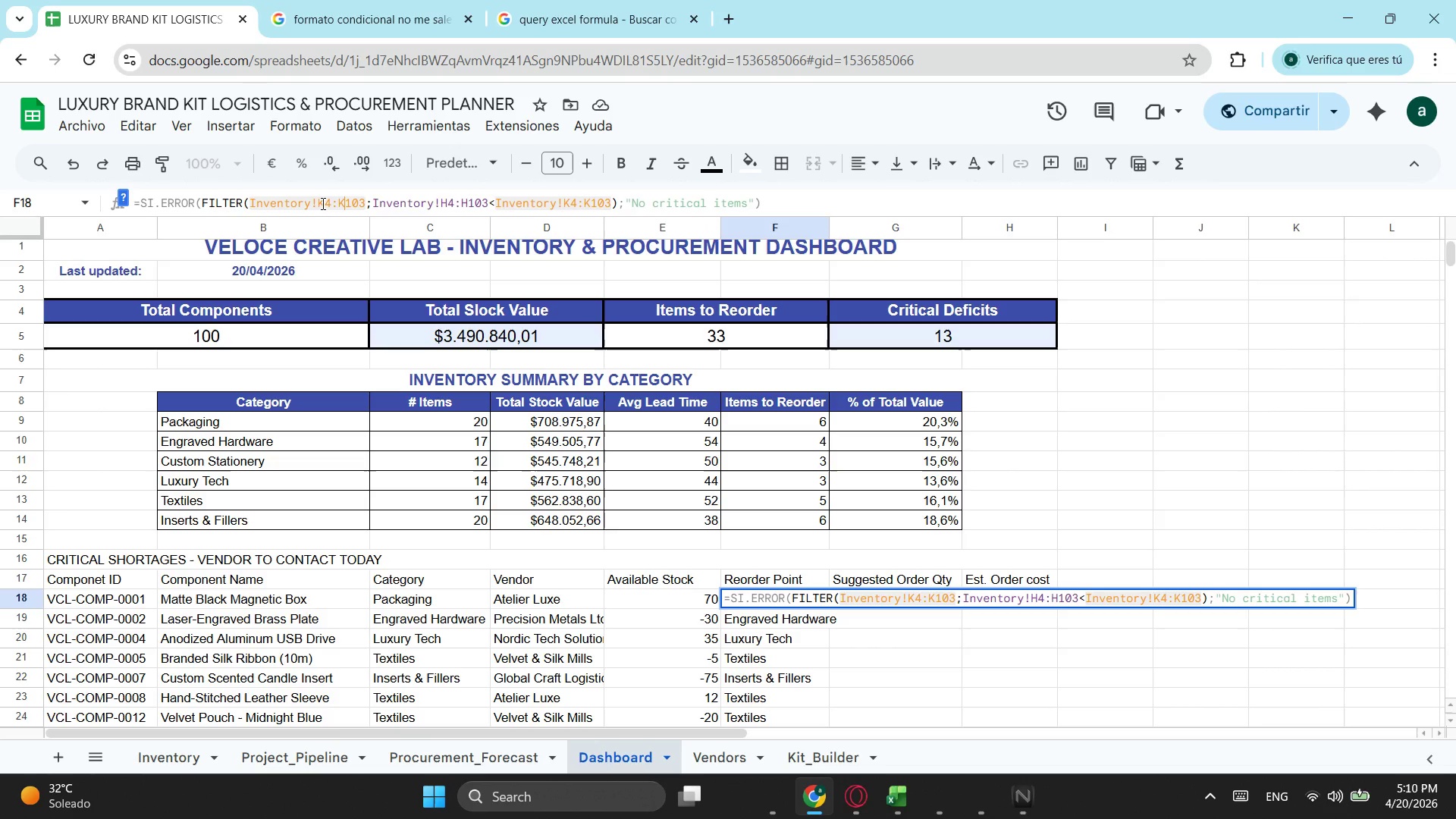 
key(Enter)
 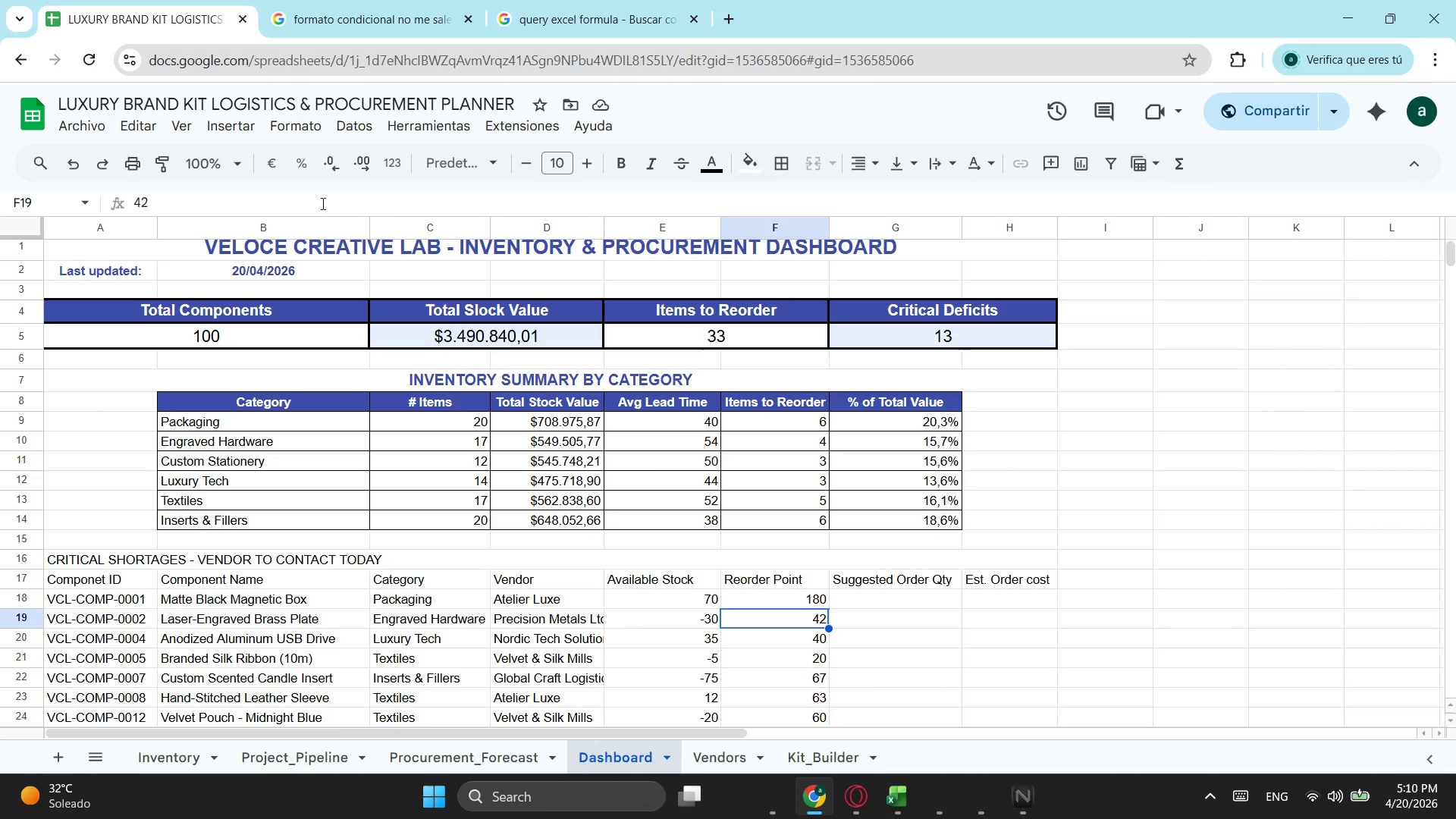 
wait(29.27)
 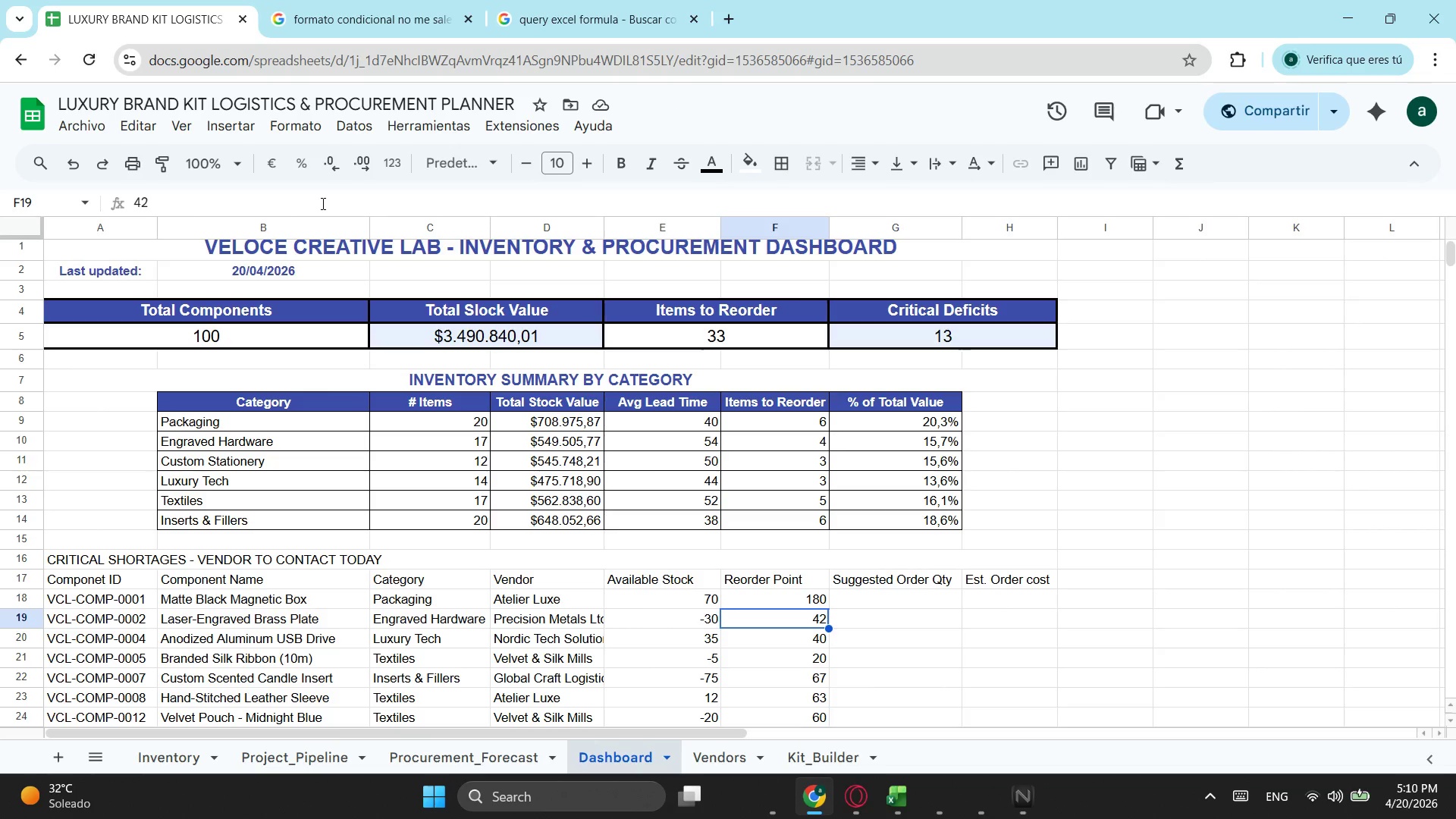 
left_click([897, 599])
 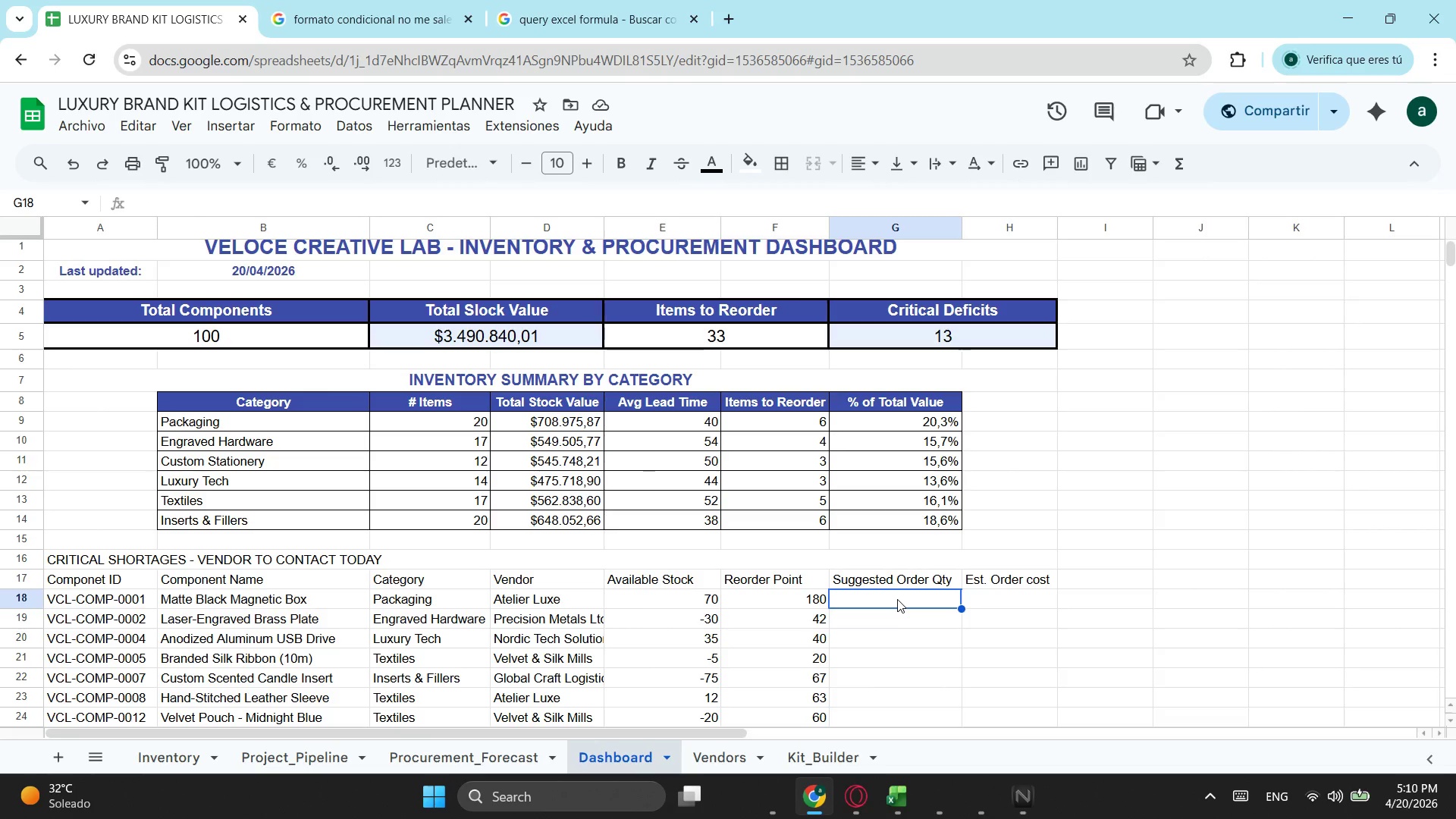 
wait(5.02)
 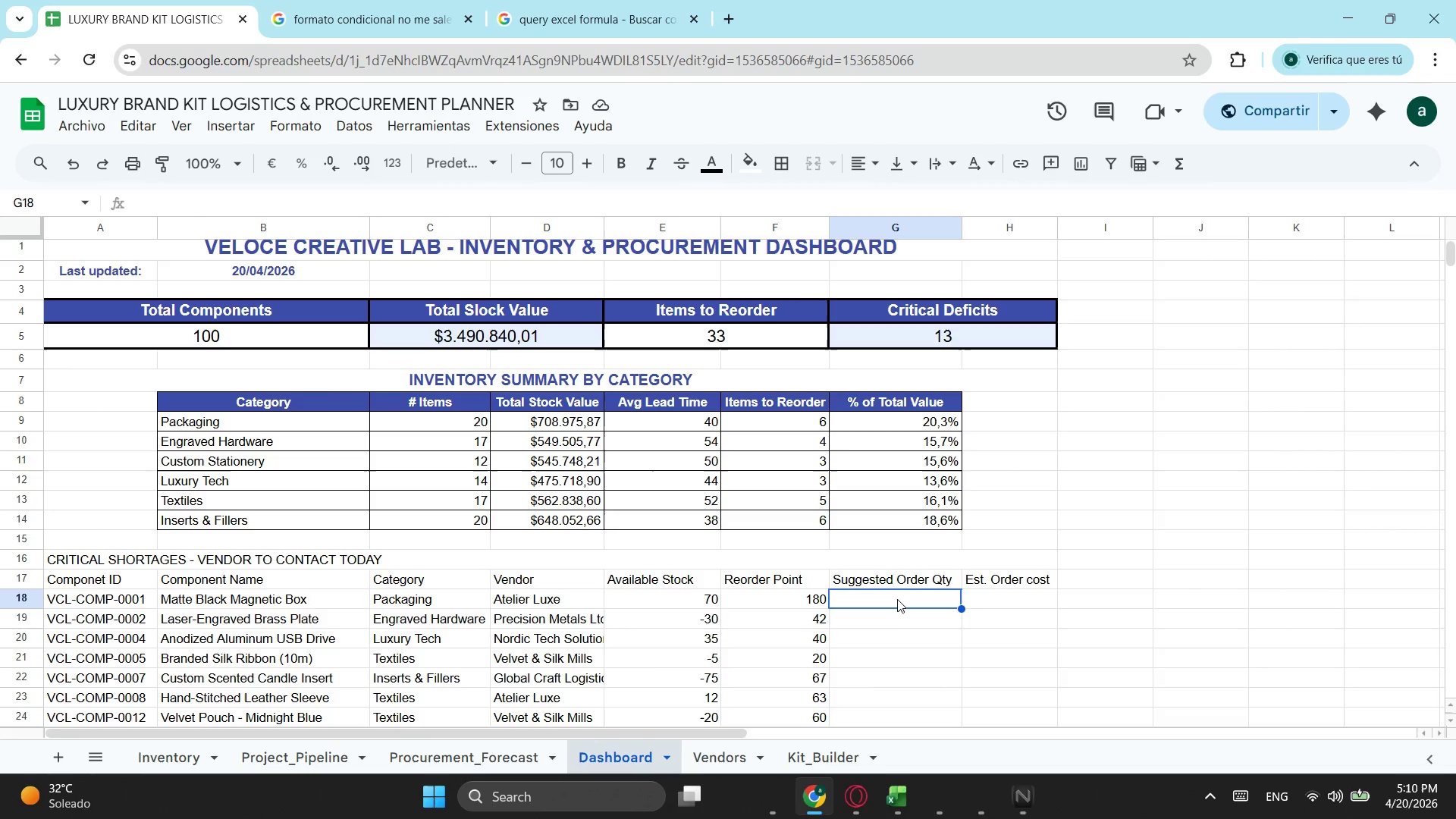 
key(Equal)
 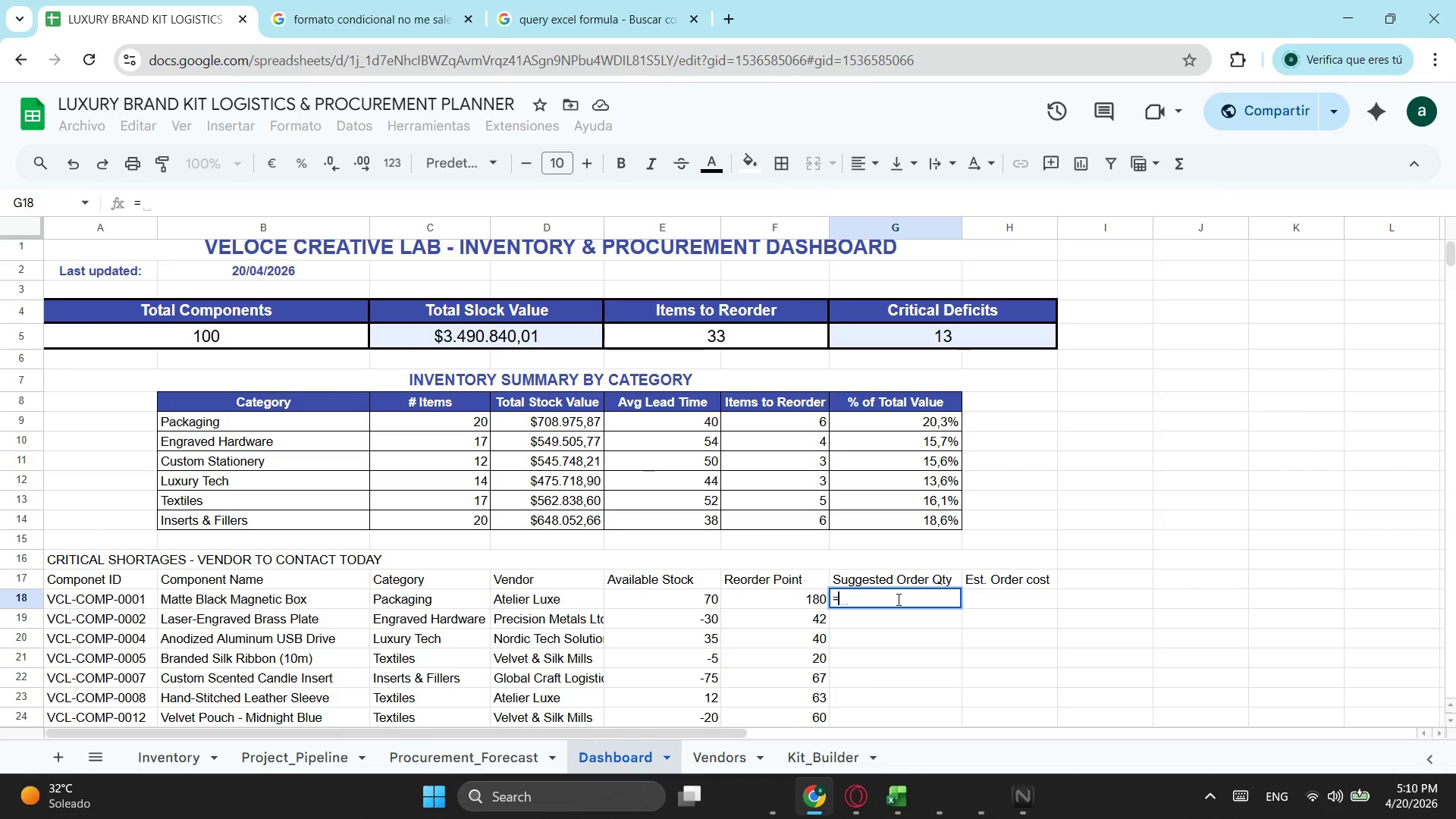 
wait(5.78)
 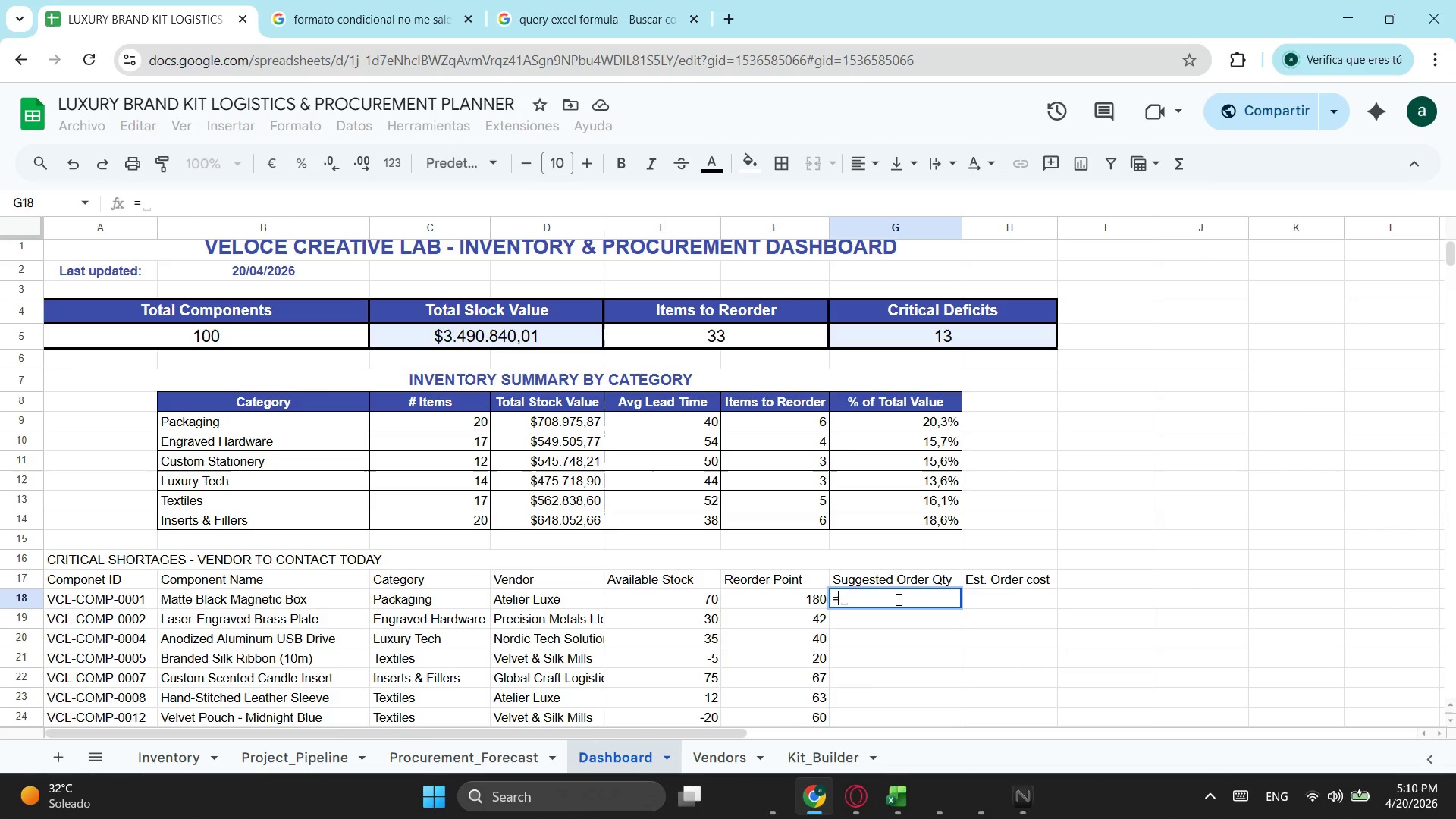 
key(Backspace)
 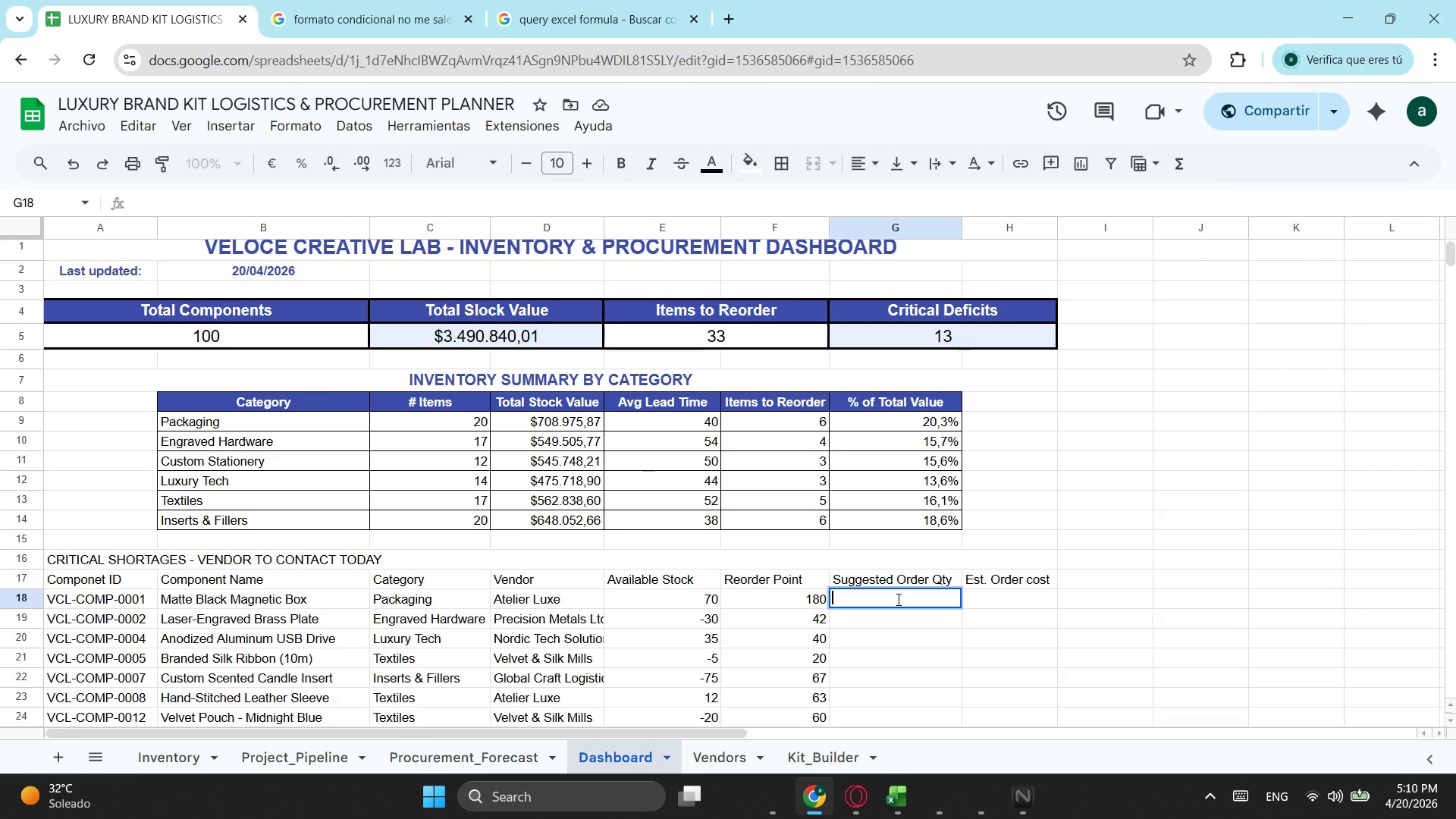 
key(Control+ControlLeft)
 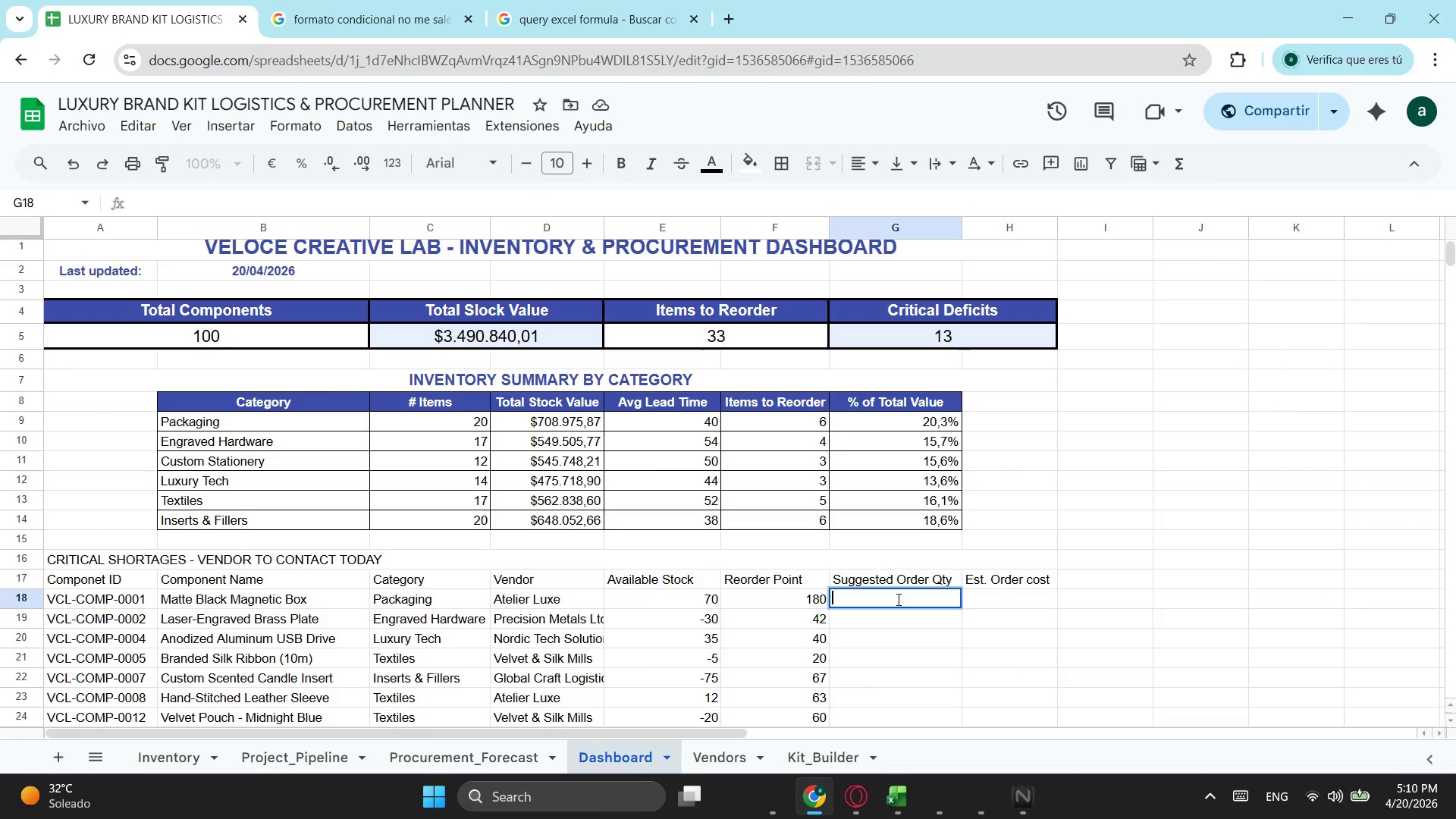 
key(Control+V)
 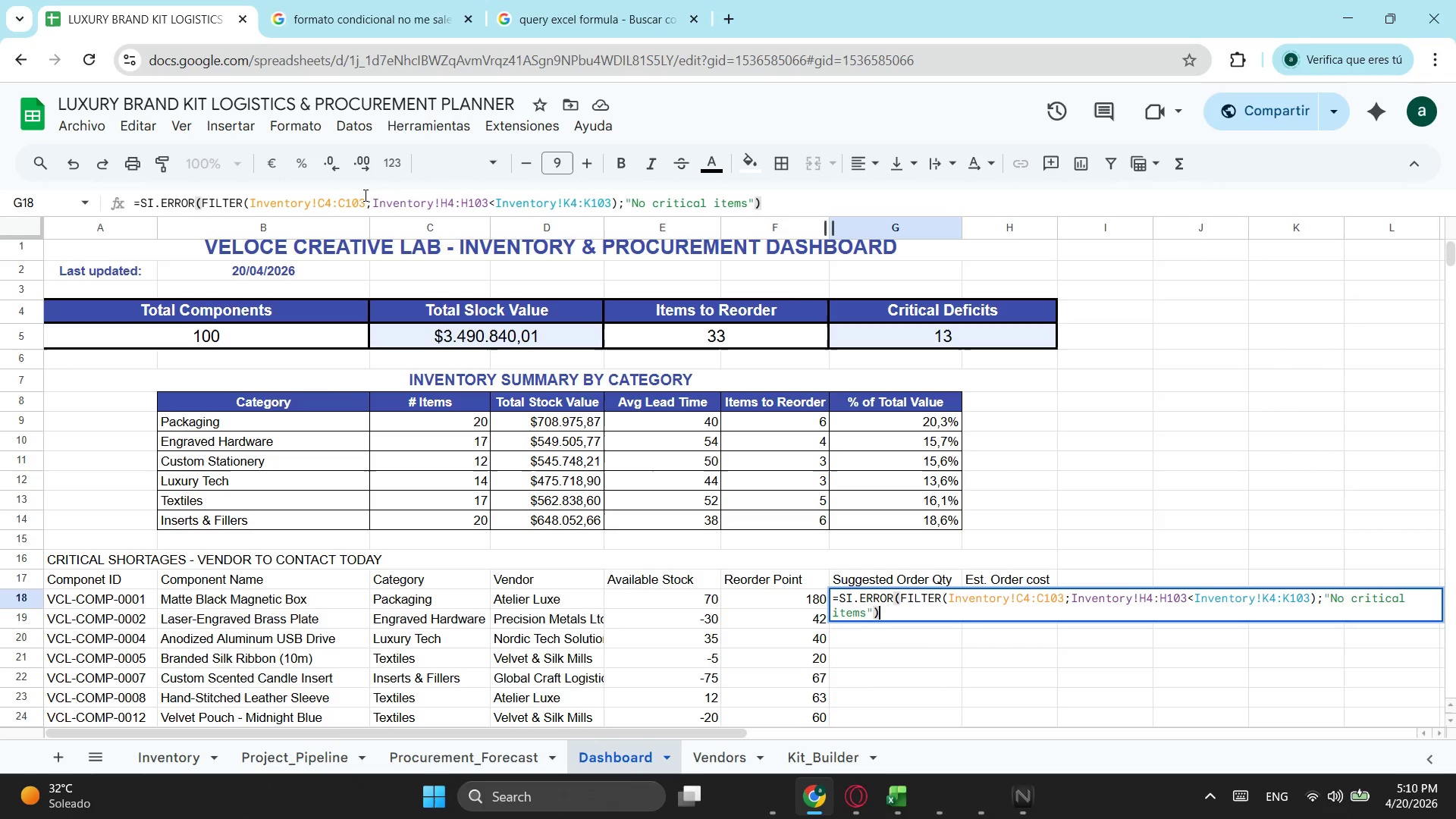 
left_click_drag(start_coordinate=[364, 198], to_coordinate=[250, 206])
 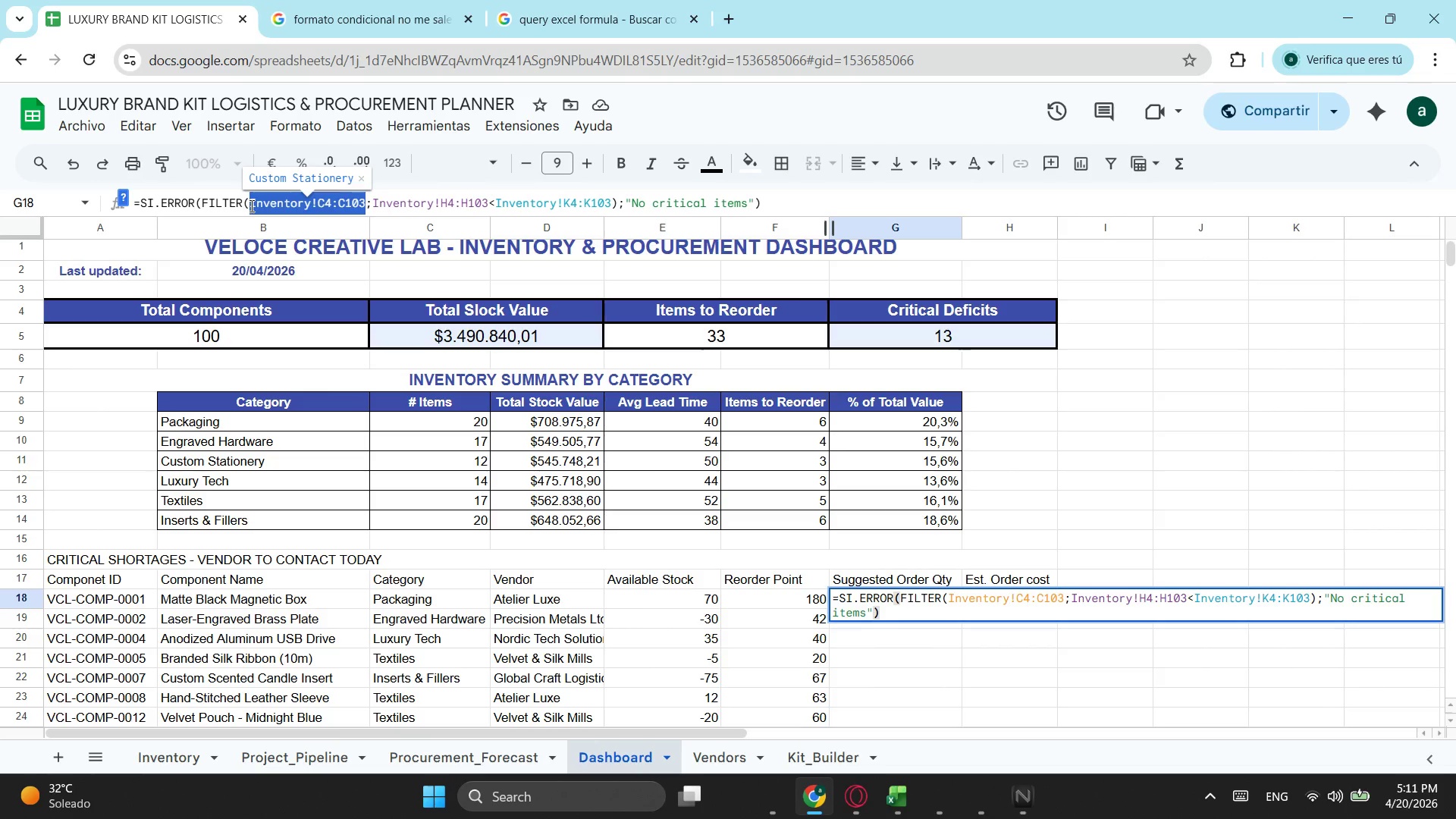 
wait(5.7)
 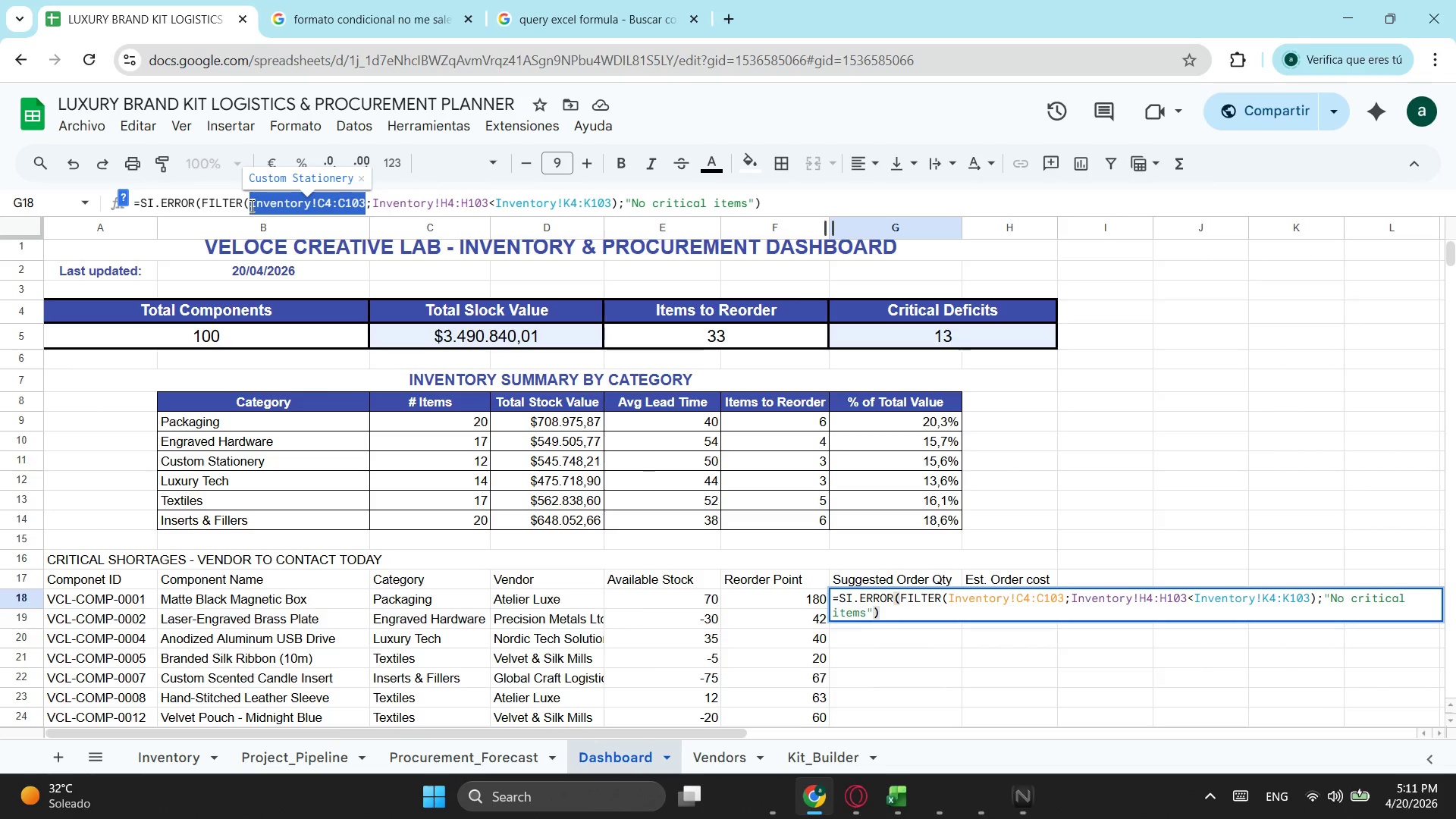 
key(Backspace)
 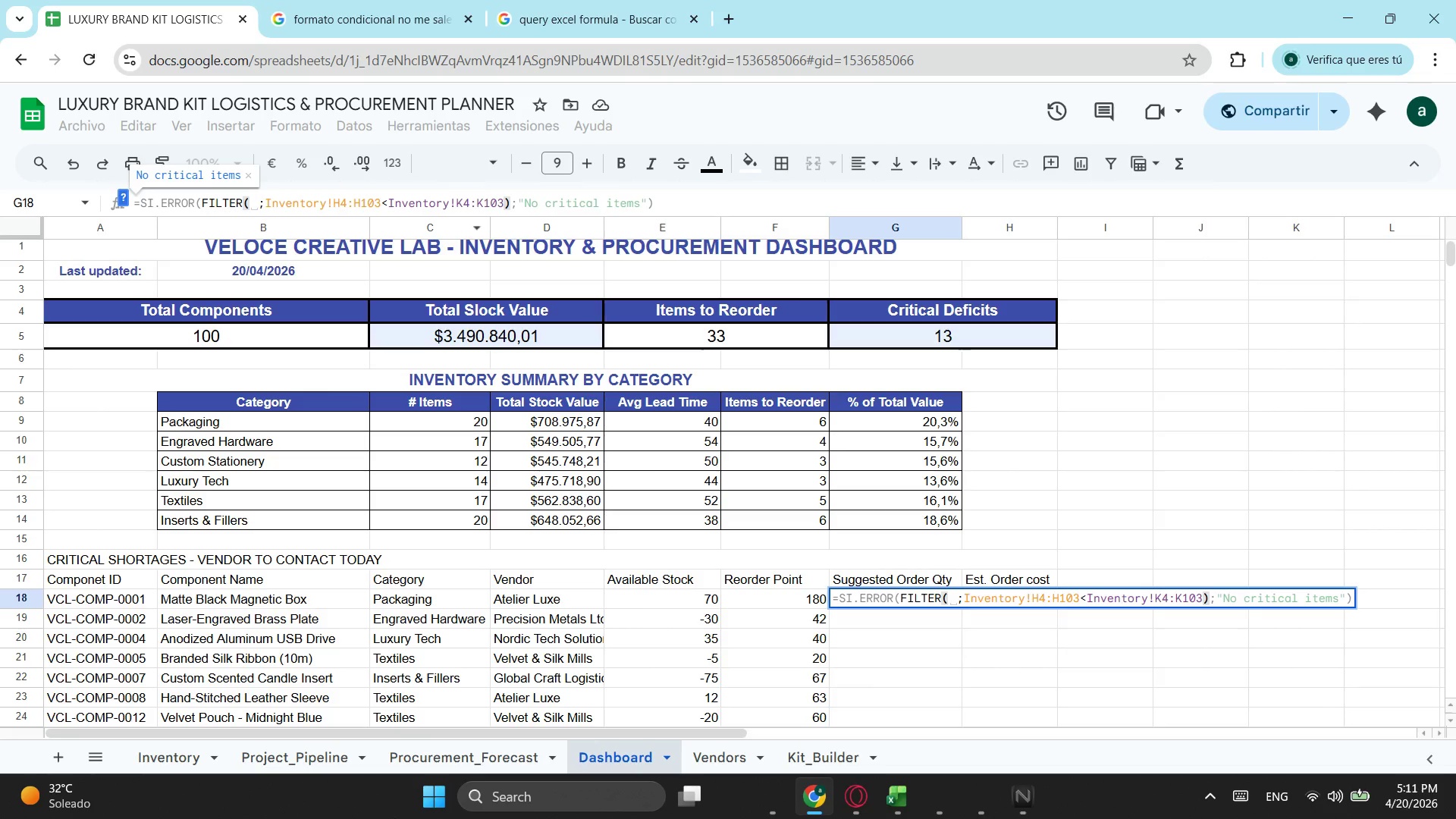 
left_click([446, 769])
 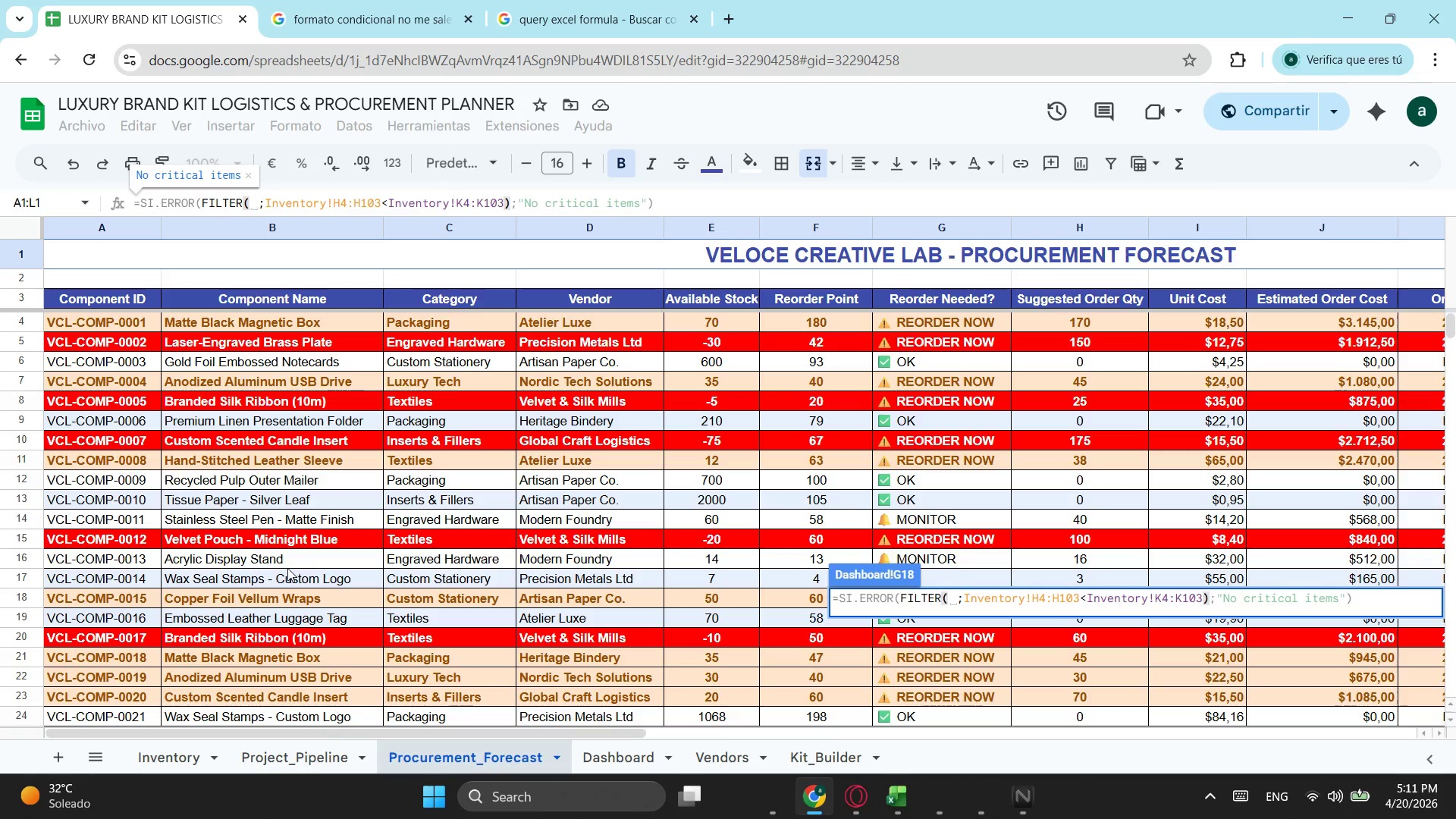 
wait(5.91)
 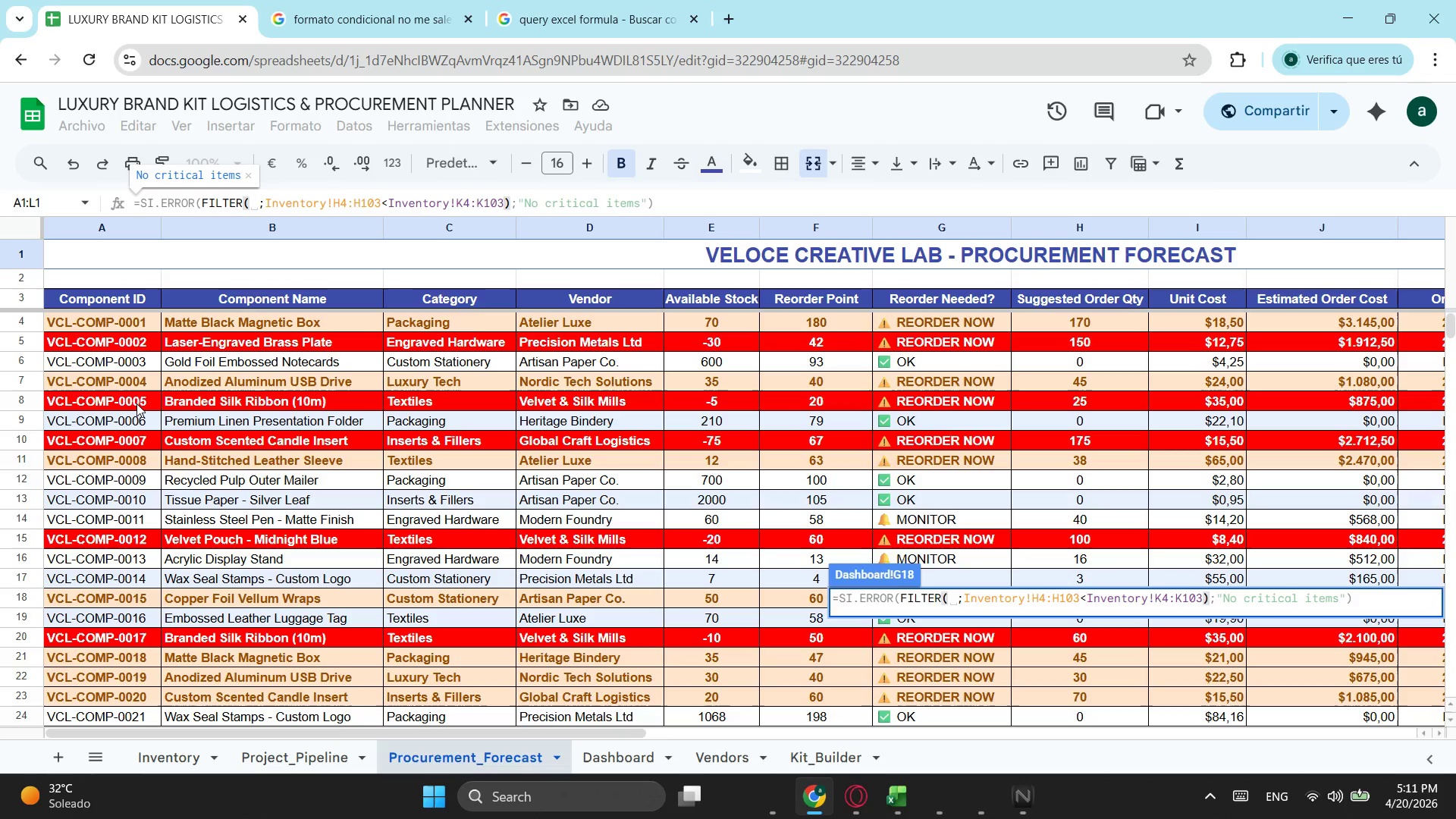 
left_click_drag(start_coordinate=[483, 732], to_coordinate=[645, 699])
 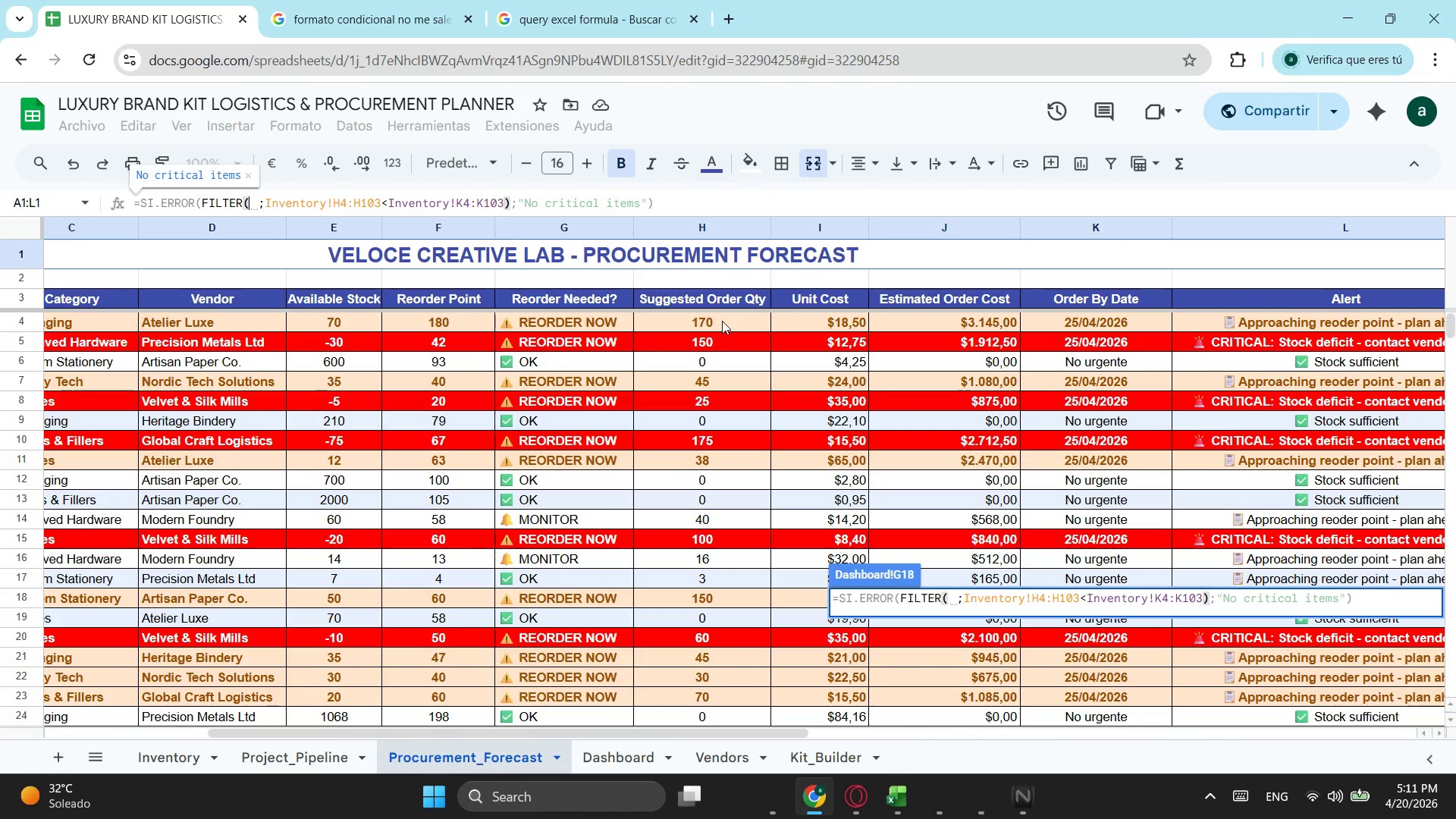 
left_click_drag(start_coordinate=[739, 314], to_coordinate=[720, 557])
 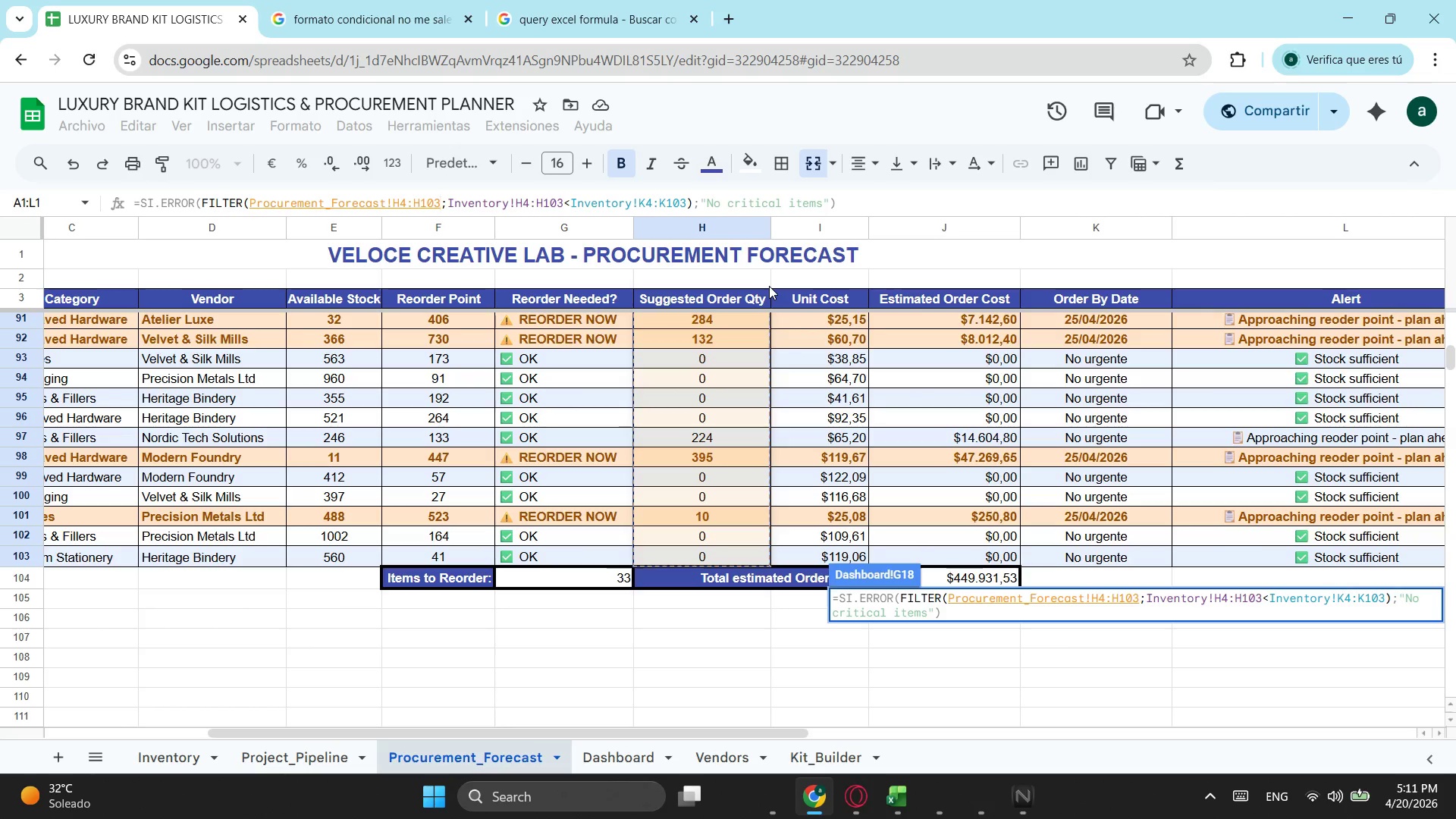 
key(Enter)
 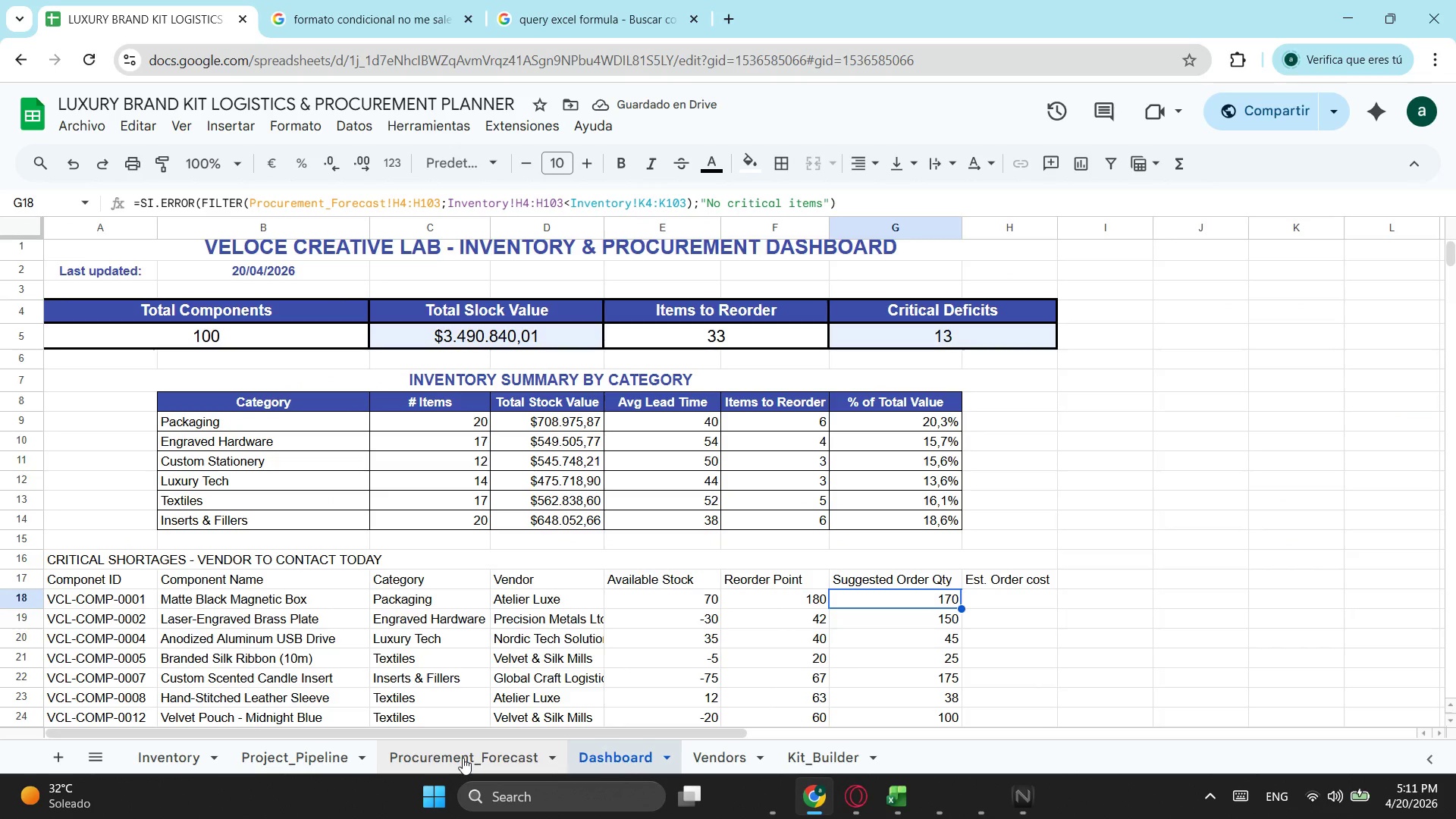 
wait(6.09)
 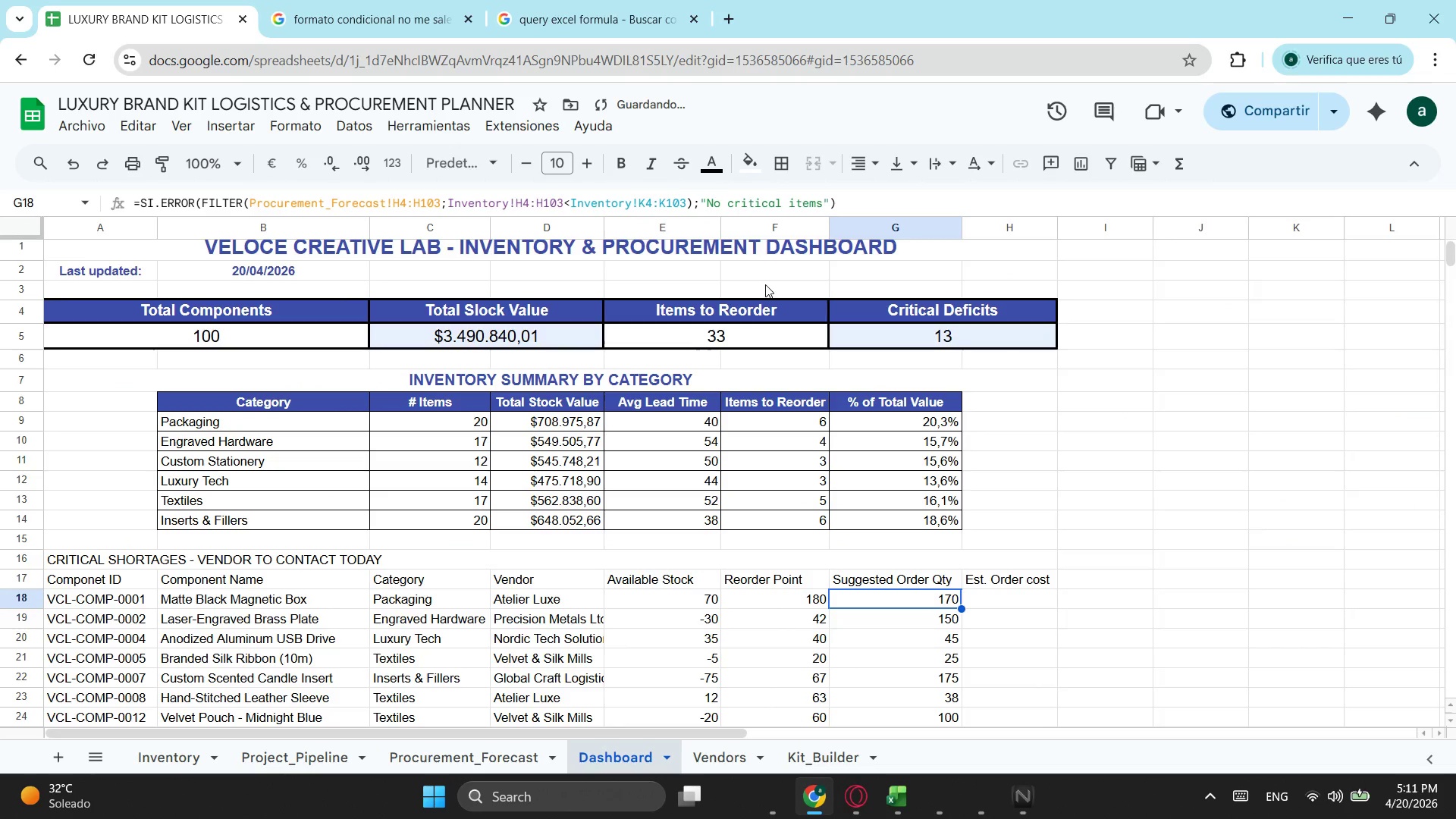 
left_click([463, 758])
 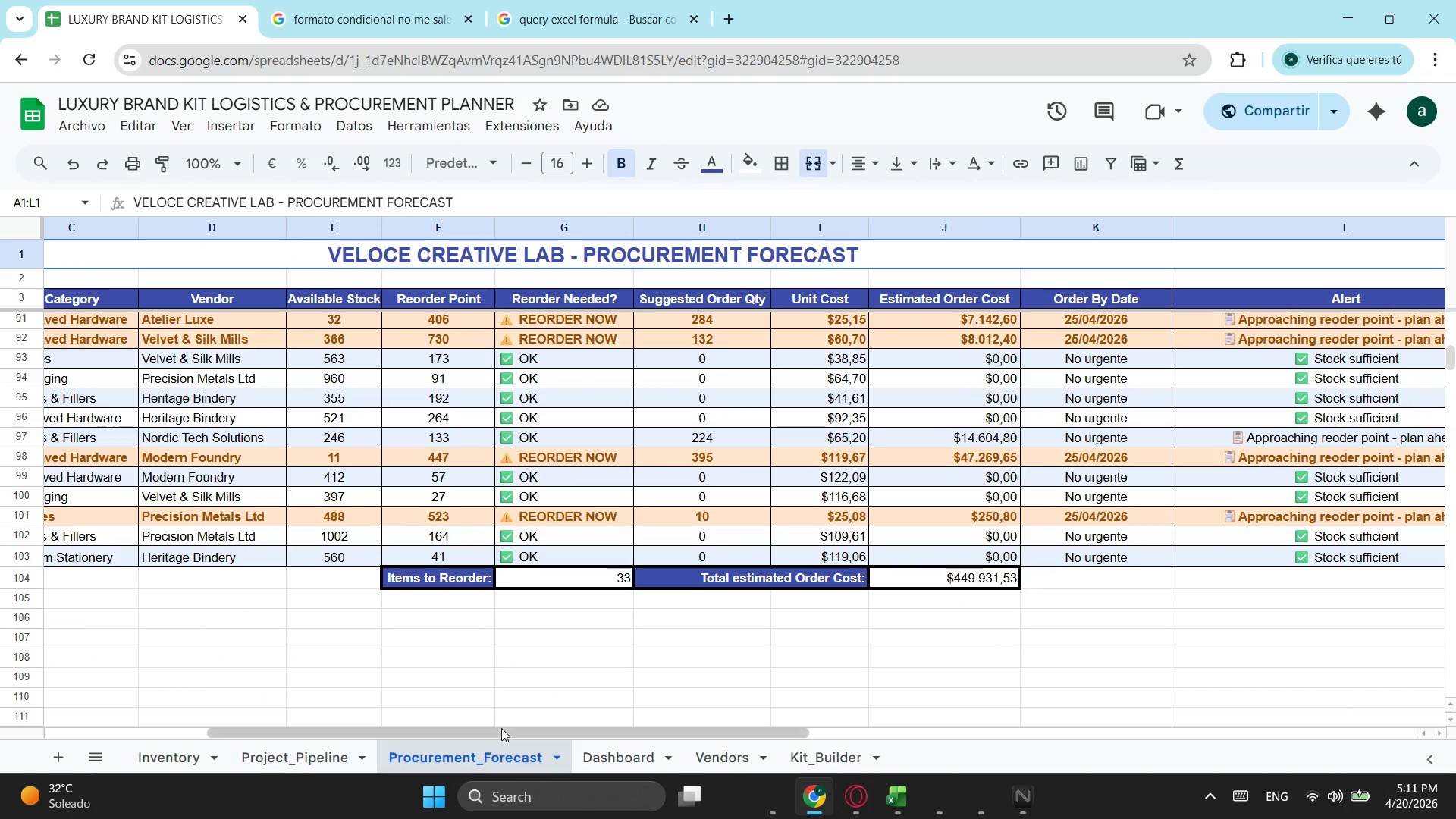 
scroll: coordinate [993, 473], scroll_direction: up, amount: 14.0
 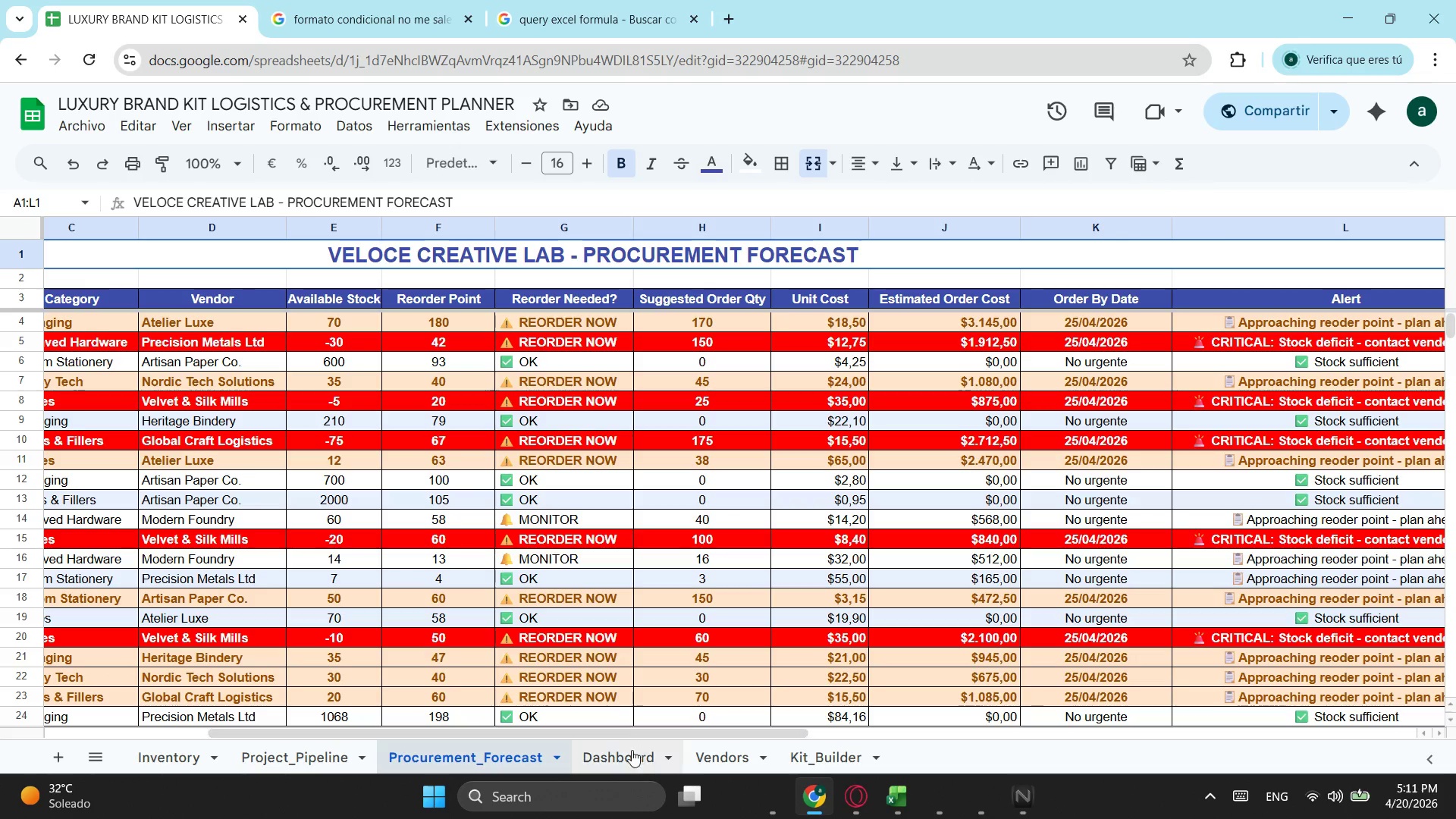 
left_click([623, 754])
 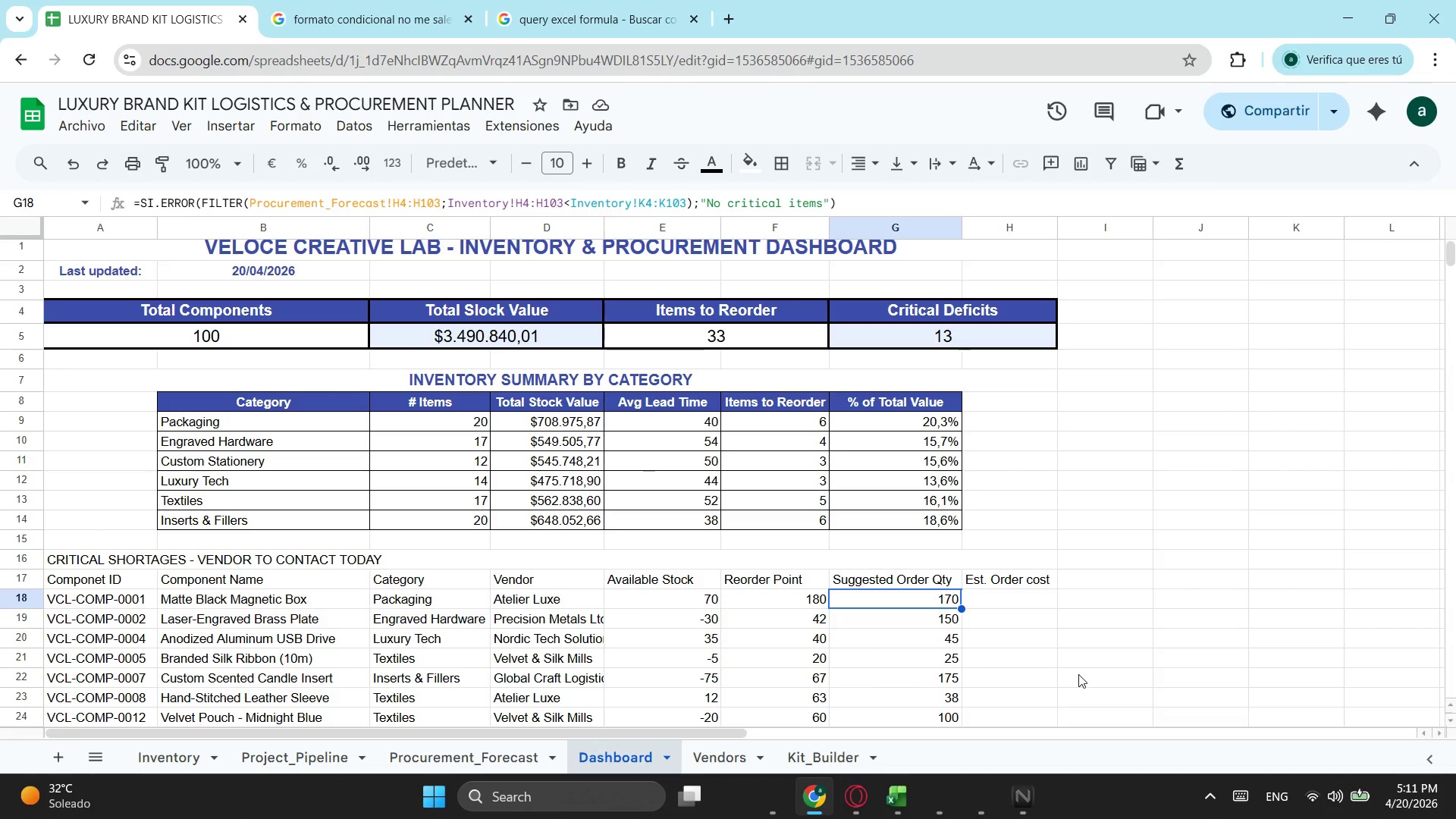 
wait(13.47)
 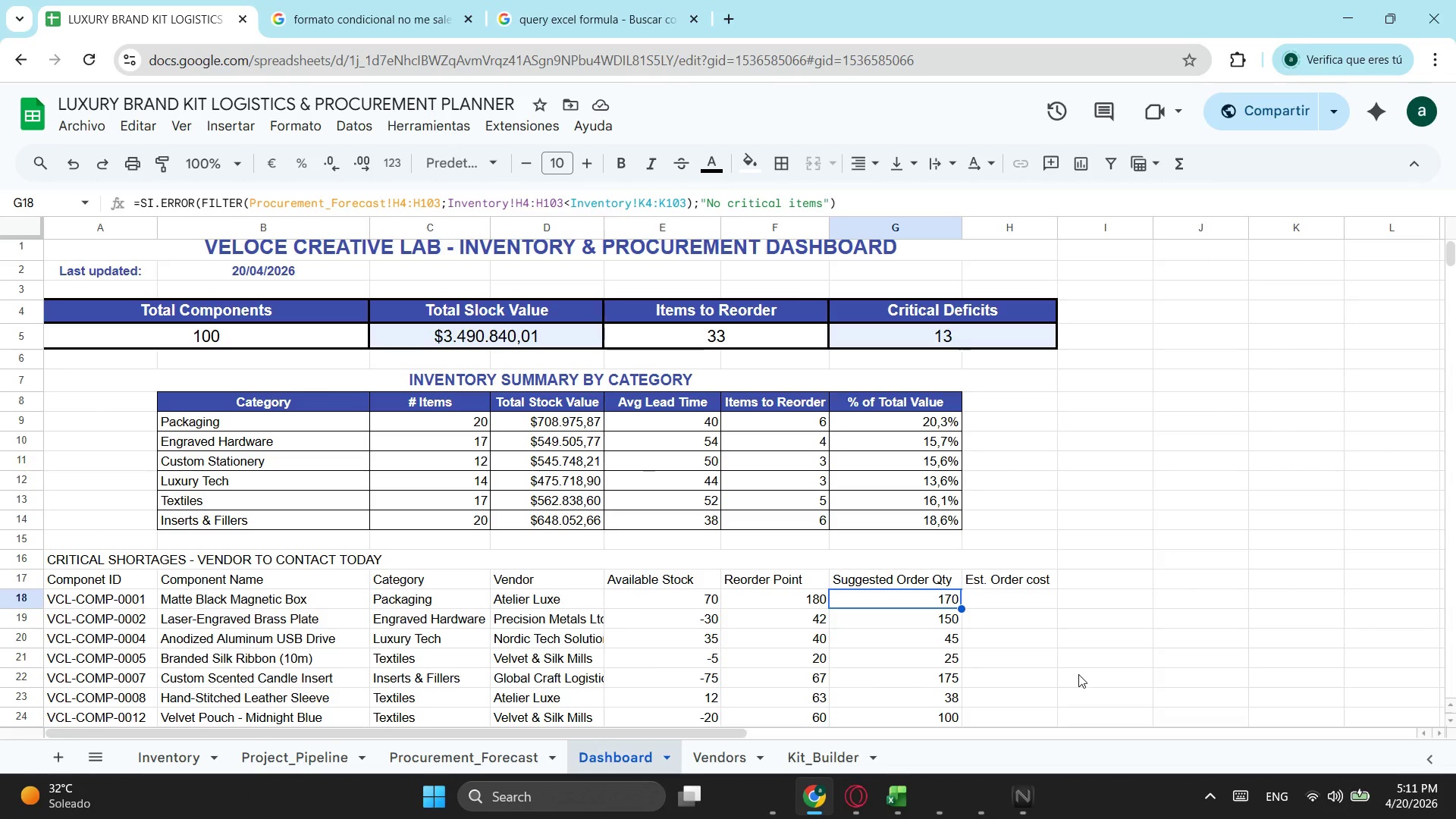 
left_click([1021, 605])
 